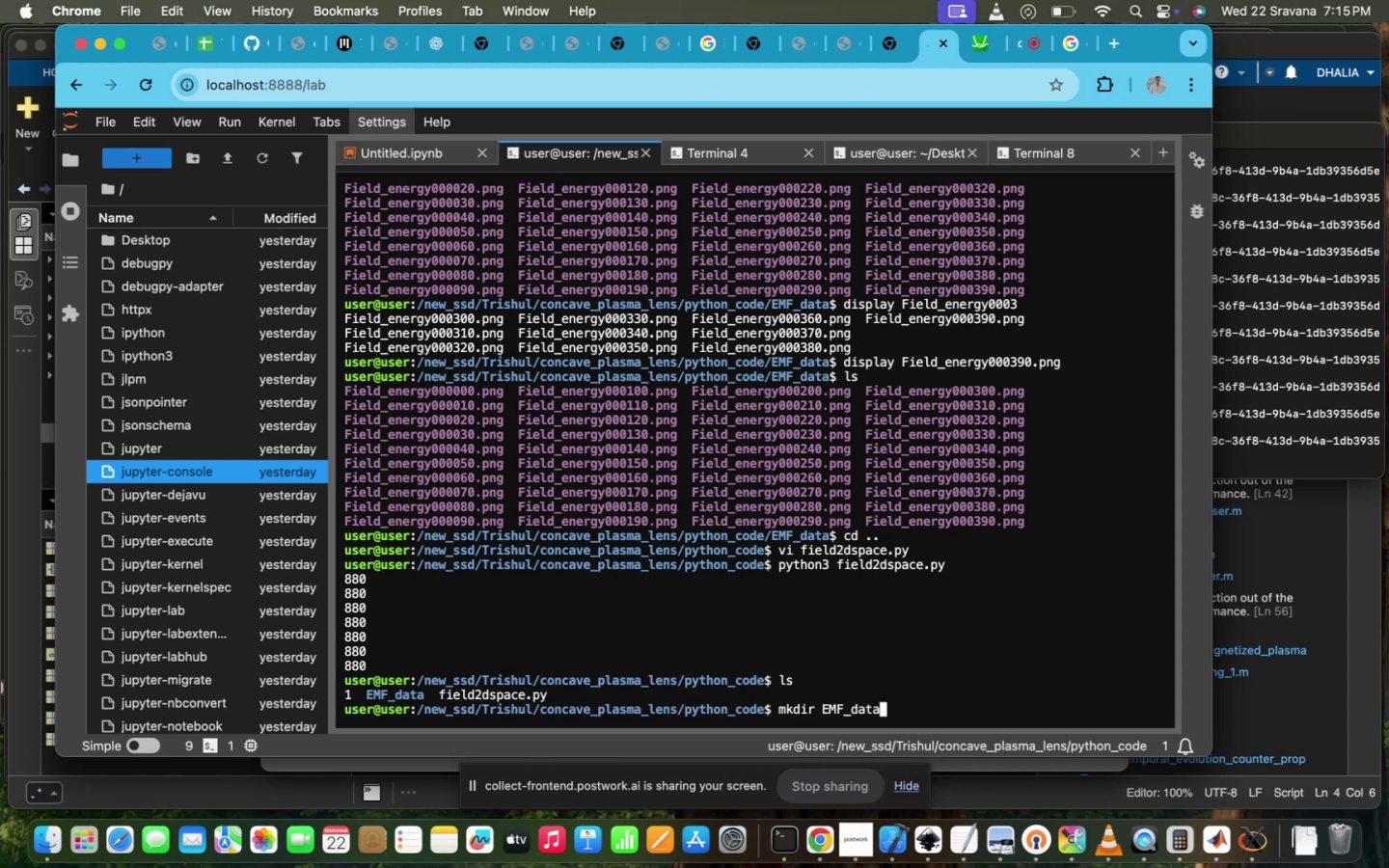 
key(ArrowUp)
 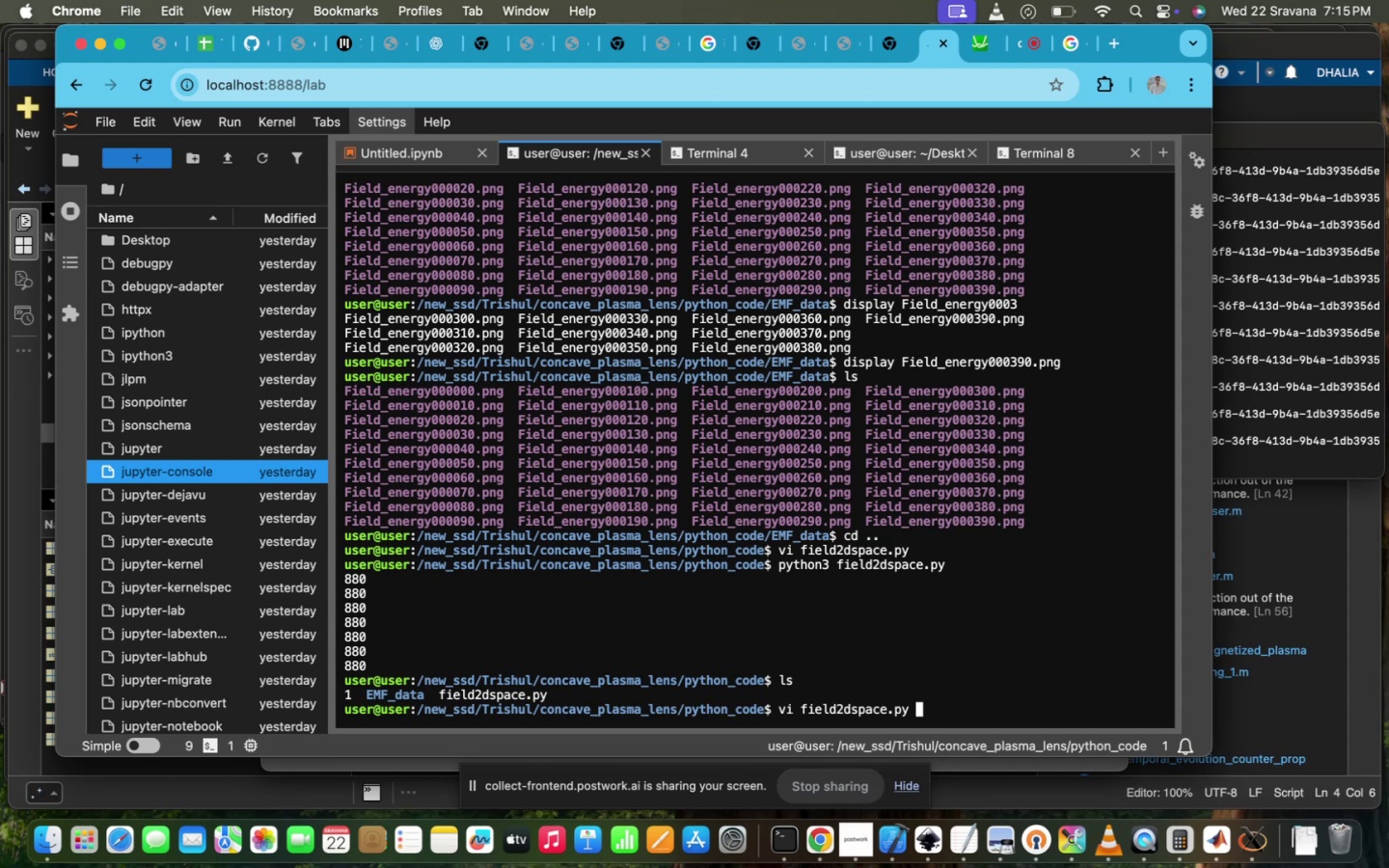 
key(ArrowUp)
 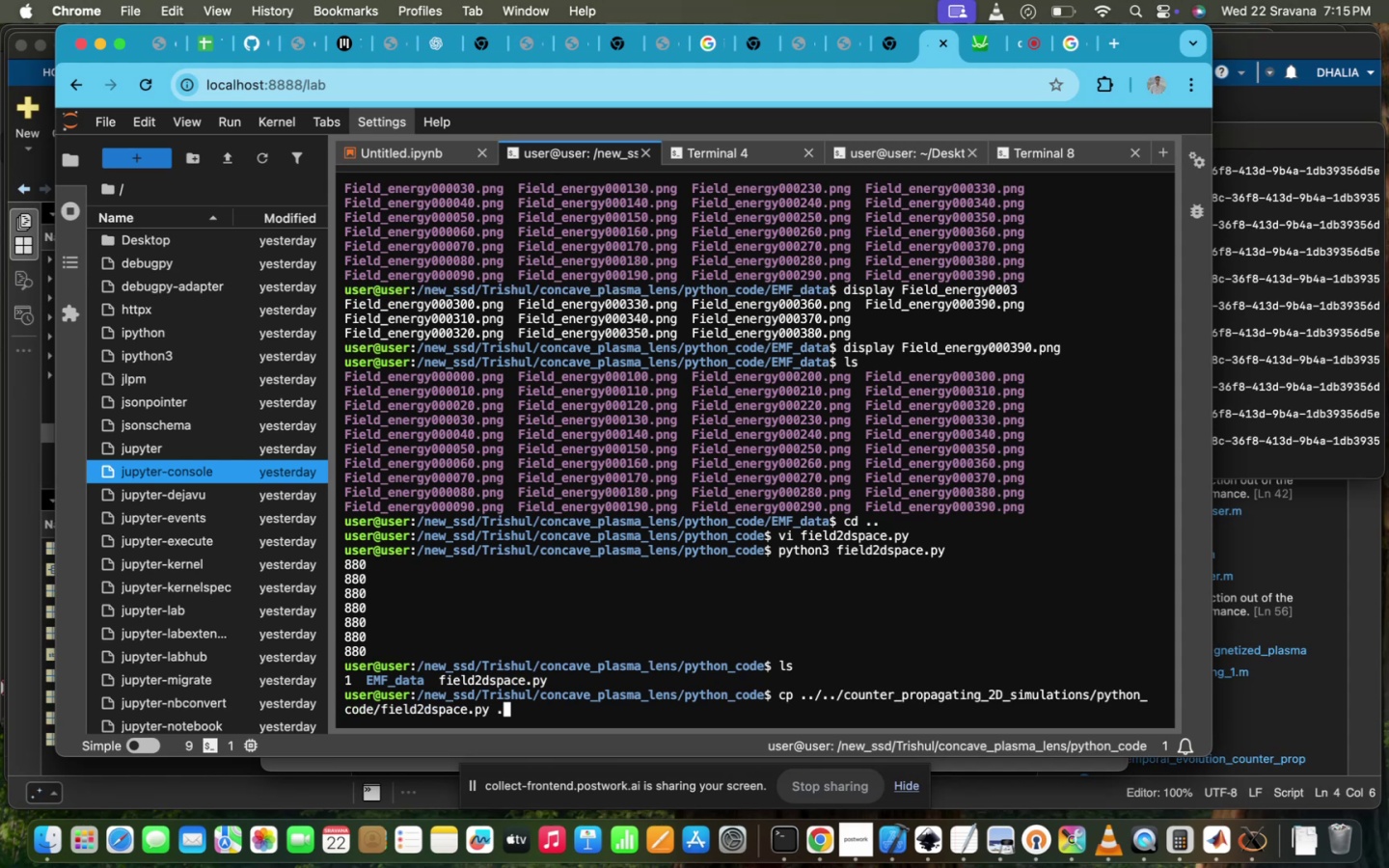 
hold_key(key=ArrowLeft, duration=0.65)
 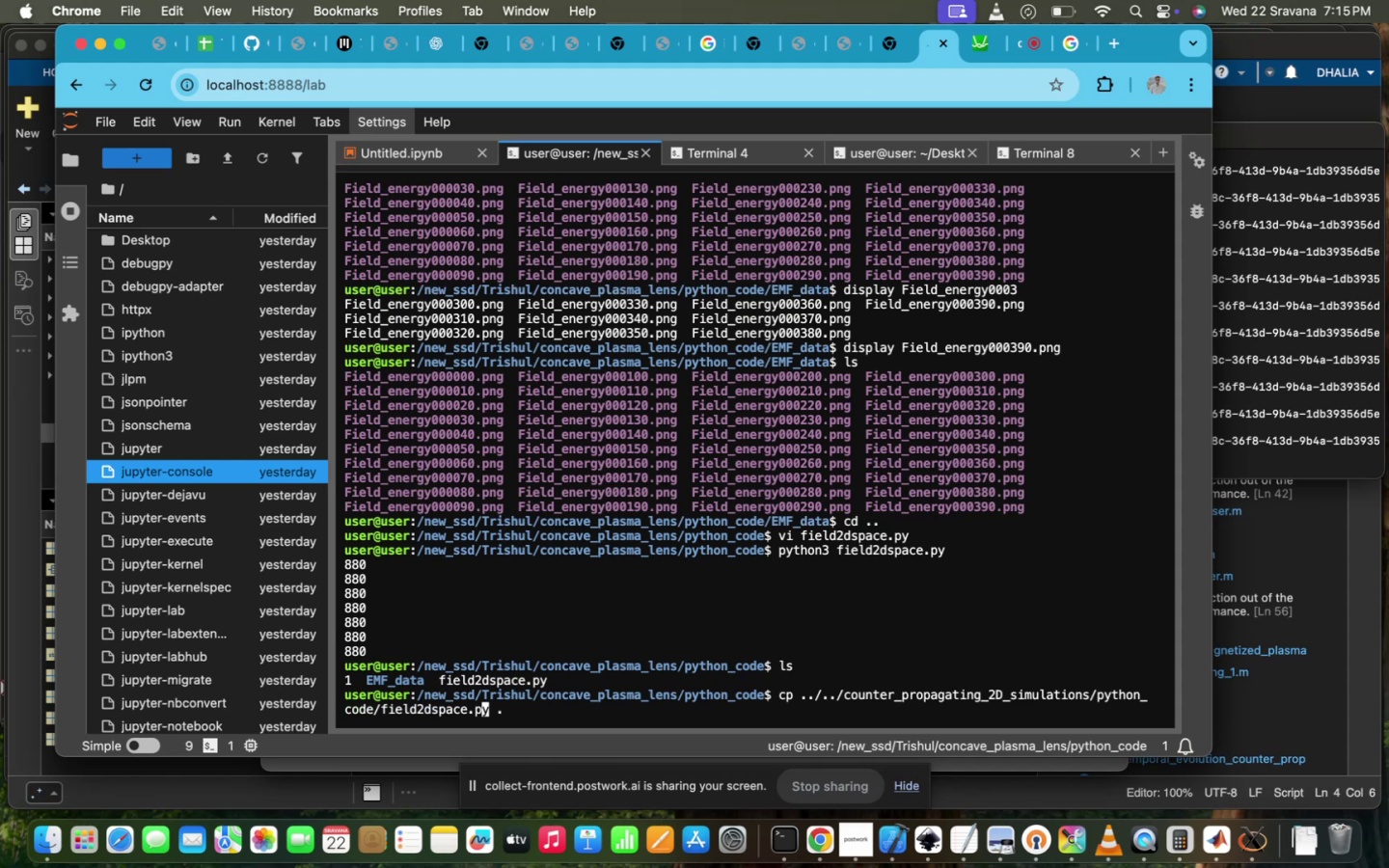 
key(ArrowRight)
 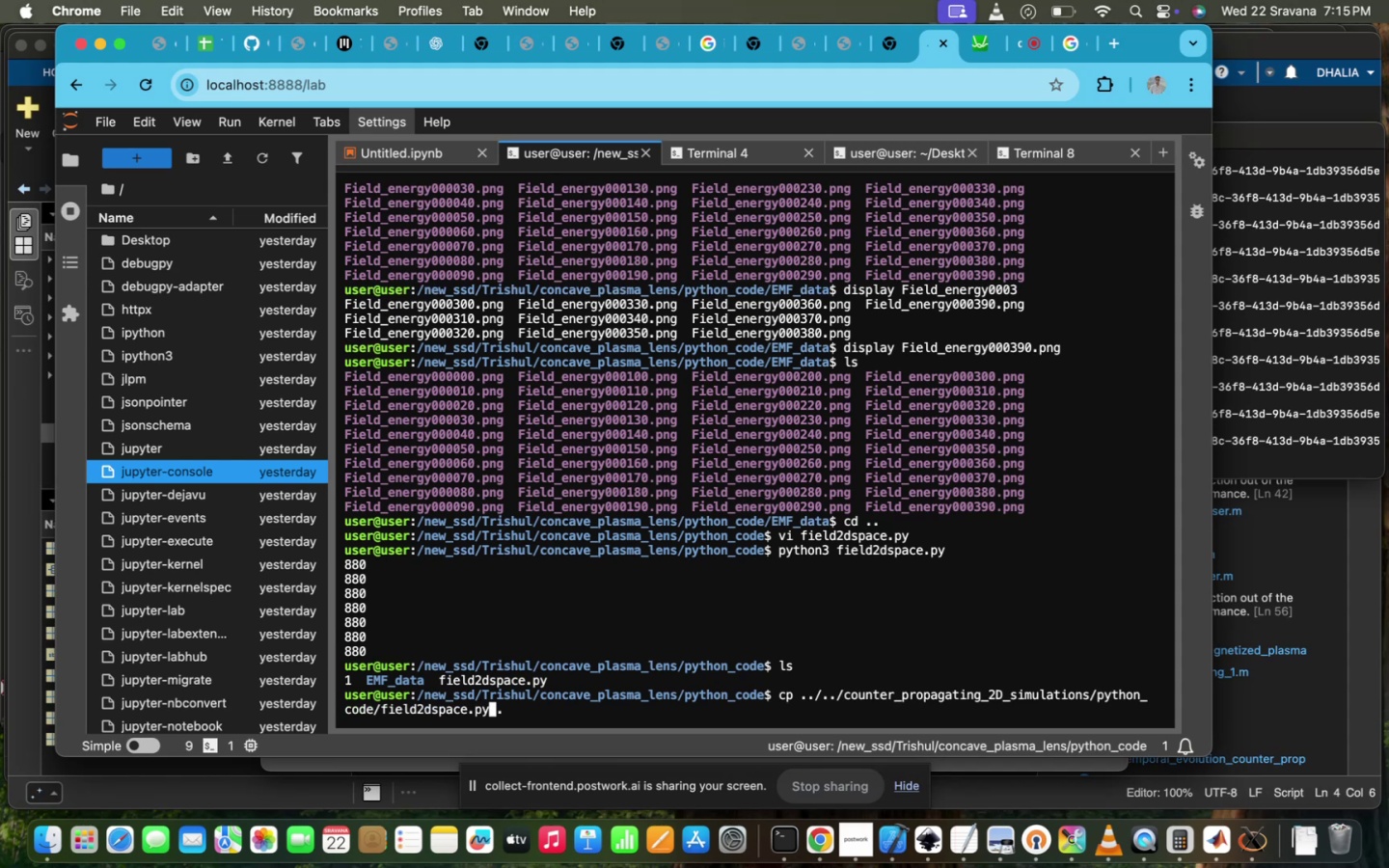 
hold_key(key=Backspace, duration=0.83)
 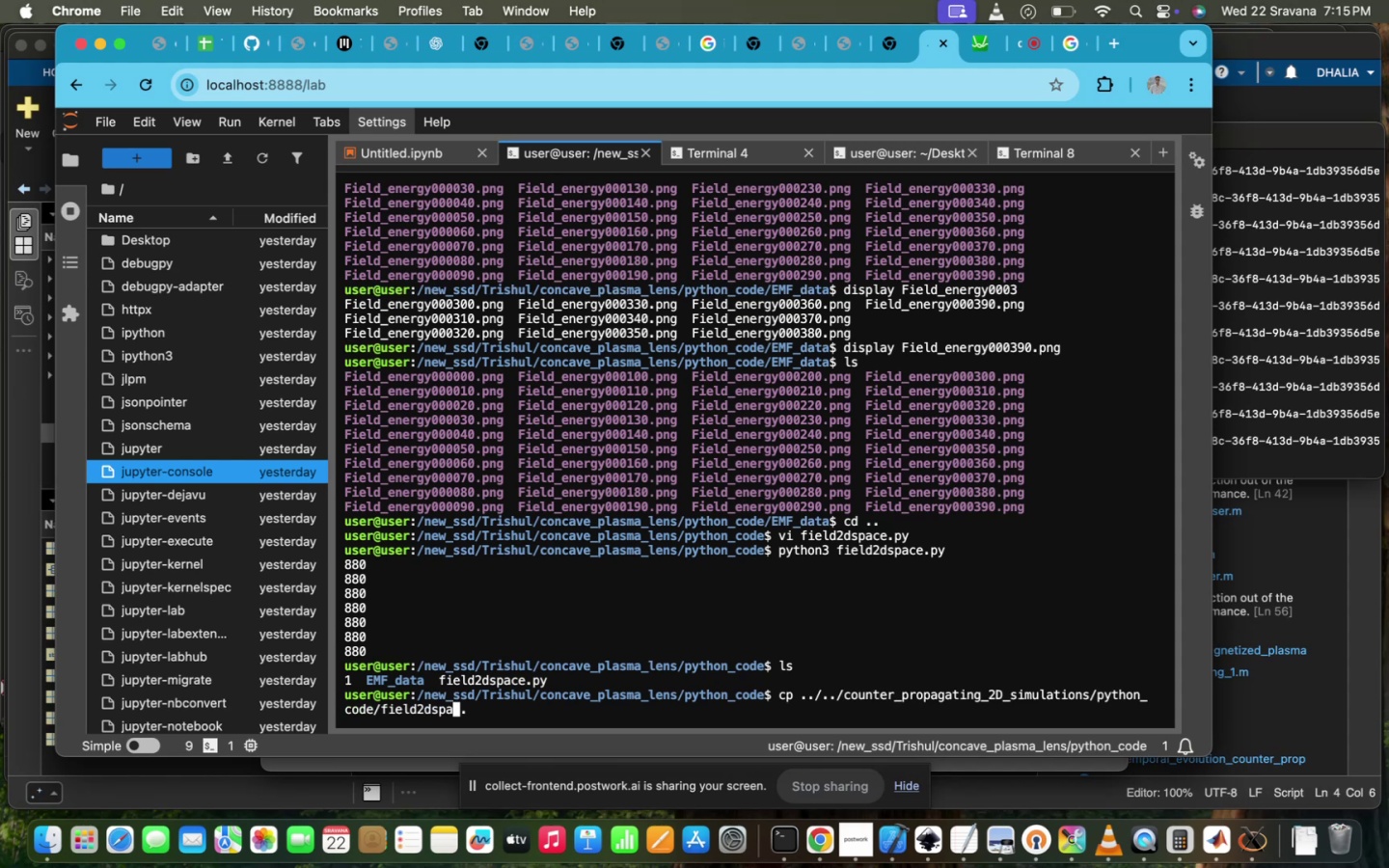 
key(Backspace)
key(Backspace)
key(Backspace)
key(Backspace)
key(Backspace)
key(Backspace)
key(Backspace)
key(Backspace)
key(Backspace)
key(Backspace)
type(pl`)
key(Backspace)
type(o)
key(Tab)
 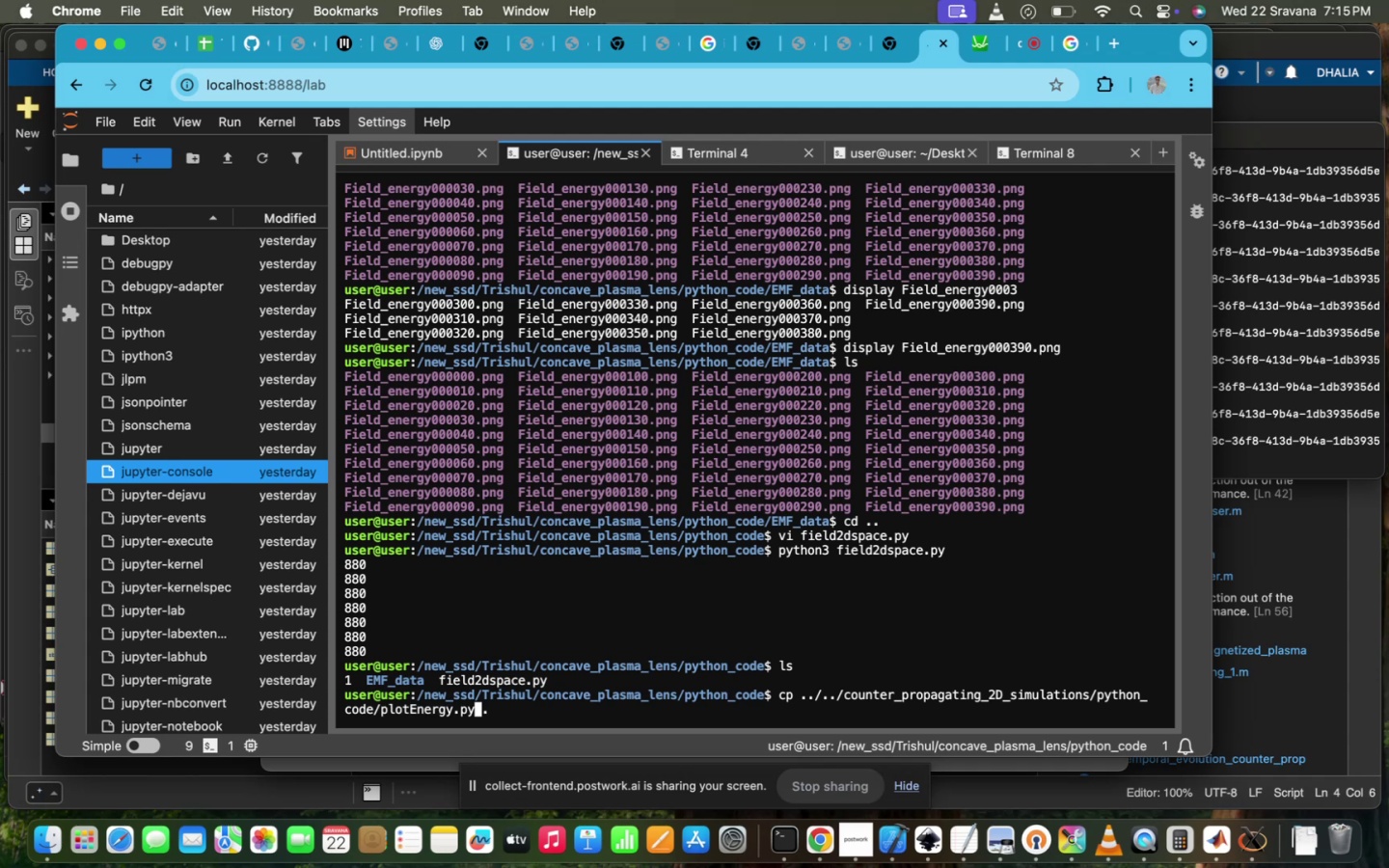 
key(Enter)
 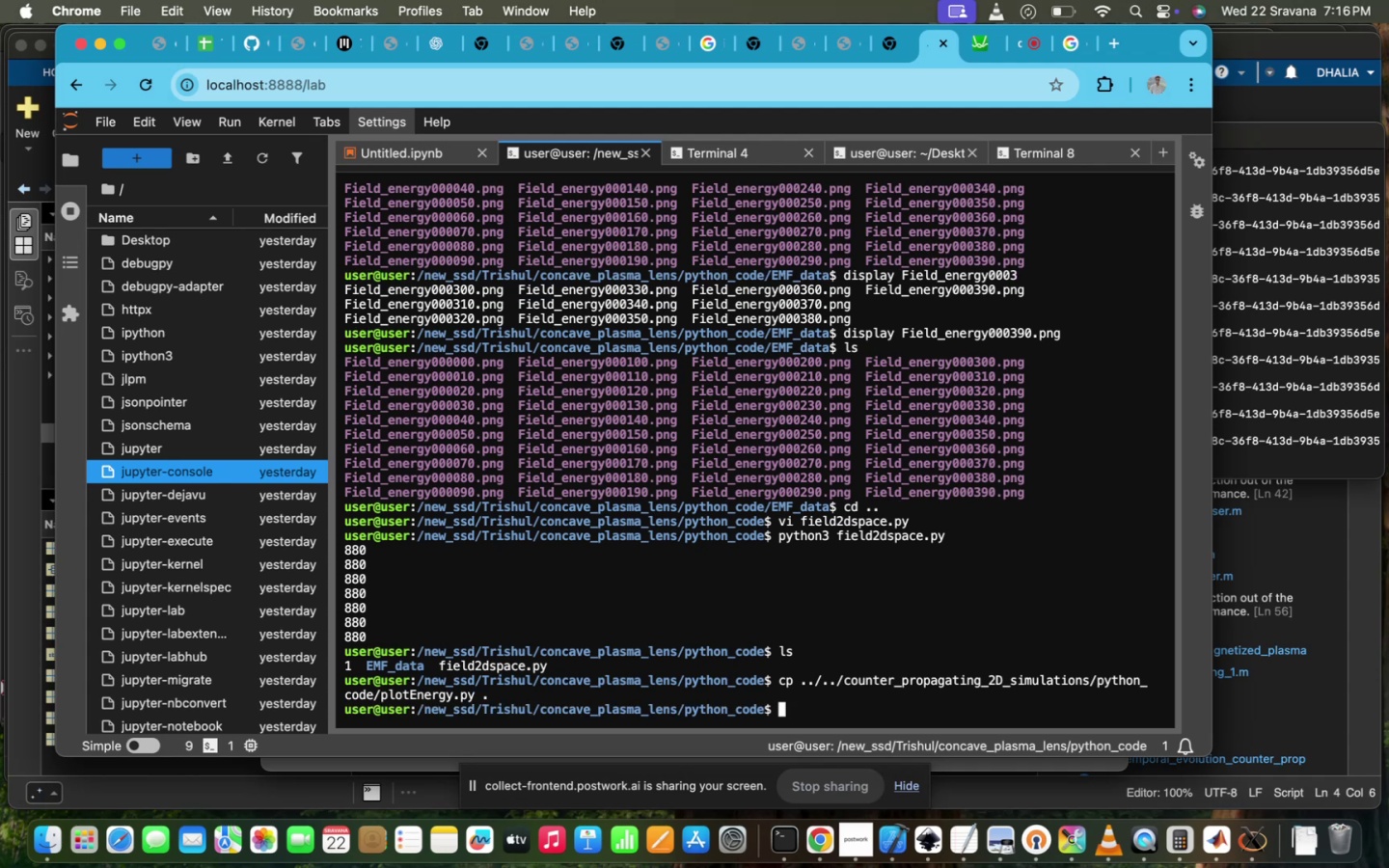 
type(ls)
 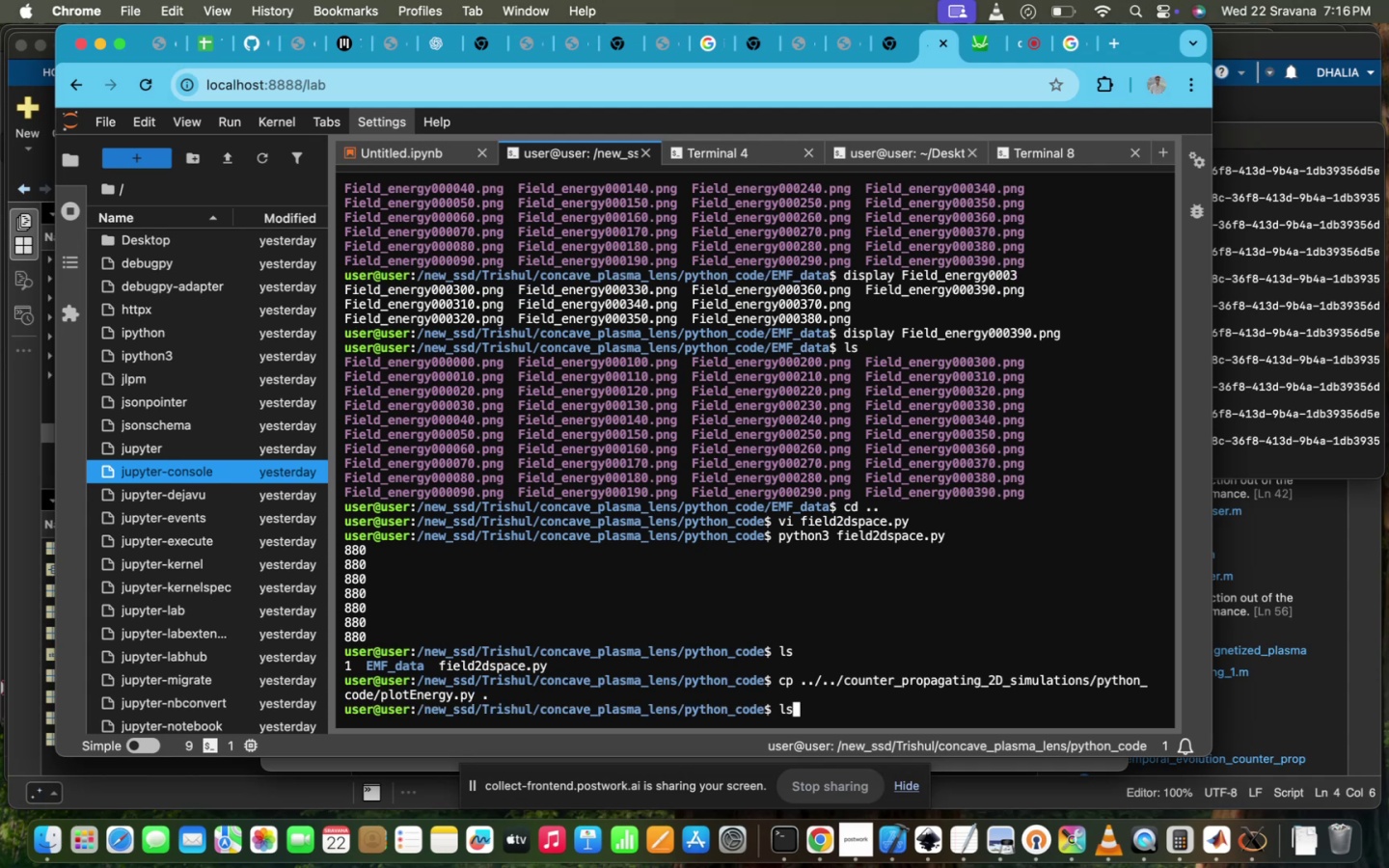 
key(Enter)
 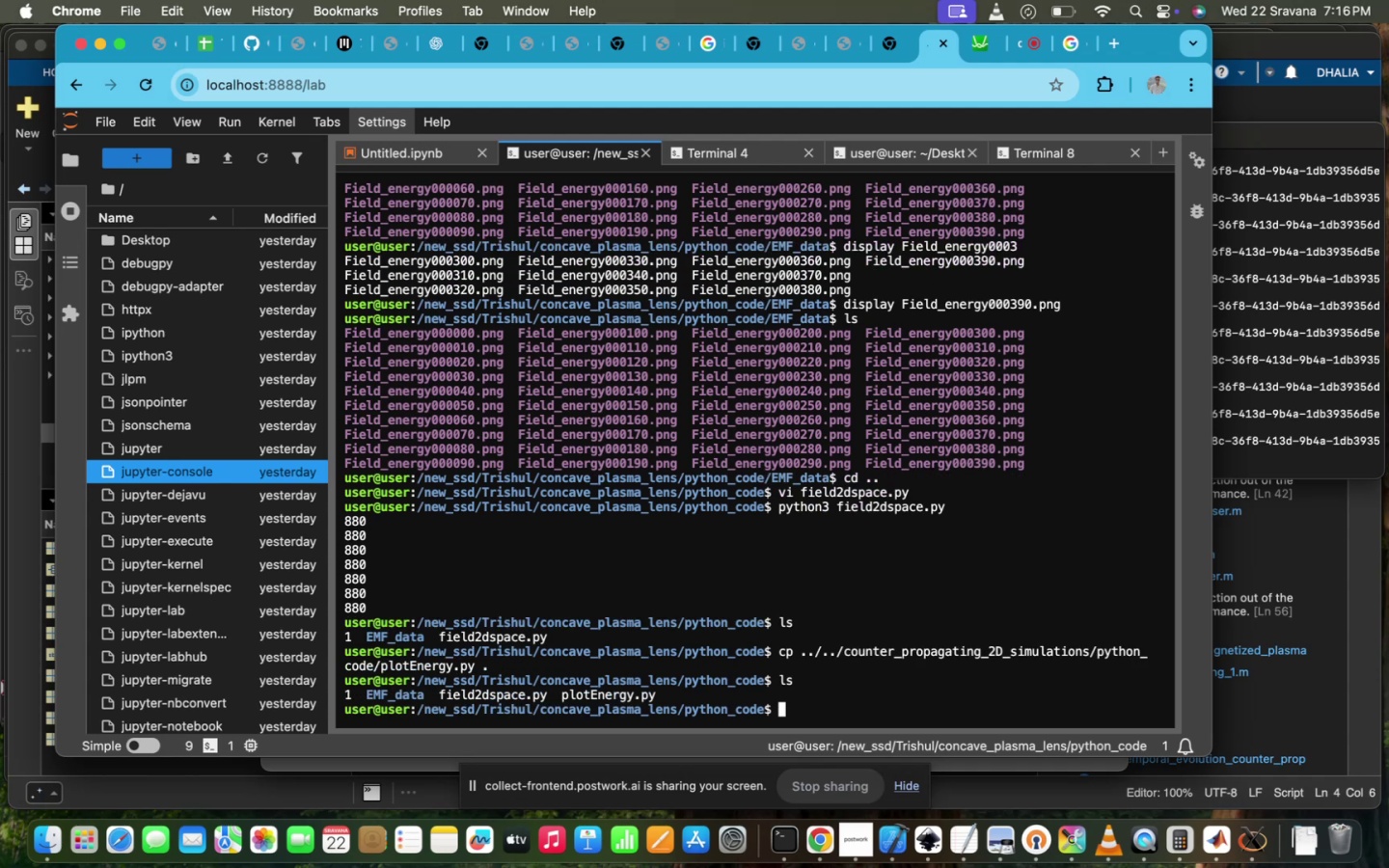 
type(vi p)
key(Tab)
 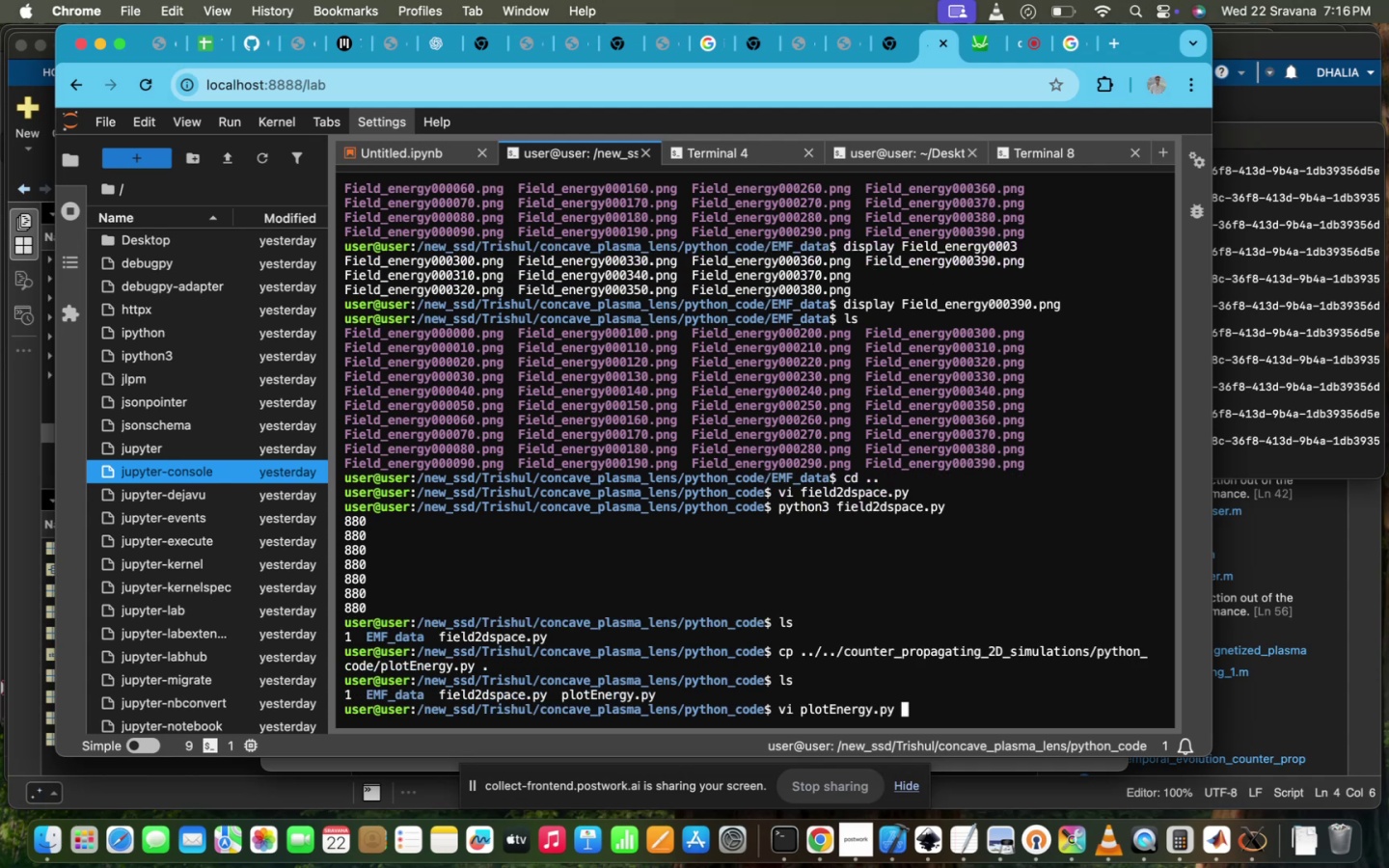 
hold_key(key=Enter, duration=0.44)
 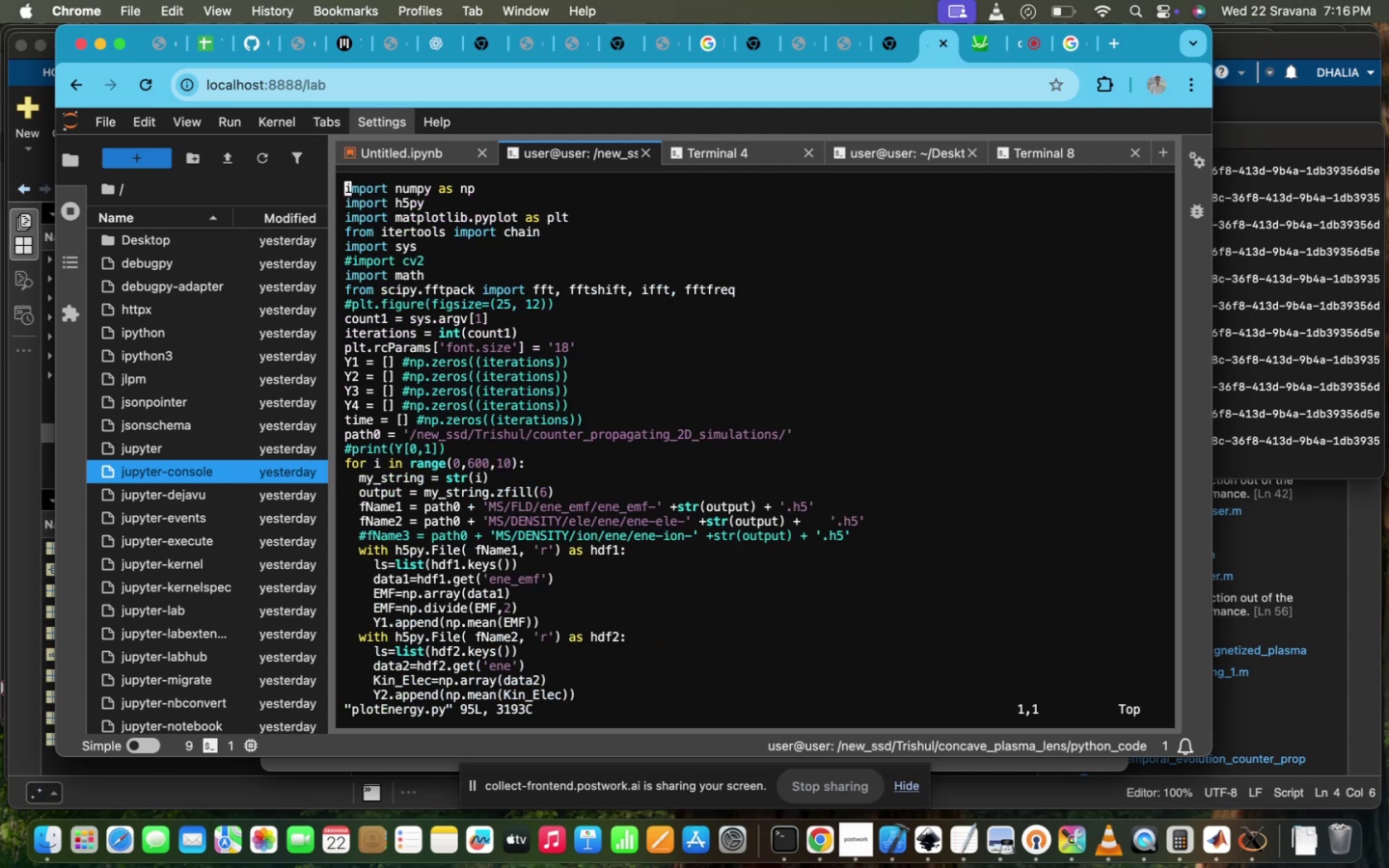 
key(Enter)
 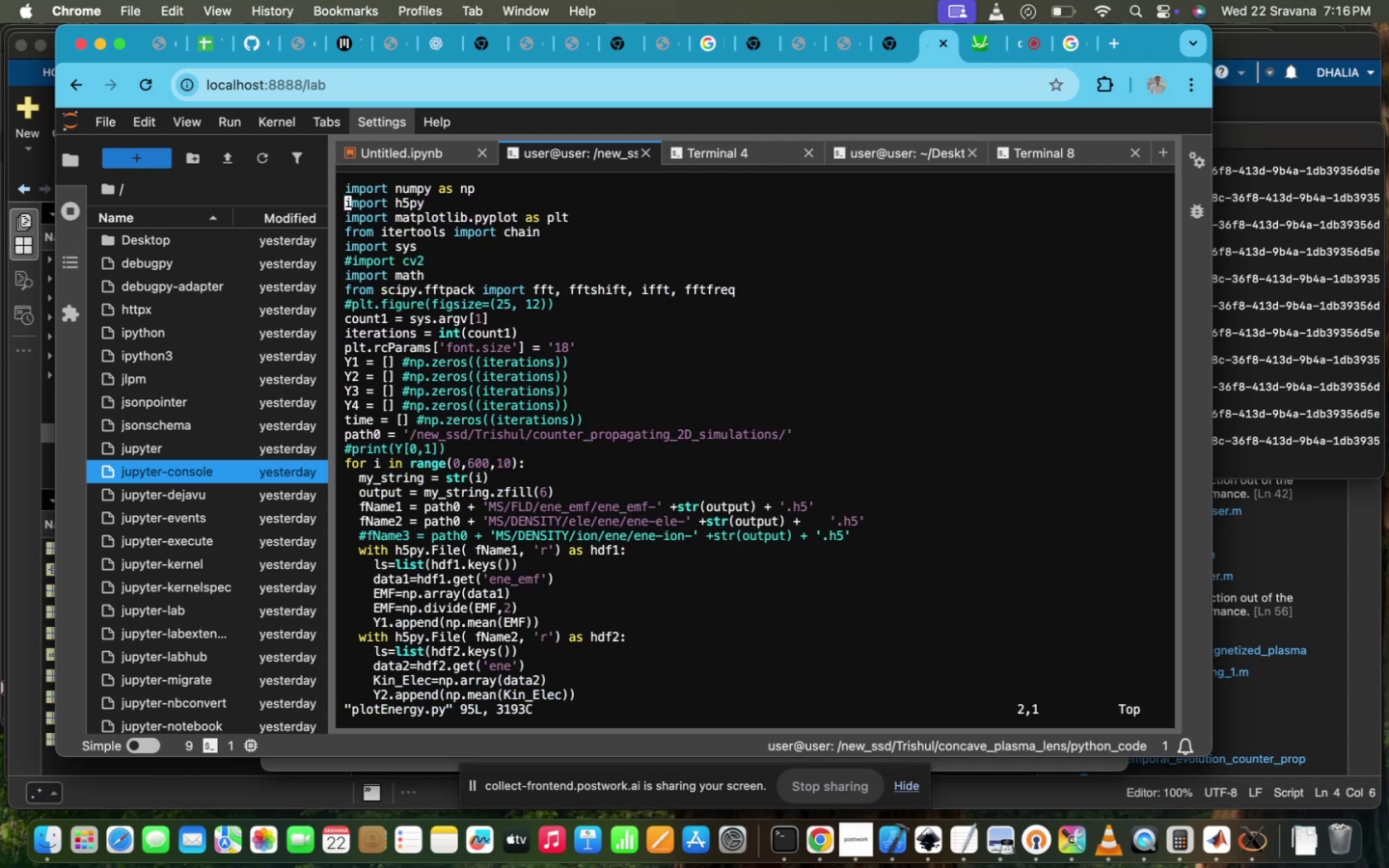 
scroll: coordinate [623, 331], scroll_direction: down, amount: 117.0
 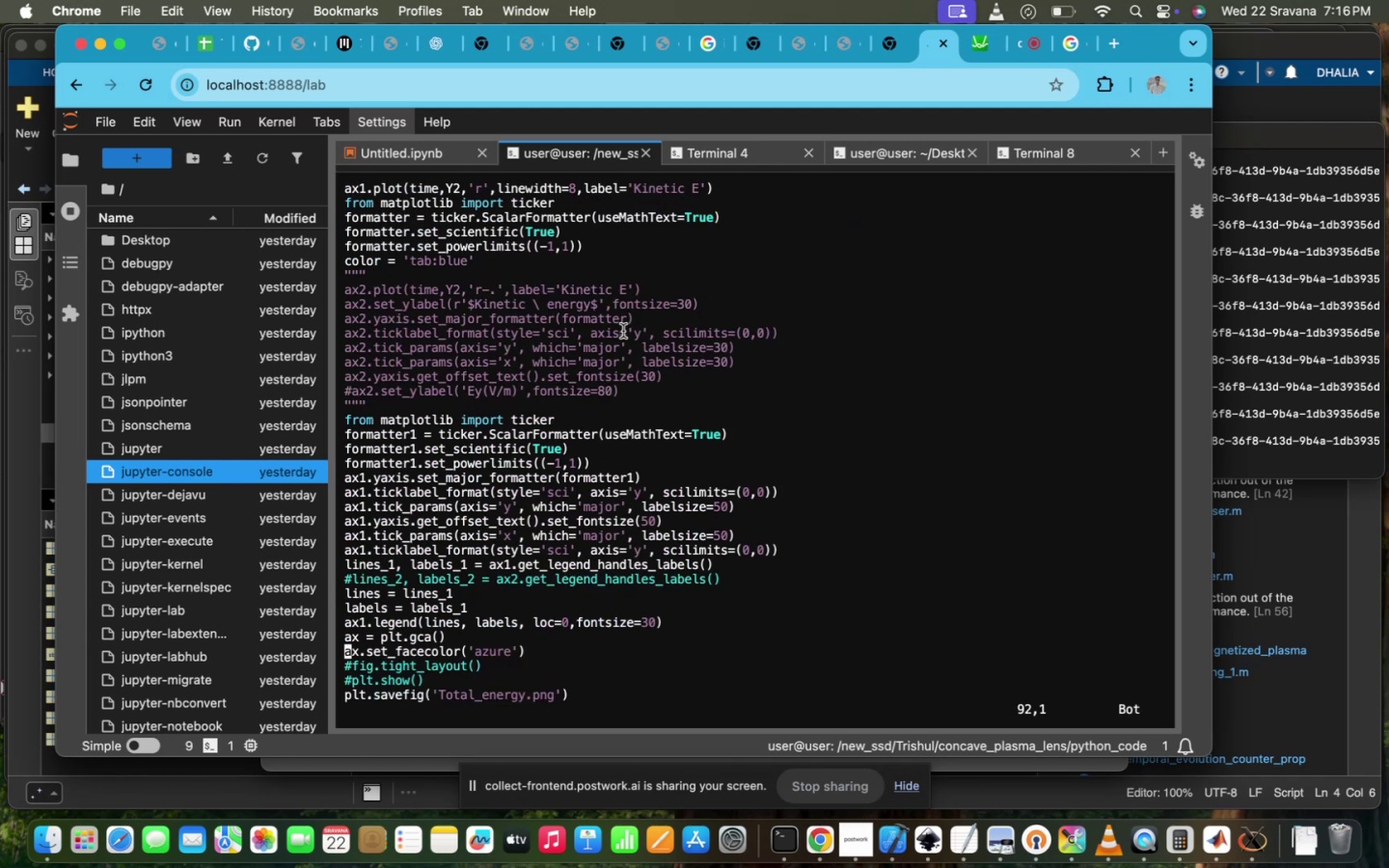 
scroll: coordinate [623, 331], scroll_direction: up, amount: 30.0
 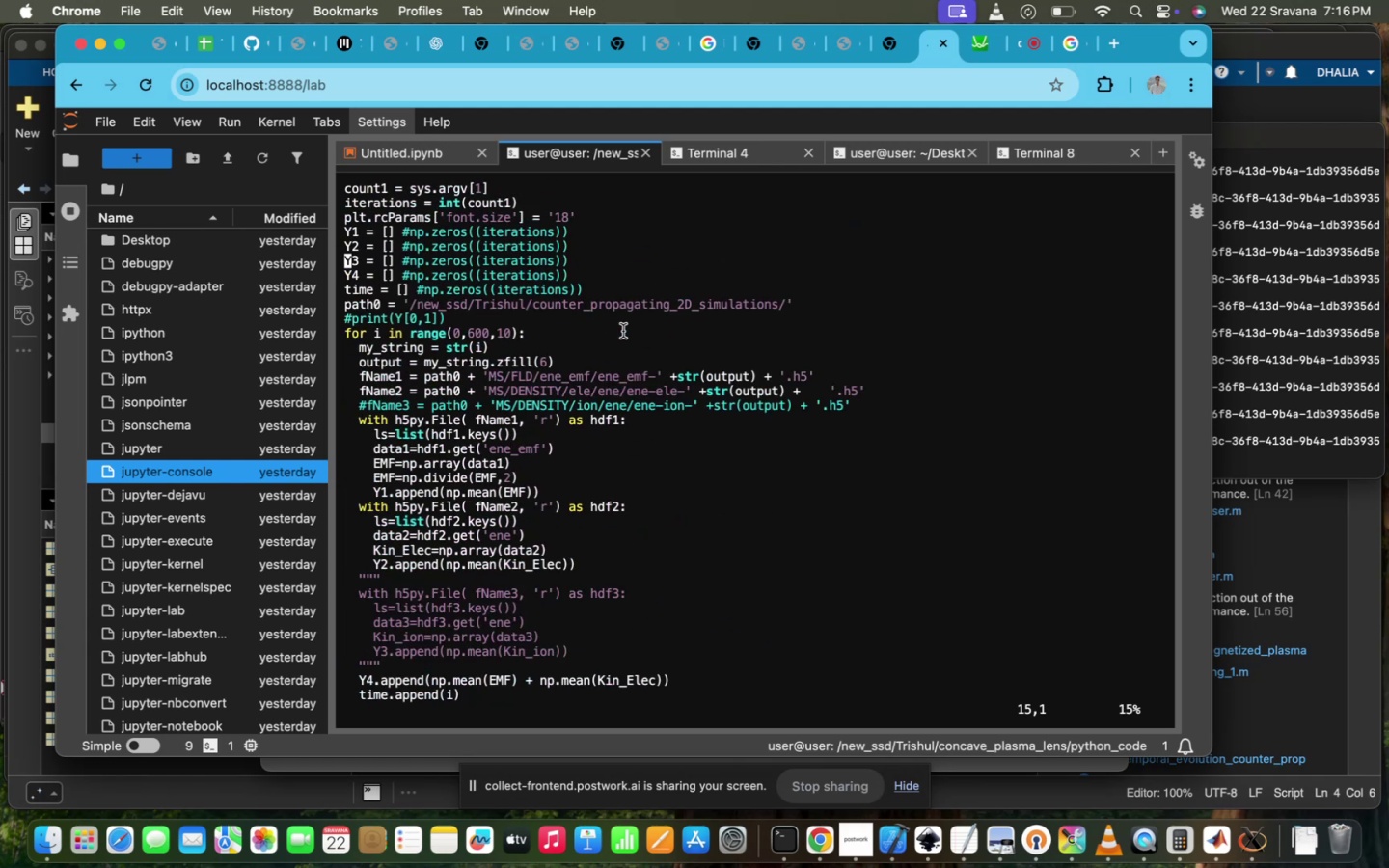 
scroll: coordinate [623, 331], scroll_direction: down, amount: 6.0
 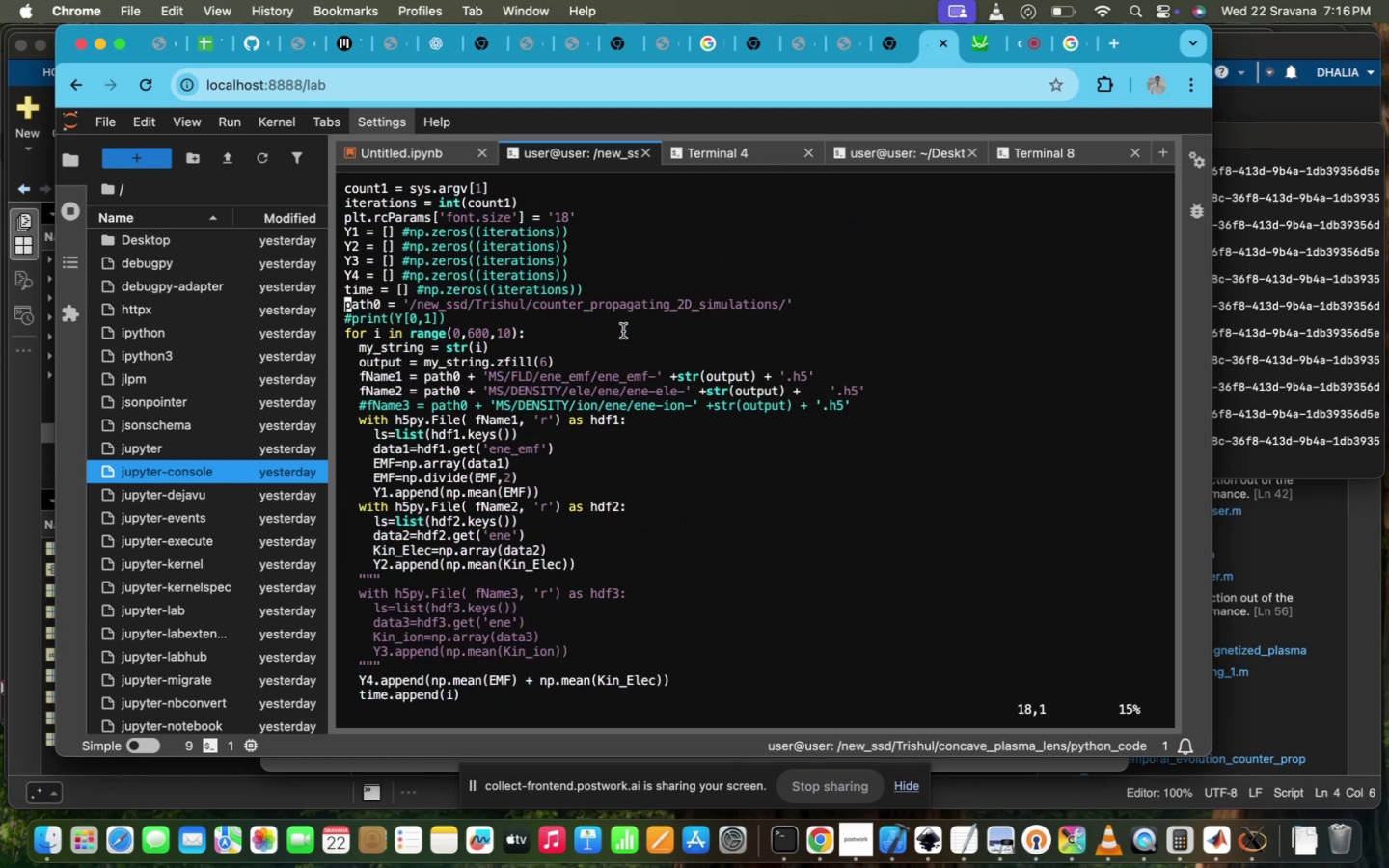 
hold_key(key=ArrowRight, duration=1.5)
 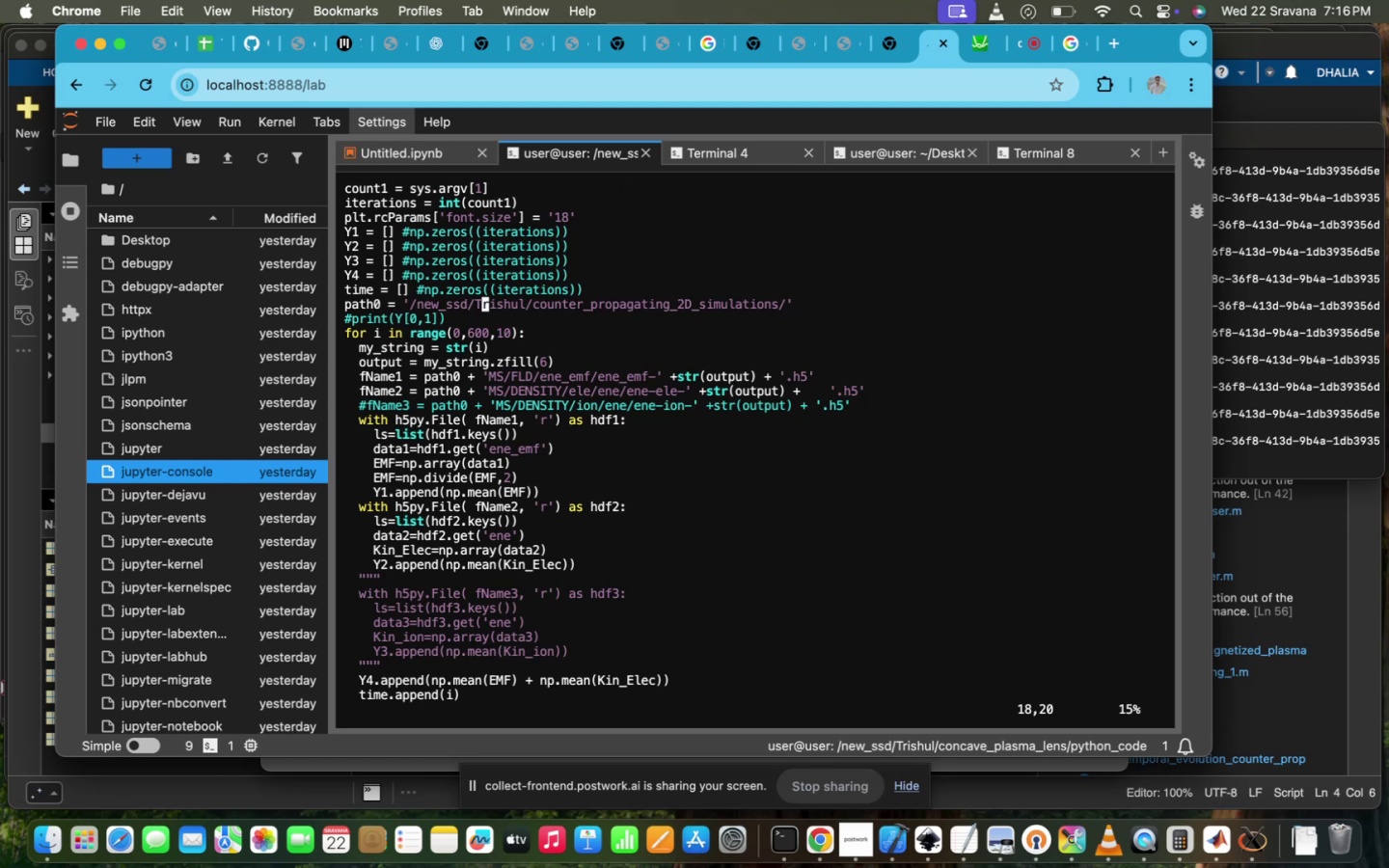 
hold_key(key=ArrowRight, duration=1.51)
 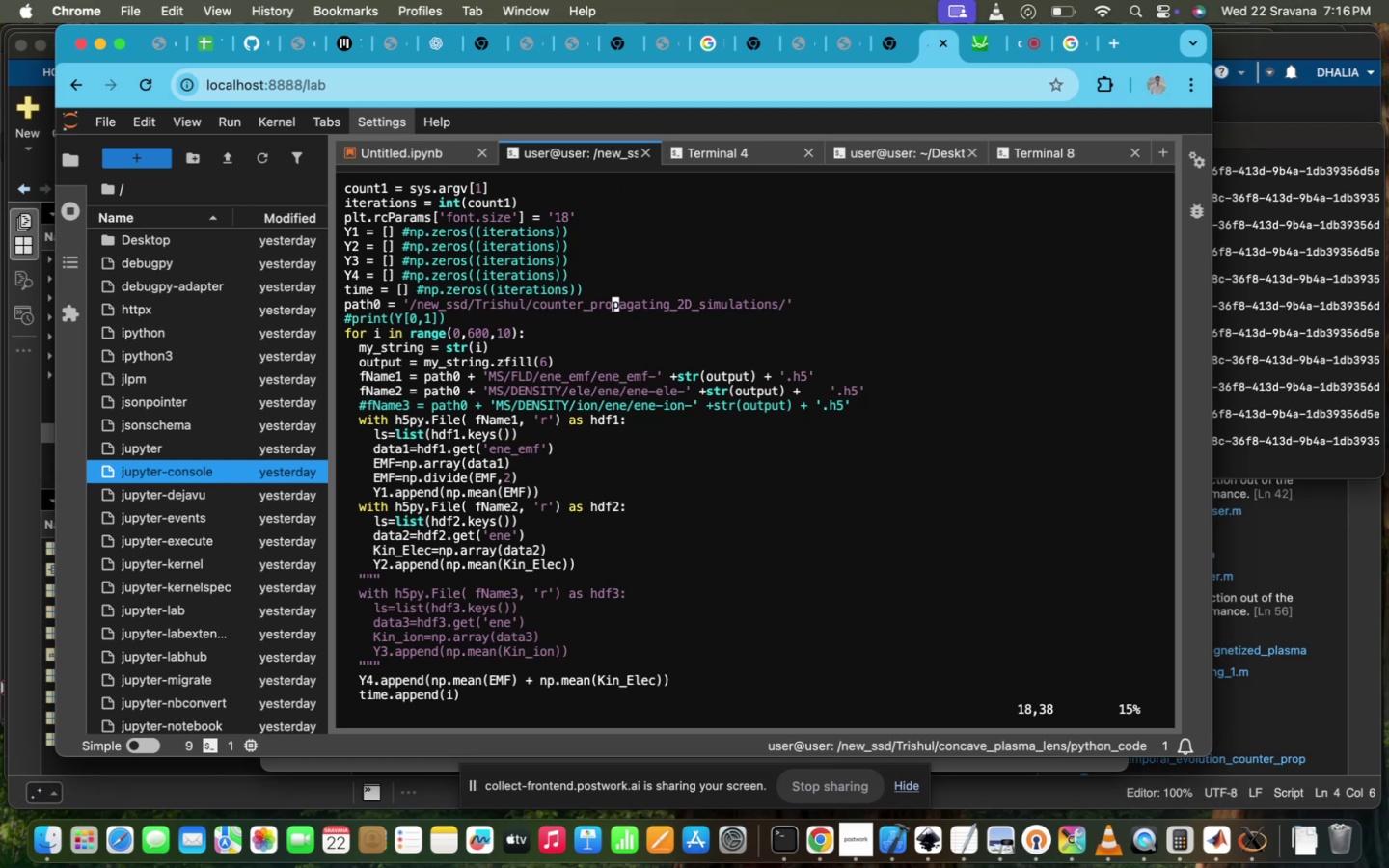 
hold_key(key=ArrowRight, duration=1.5)
 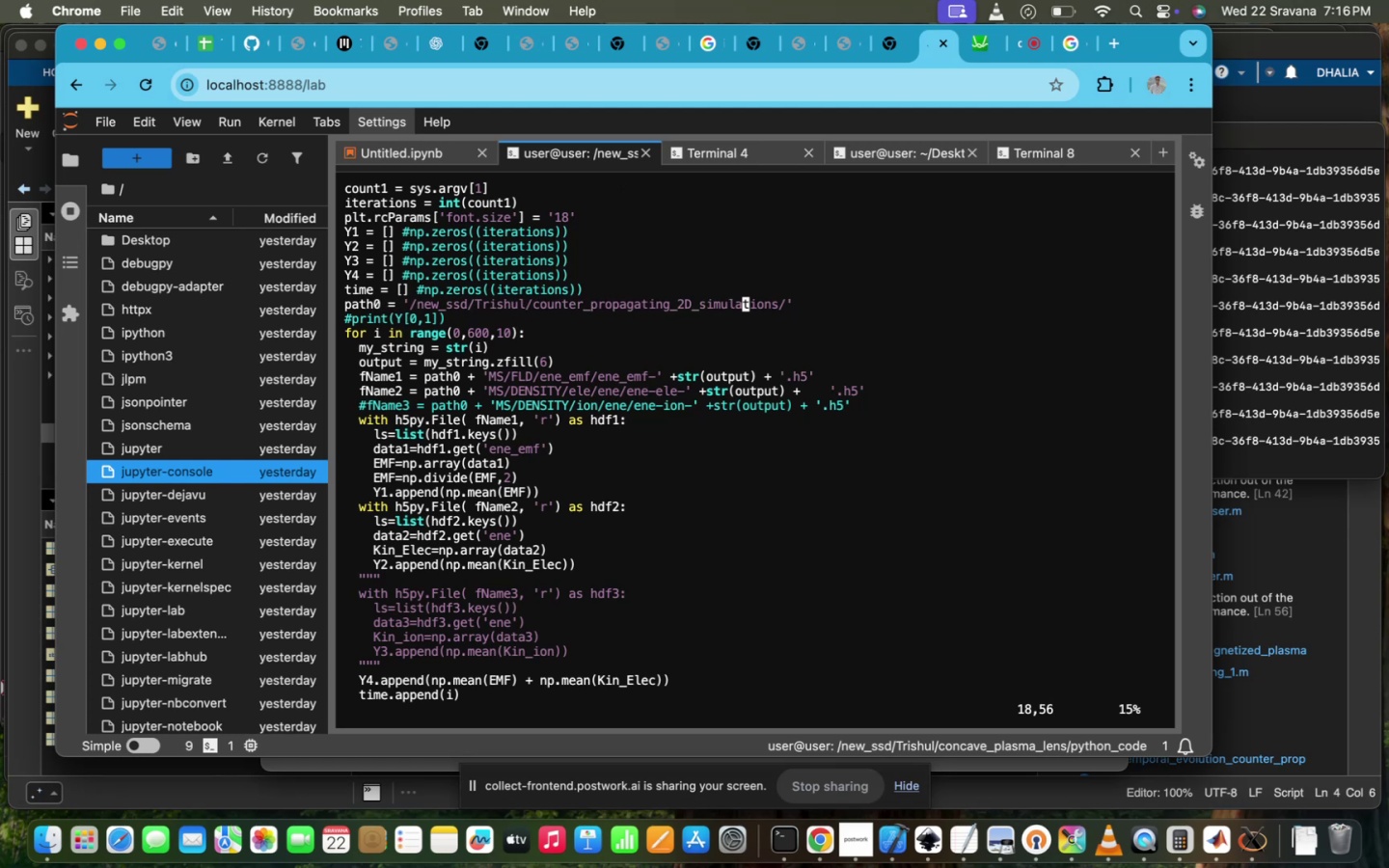 
hold_key(key=ArrowRight, duration=0.73)
 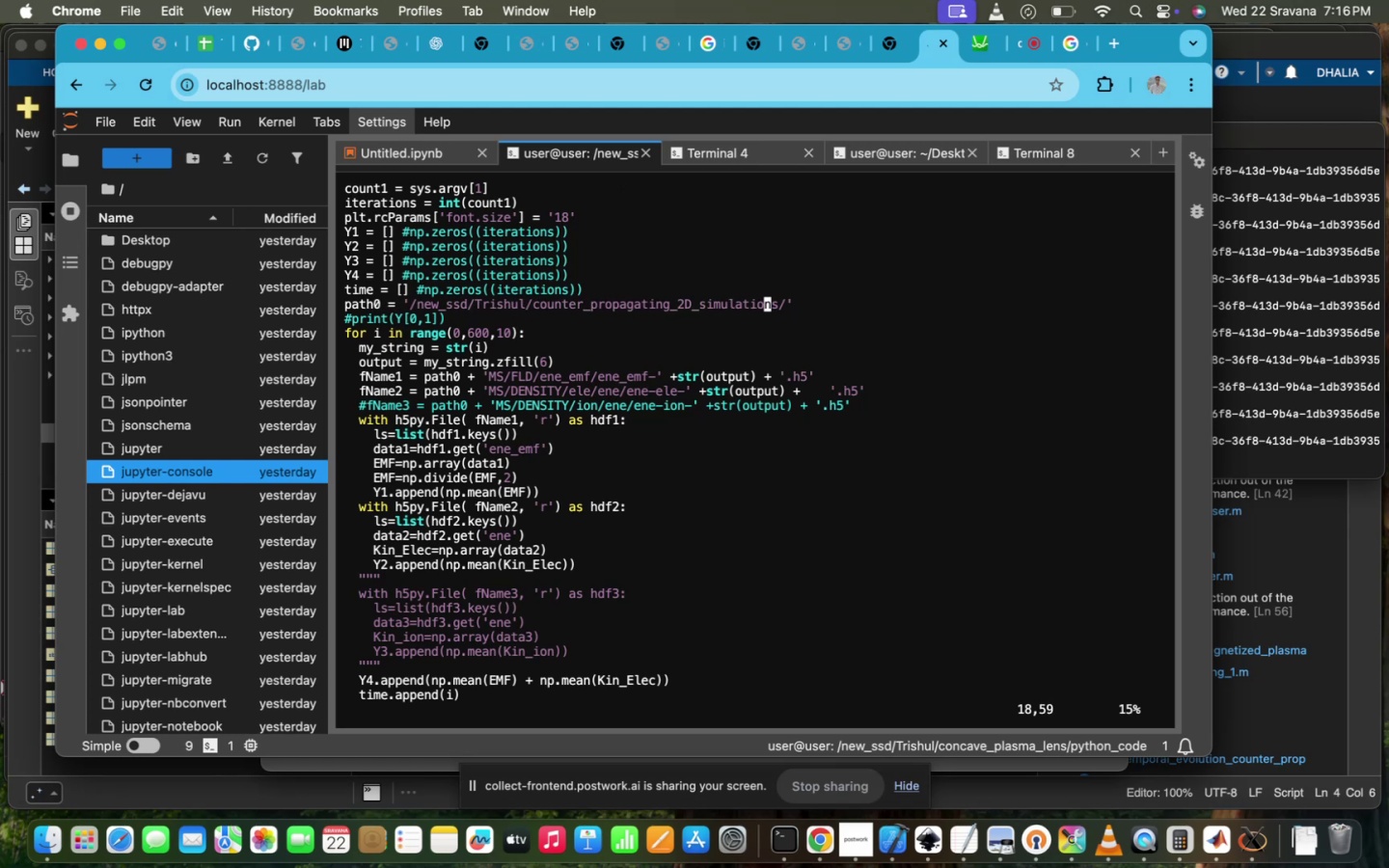 
key(ArrowRight)
 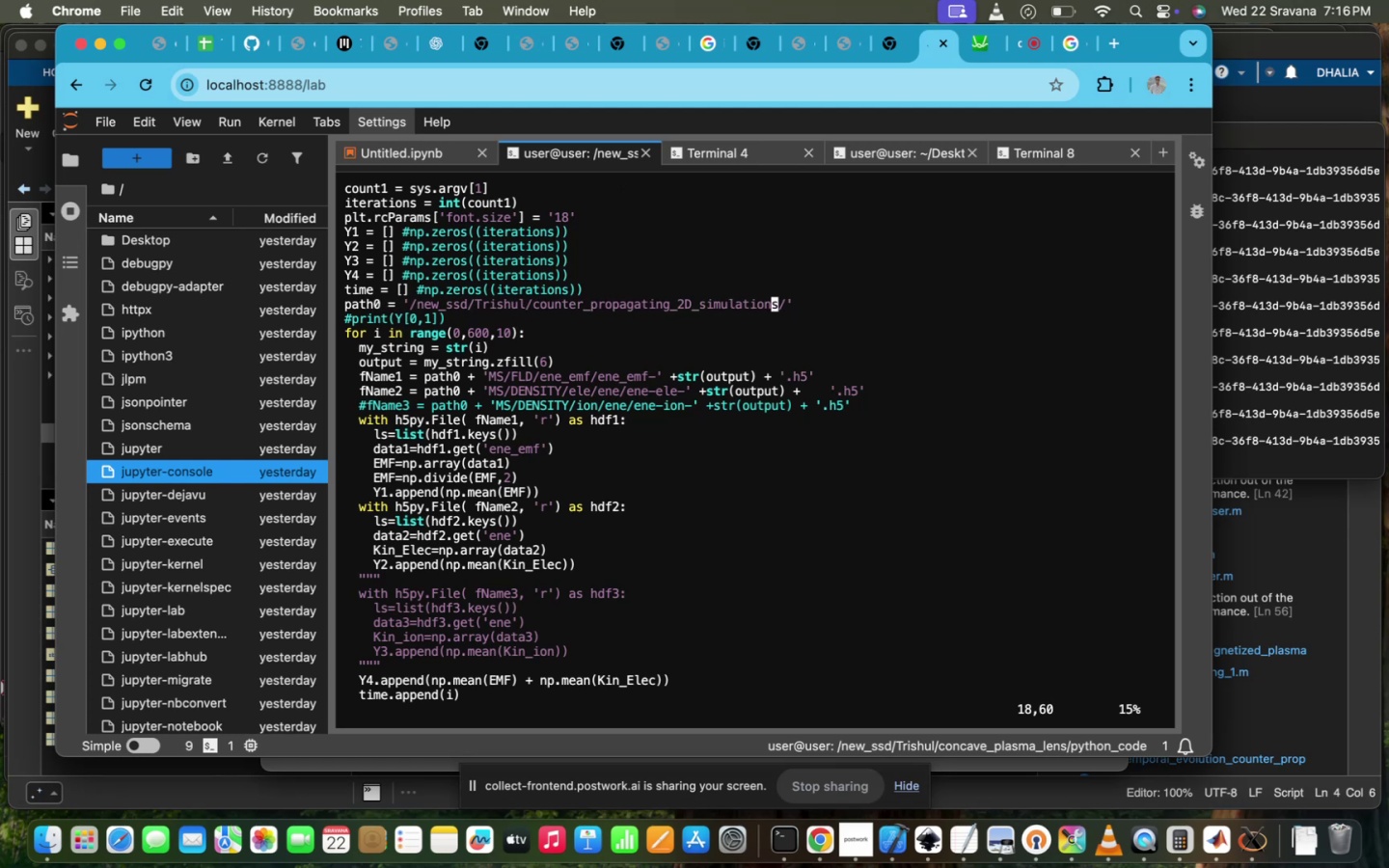 
key(I)
 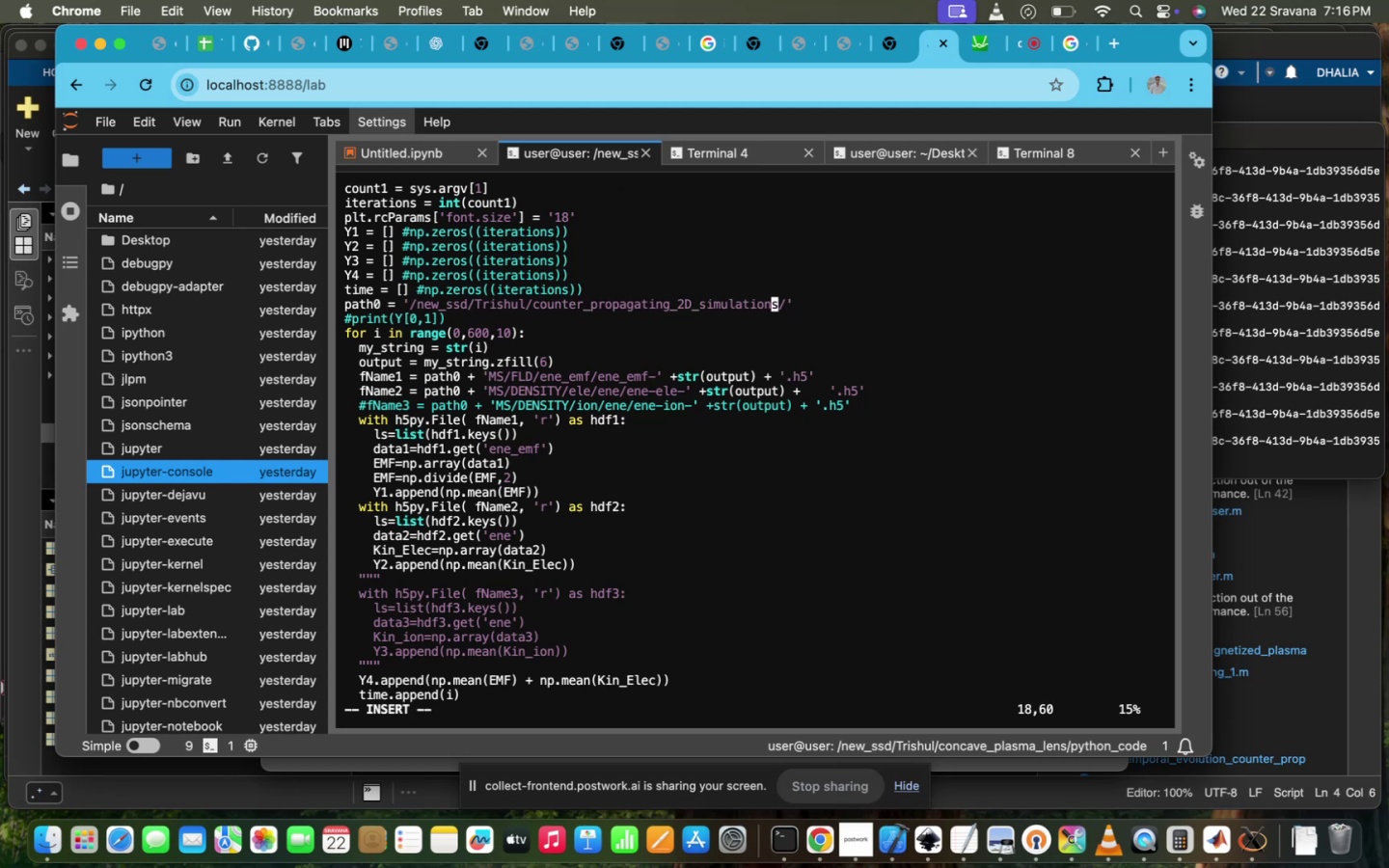 
key(ArrowRight)
 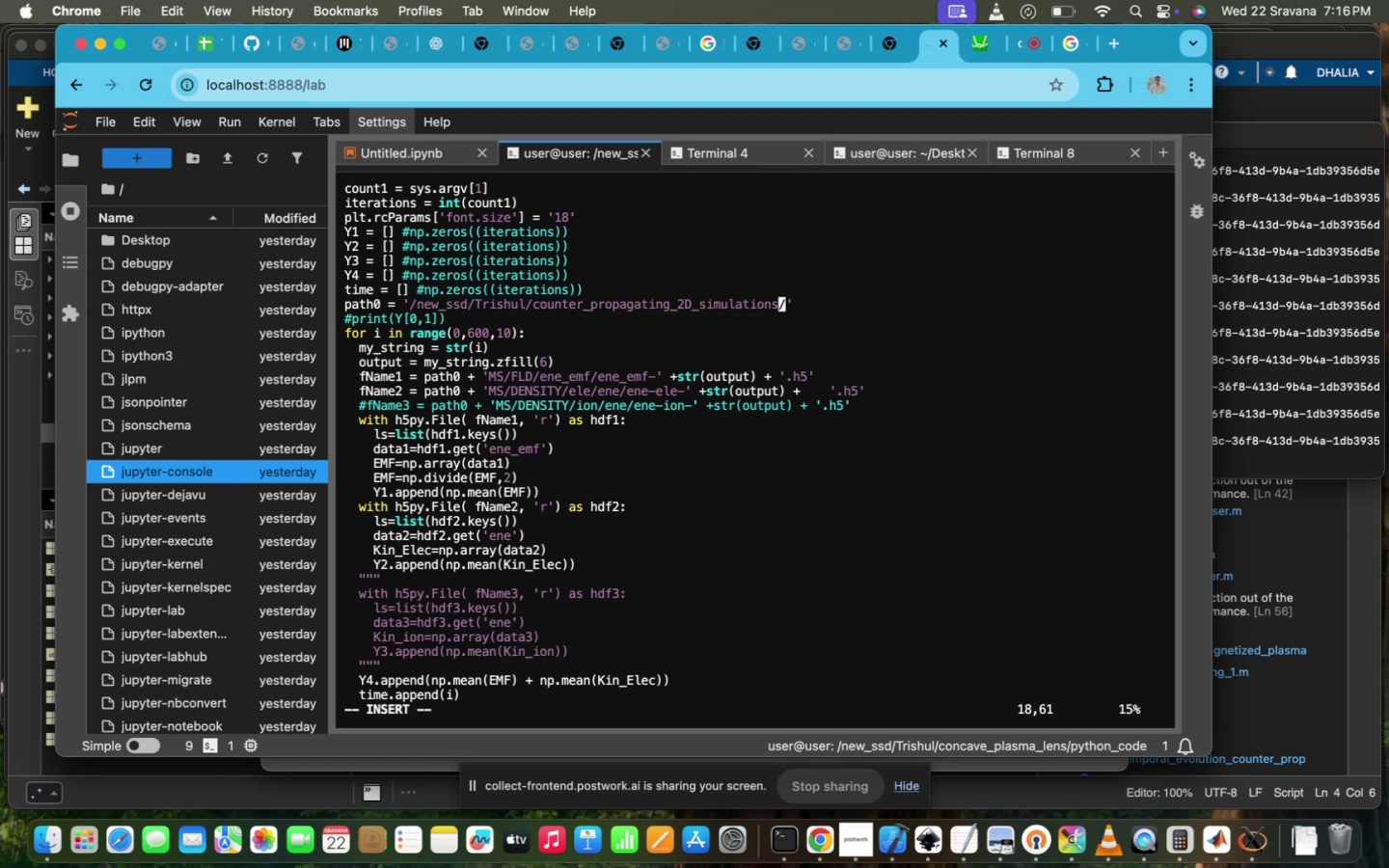 
hold_key(key=Backspace, duration=1.5)
 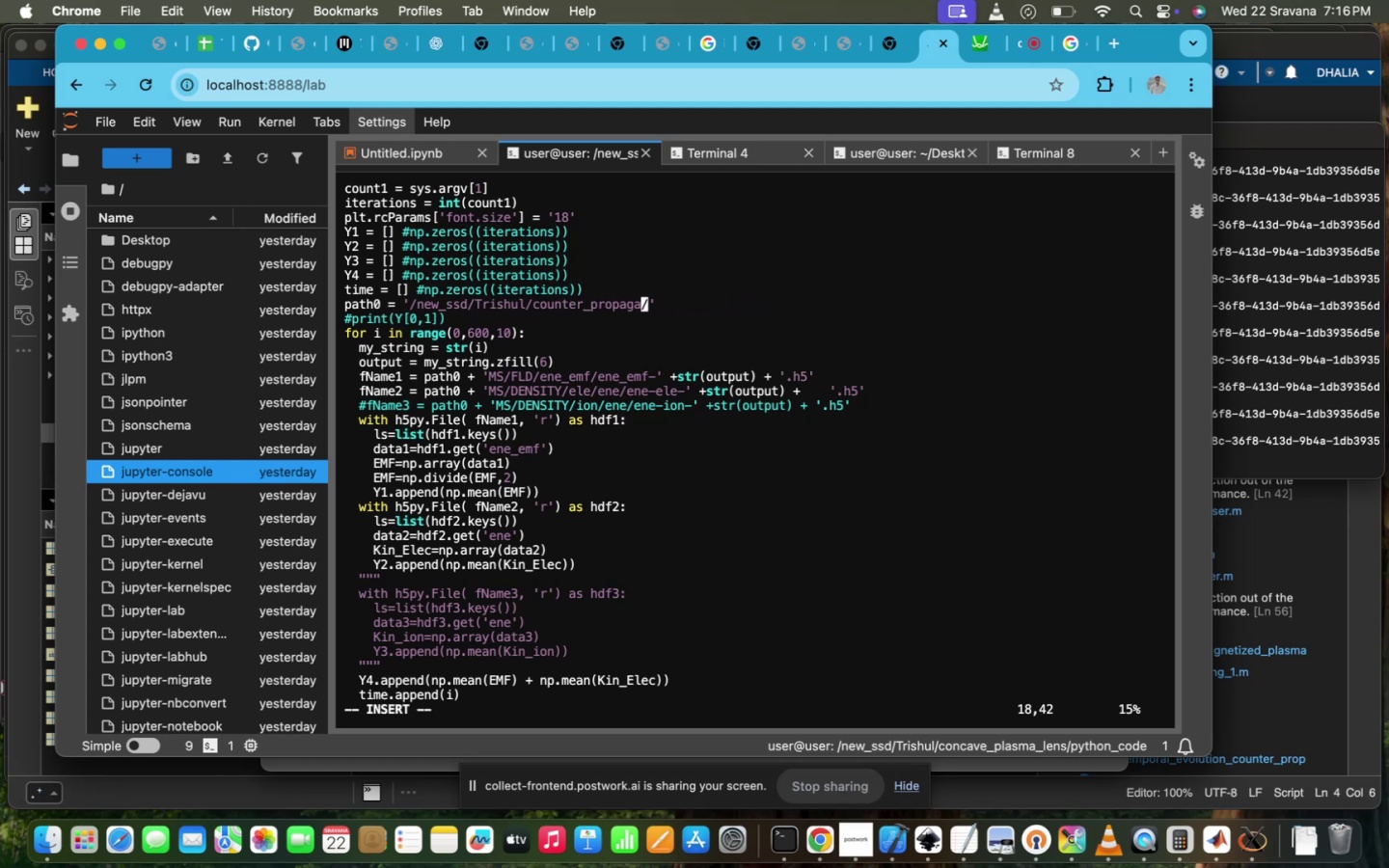 
hold_key(key=Backspace, duration=1.16)
 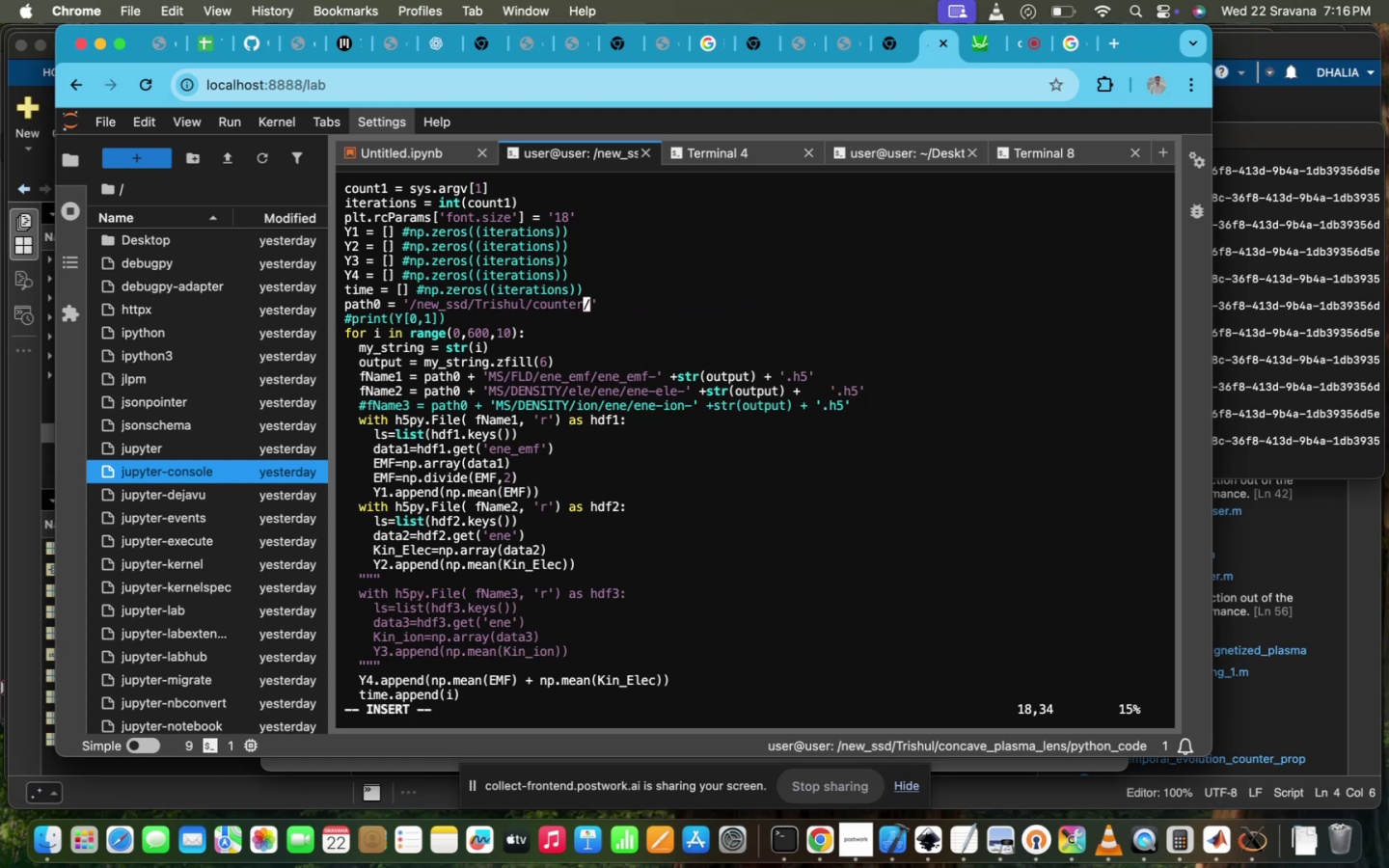 
key(Backspace)
key(Backspace)
key(Backspace)
key(Backspace)
key(Backspace)
type(ncave_plasma_lesn)
key(Backspace)
key(Backspace)
key(Backspace)
type(ens)
key(Escape)
type(:wq!pyth)
key(Tab)
type(3 p)
key(Tab)
type(470)
 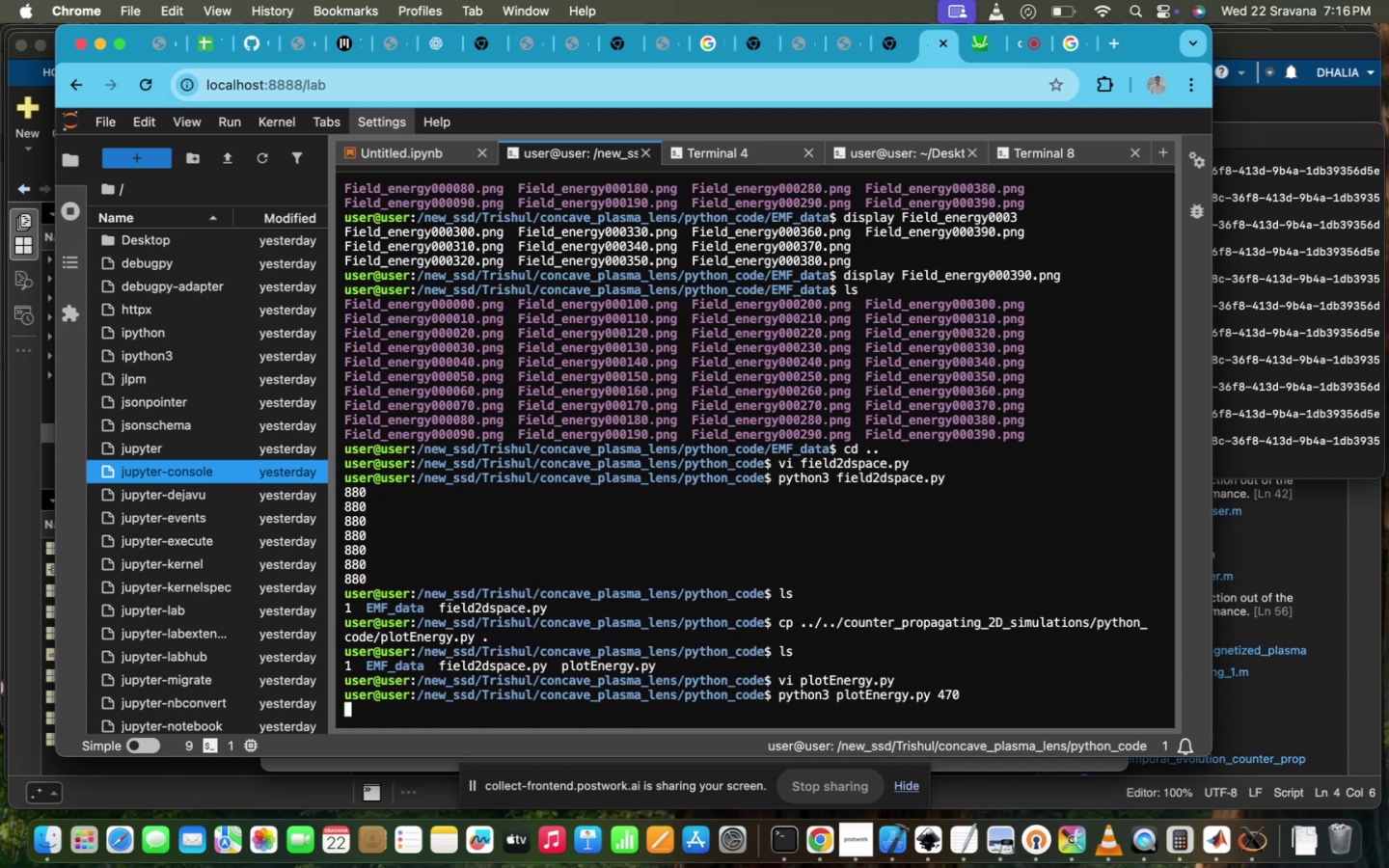 
hold_key(key=Enter, duration=0.34)
 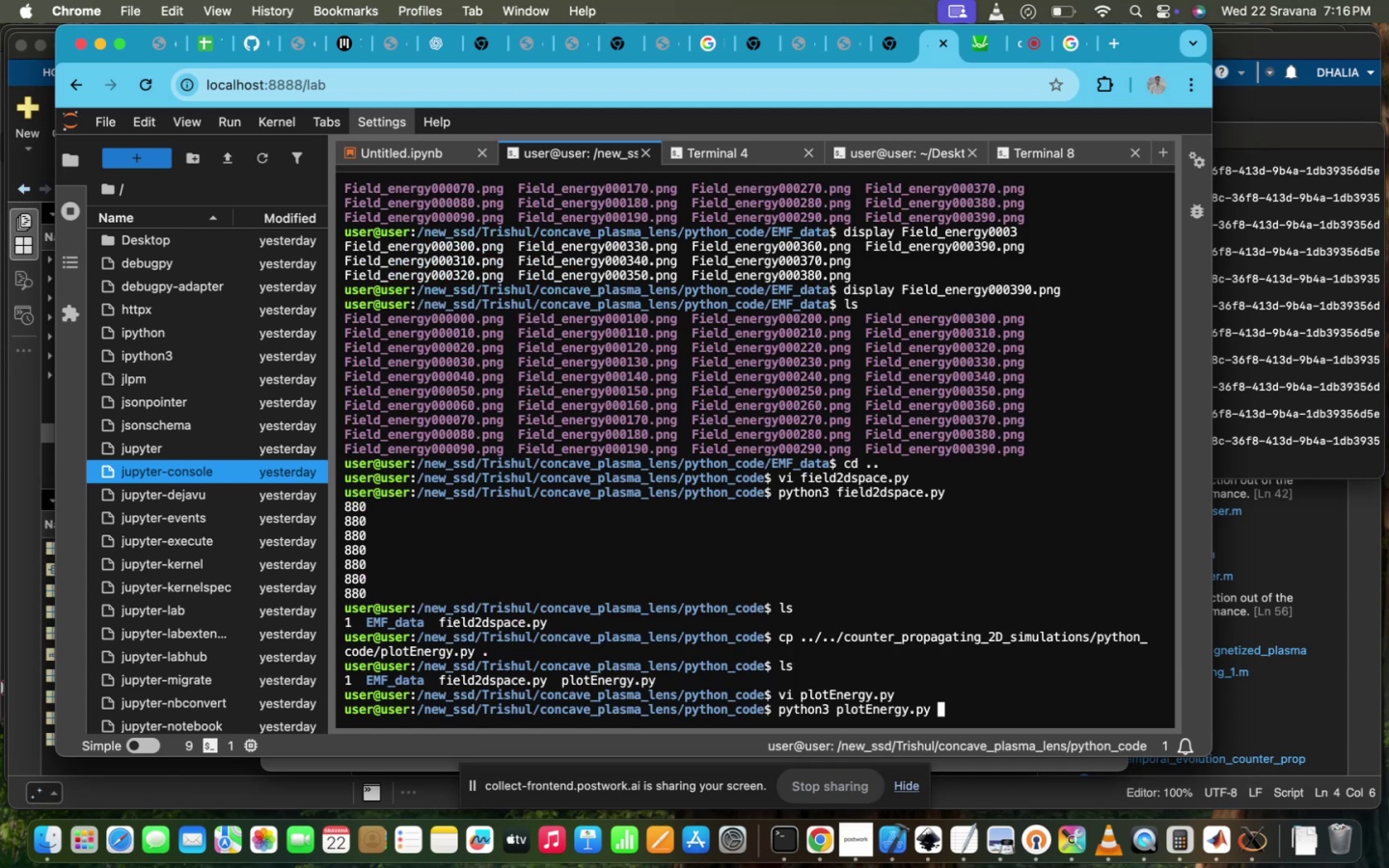 
key(Enter)
 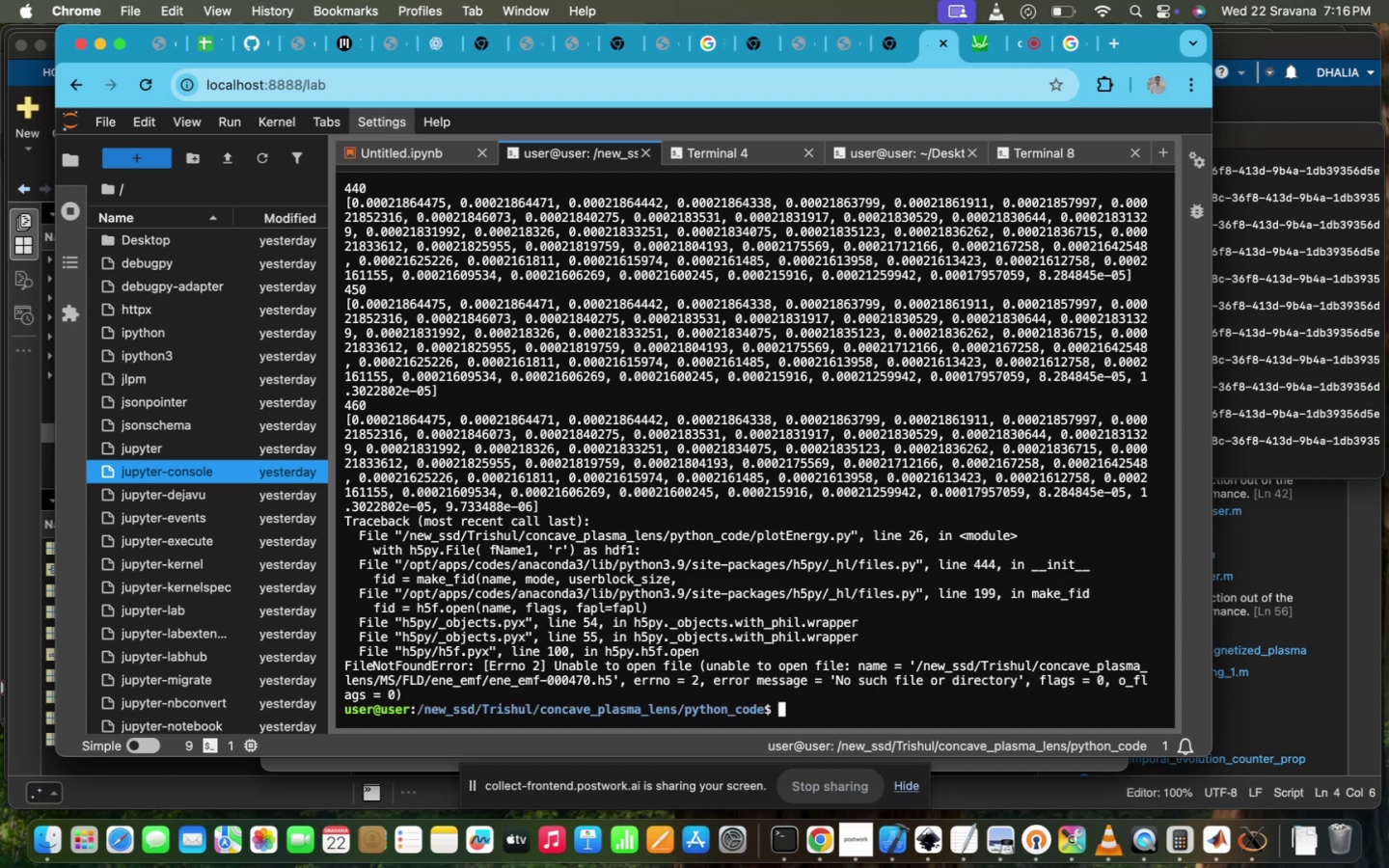 
key(ArrowUp)
 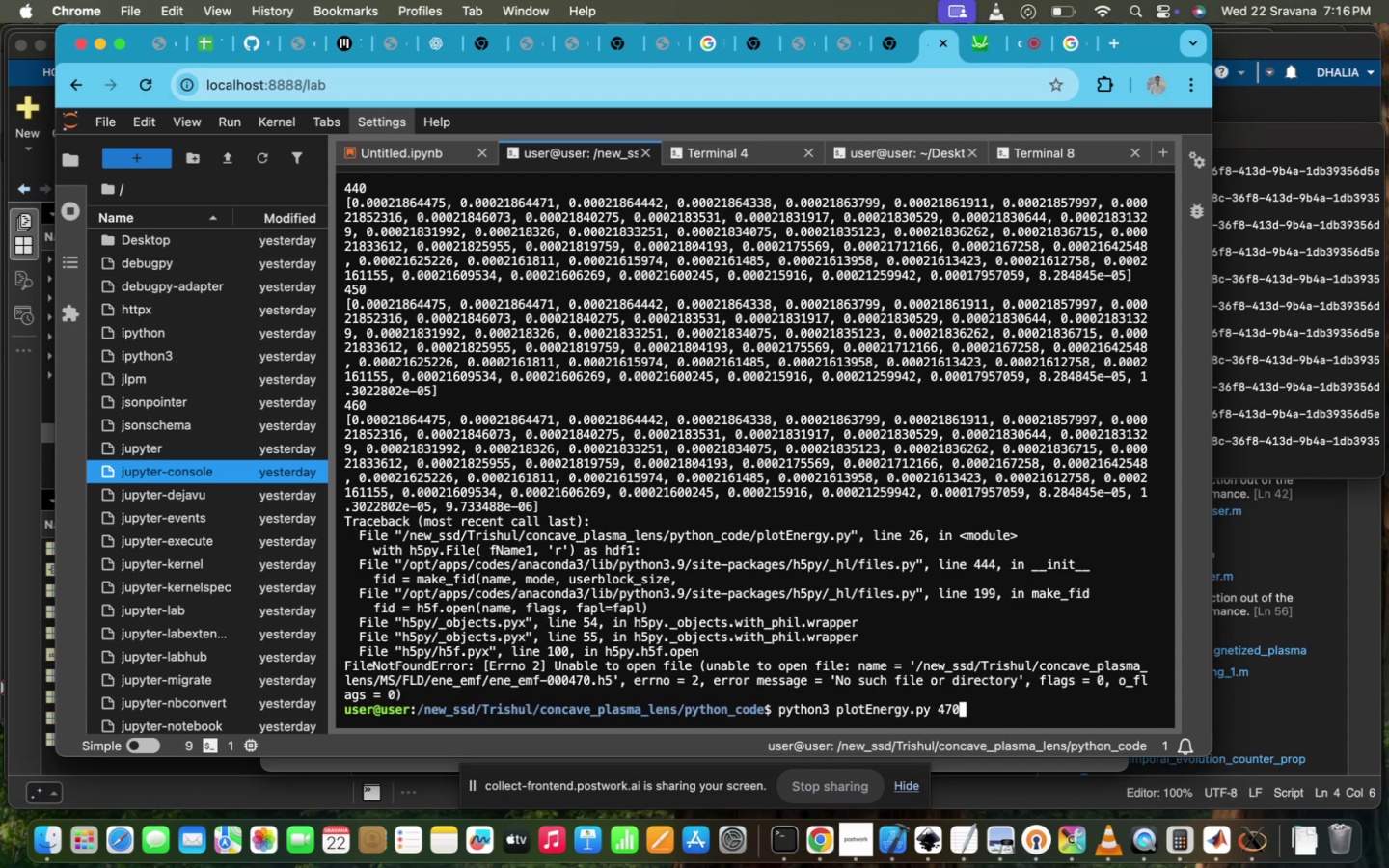 
key(ArrowUp)
 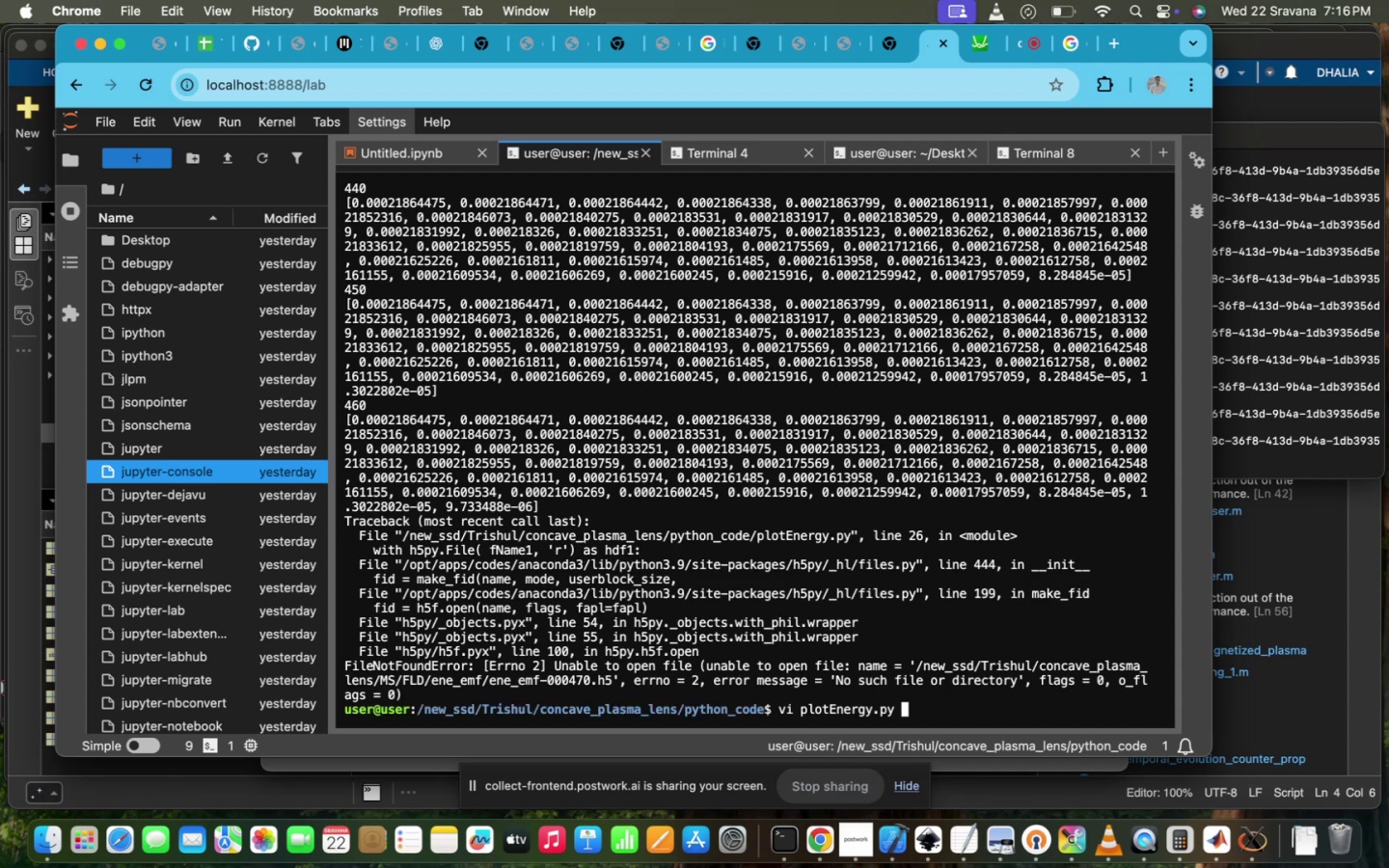 
hold_key(key=Enter, duration=0.44)
 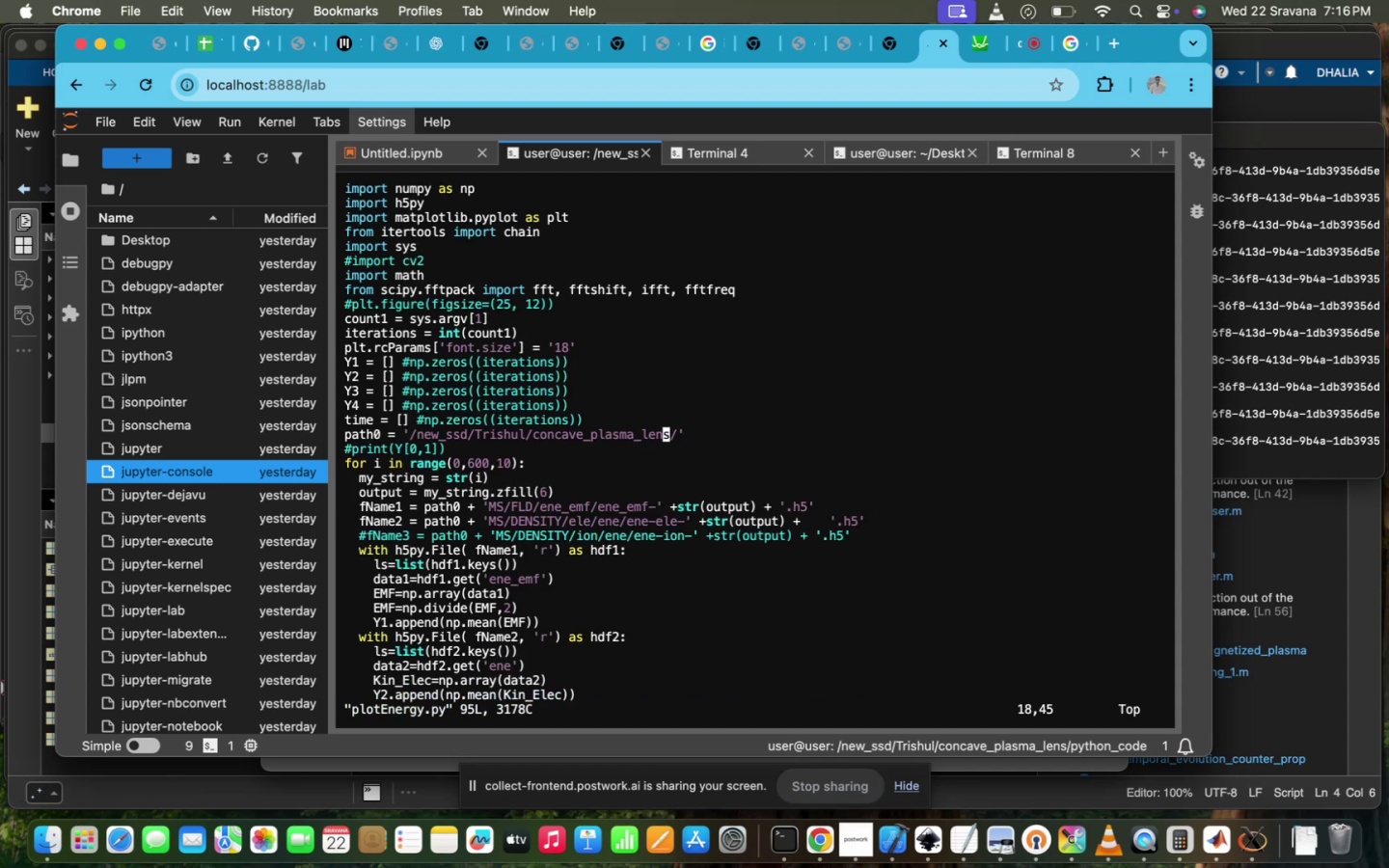 
key(ArrowDown)
 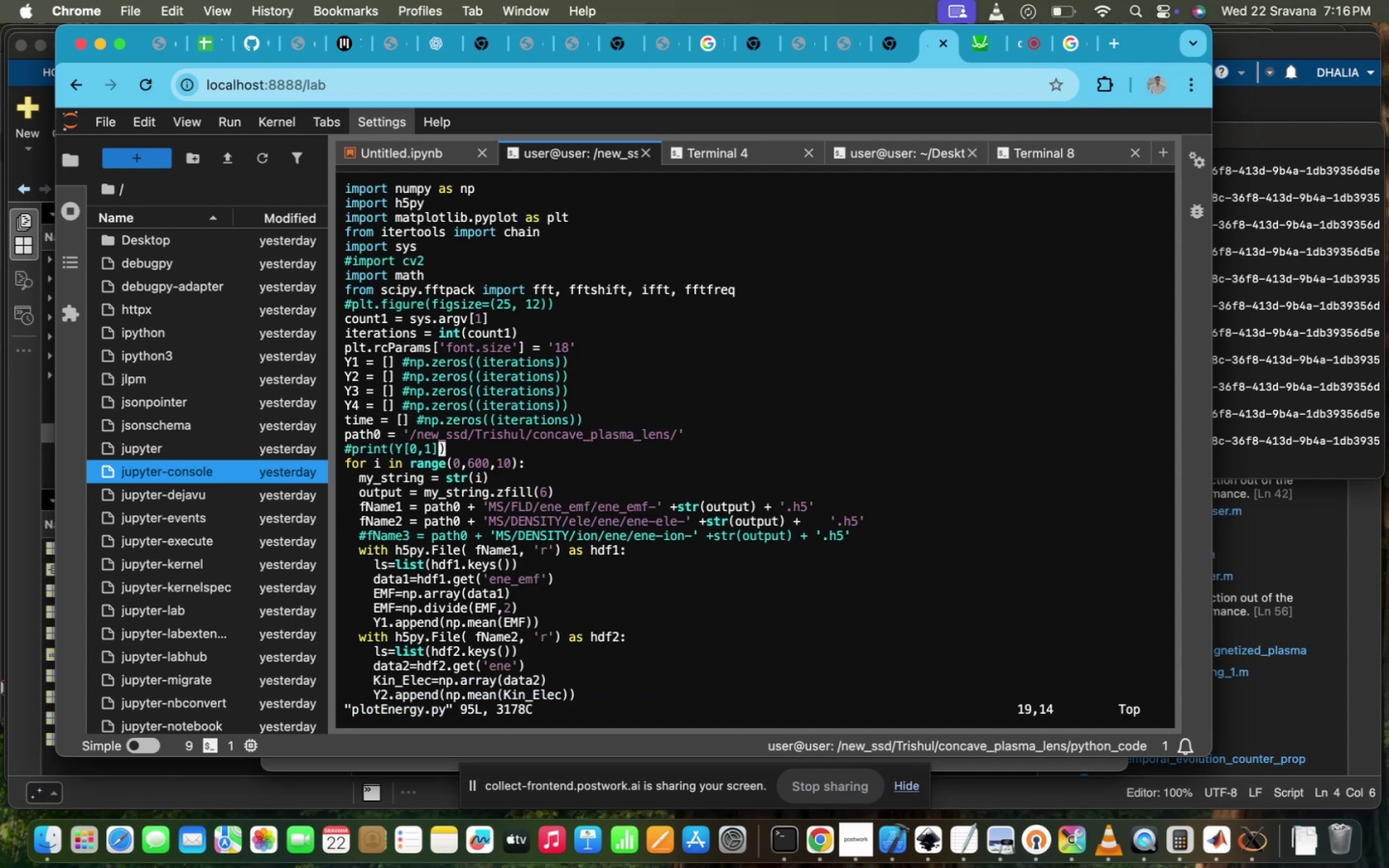 
hold_key(key=ArrowLeft, duration=0.59)
 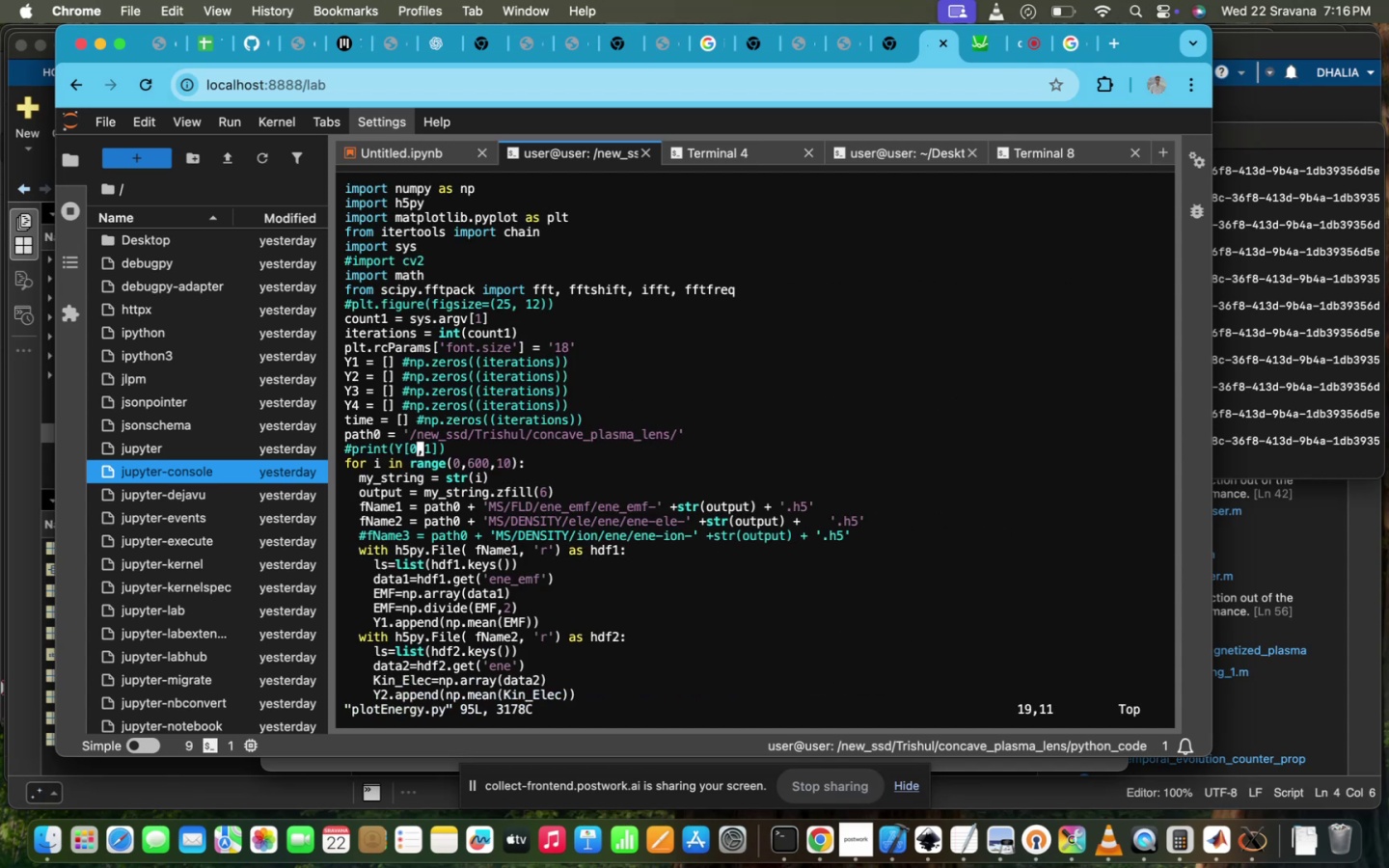 
key(ArrowRight)
 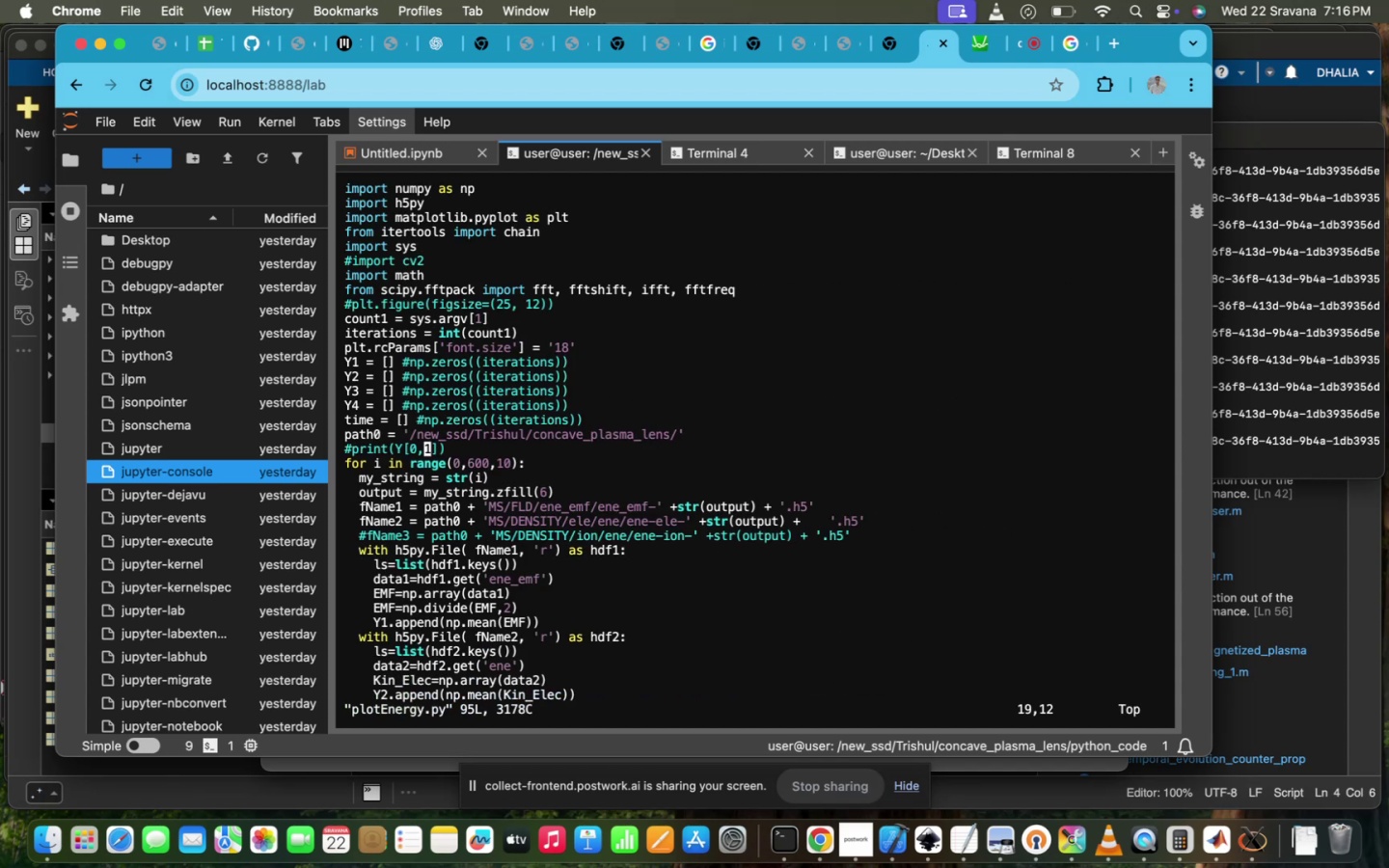 
key(ArrowDown)
 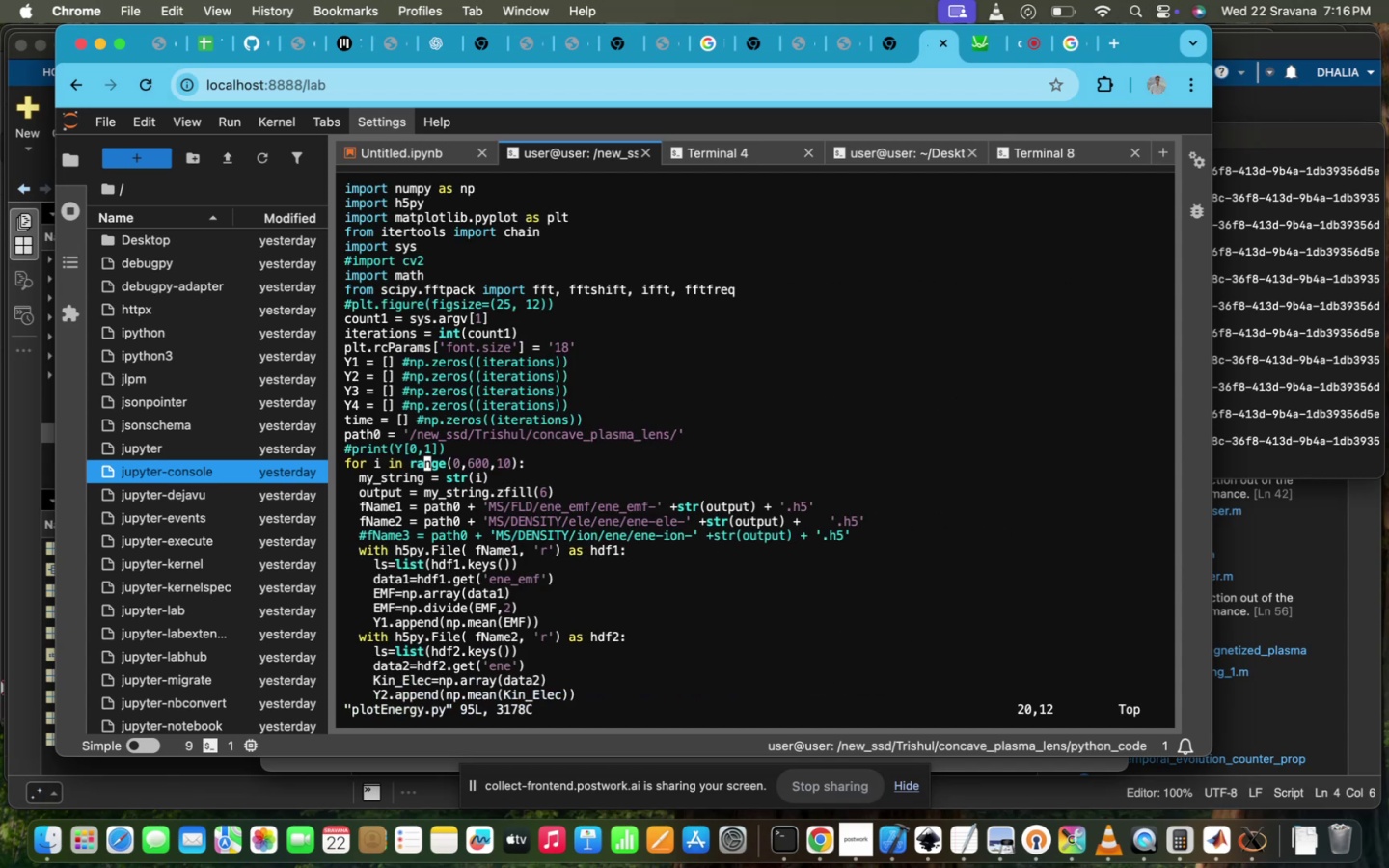 
hold_key(key=ArrowRight, duration=1.07)
 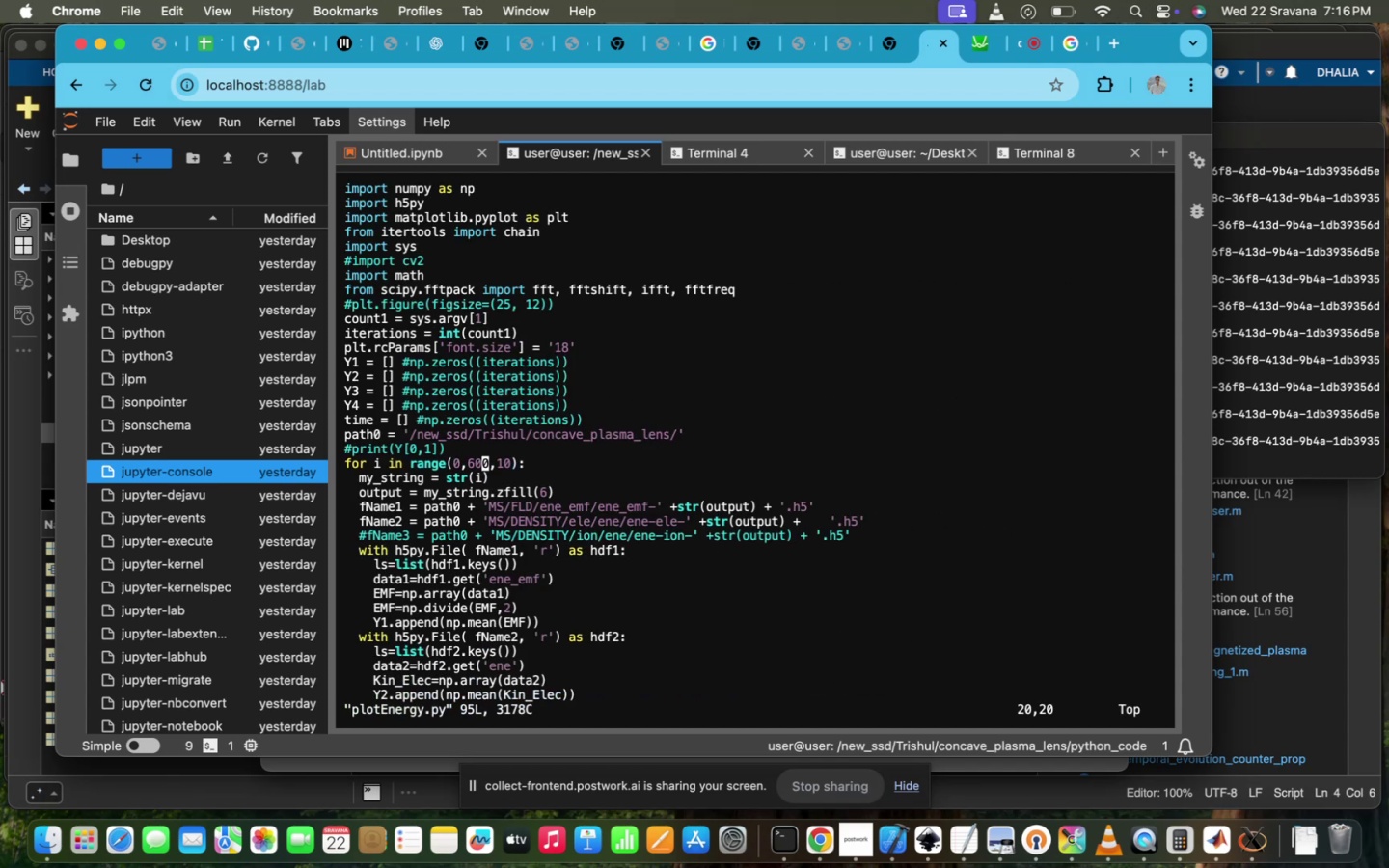 
type(i)
key(Backspace)
key(Backspace)
type(460)
key(Backspace)
key(Escape)
type(:wq!)
 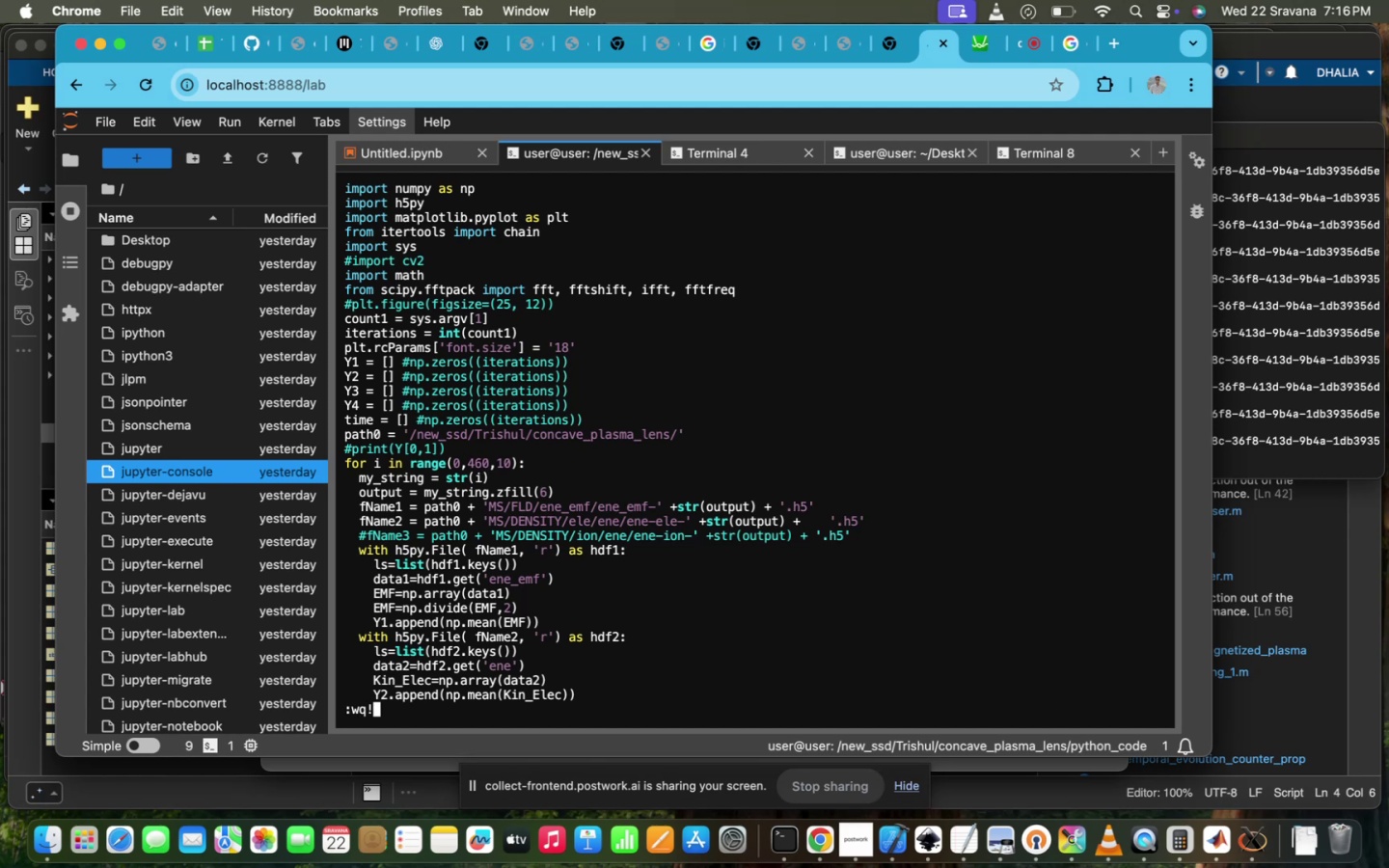 
key(Enter)
 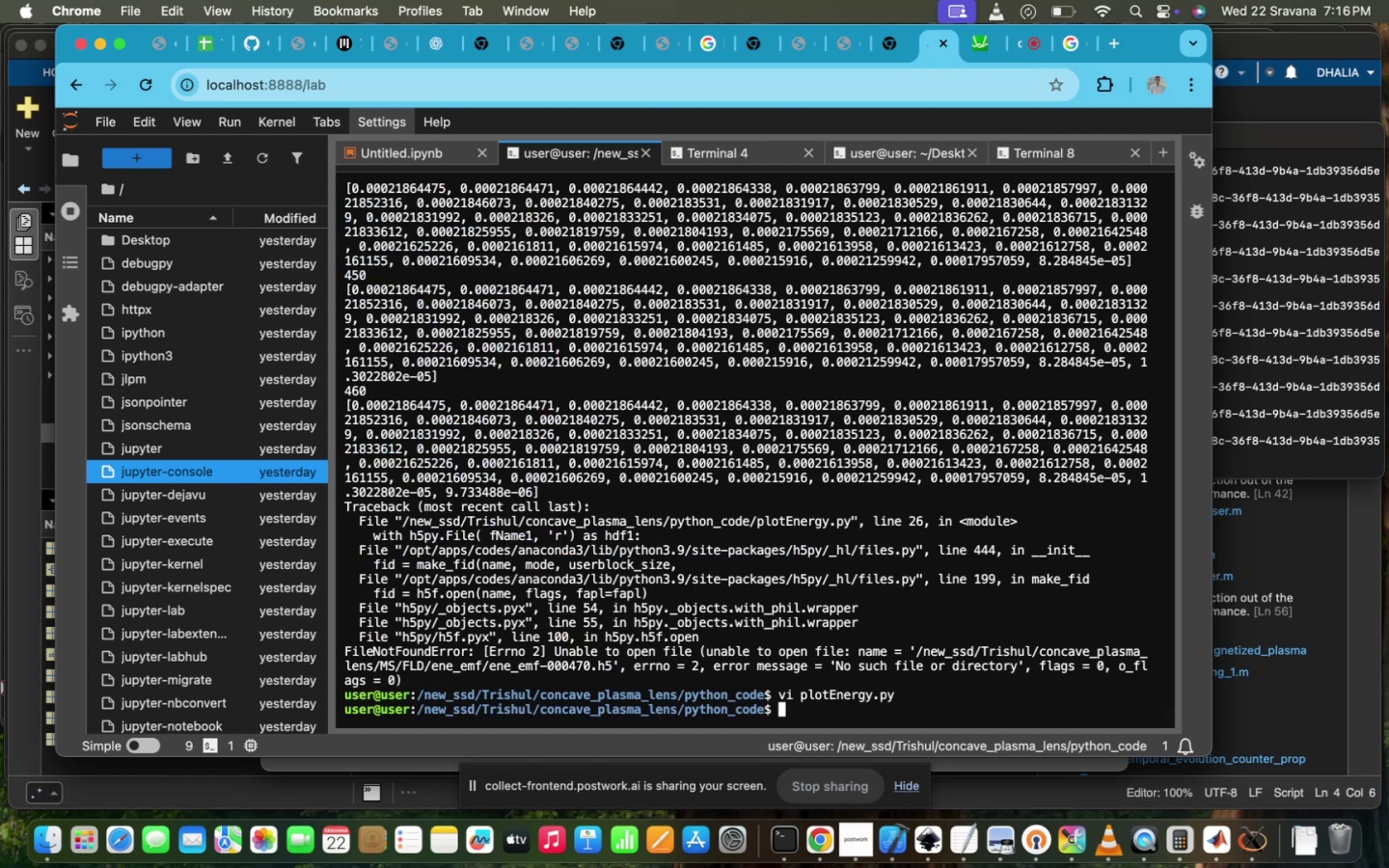 
key(ArrowUp)
 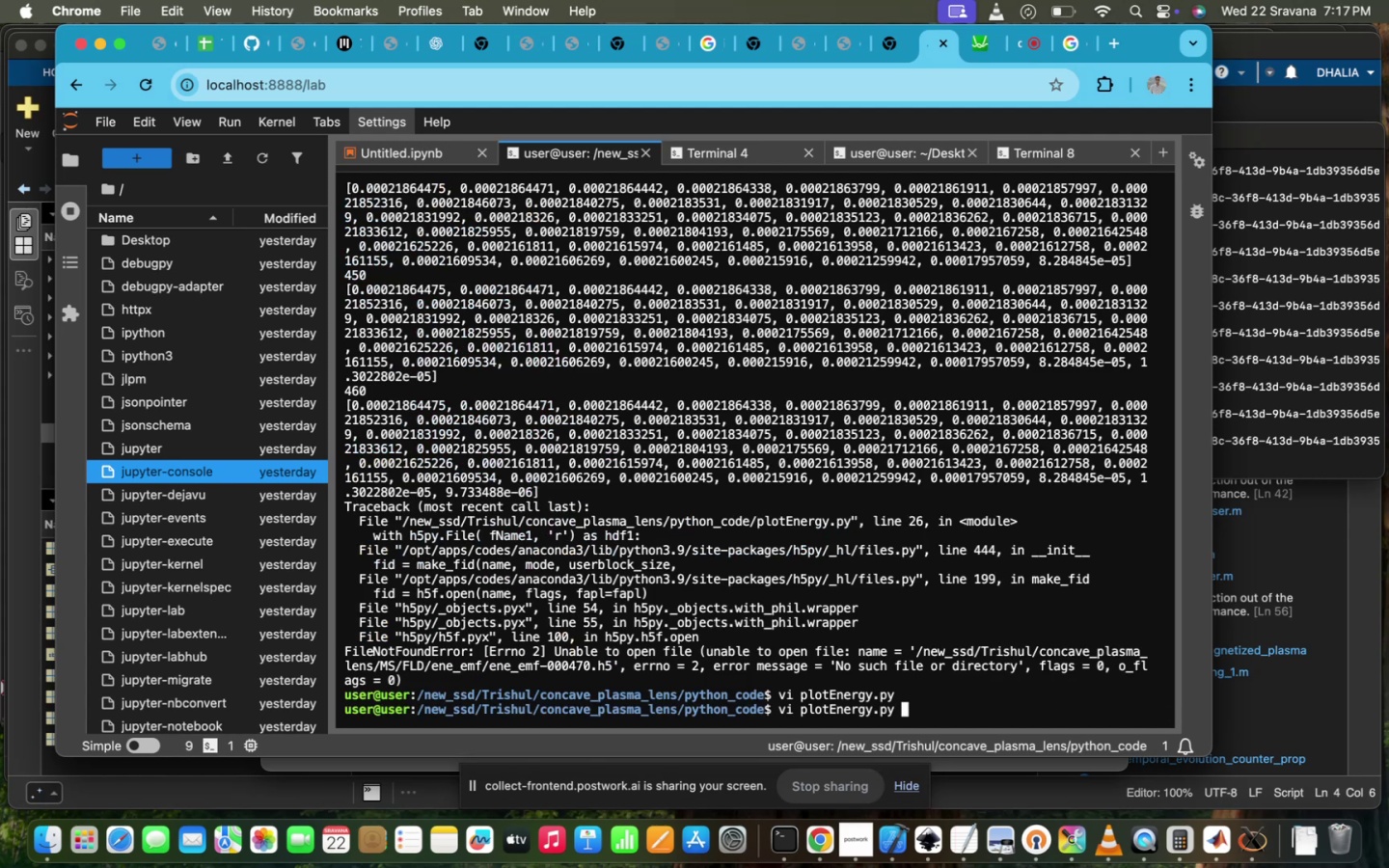 
key(ArrowUp)
 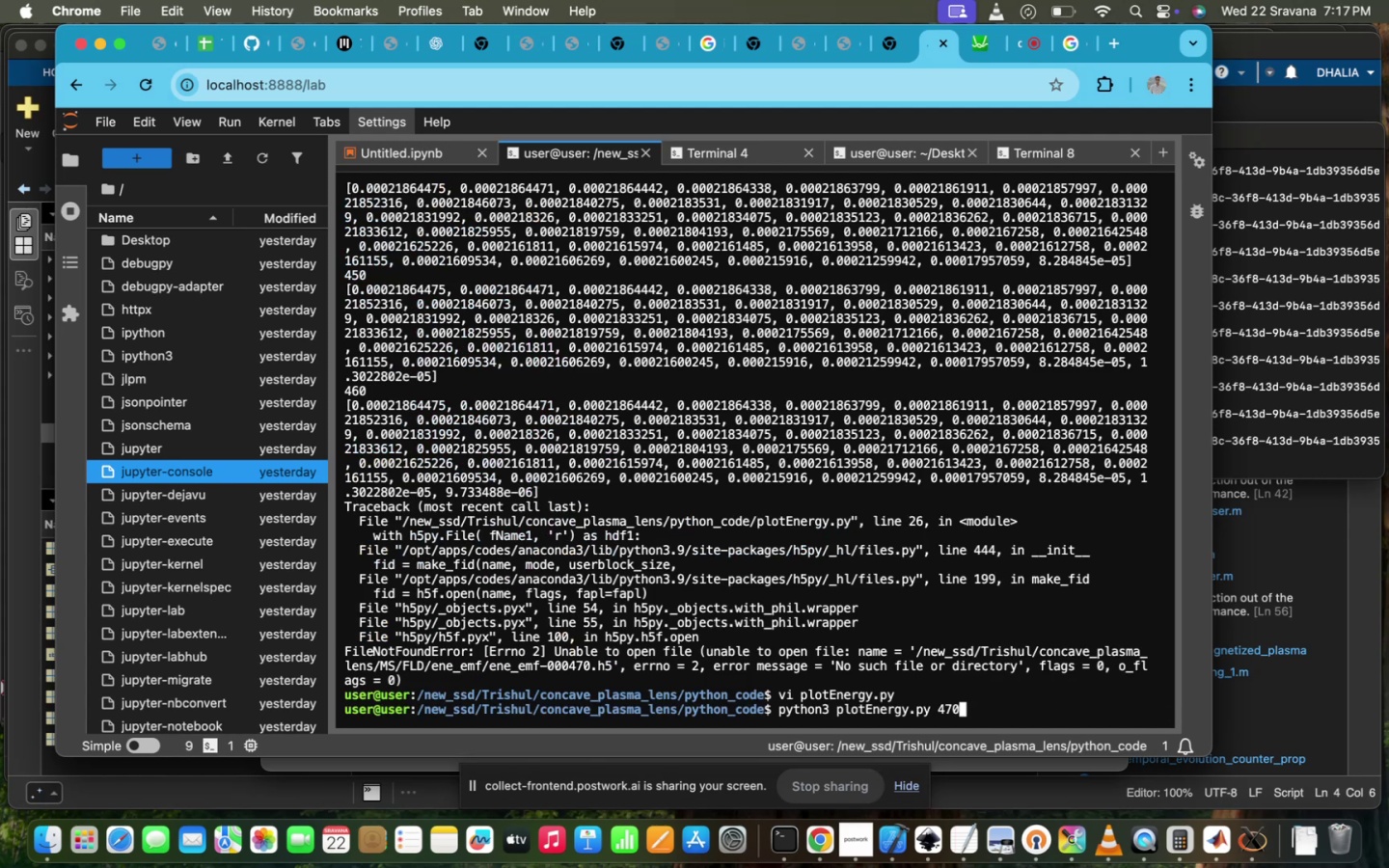 
key(Enter)
 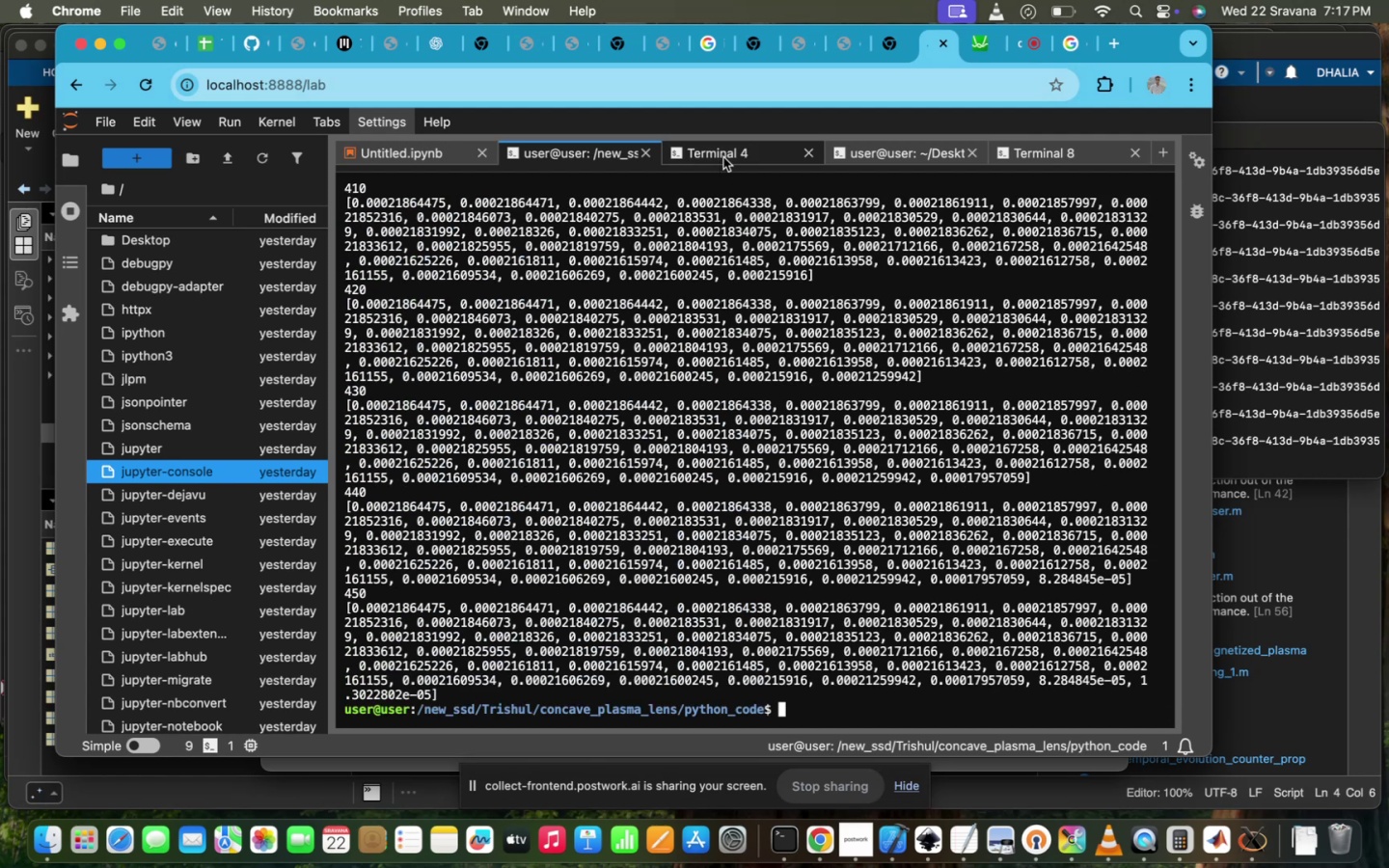 
wait(6.77)
 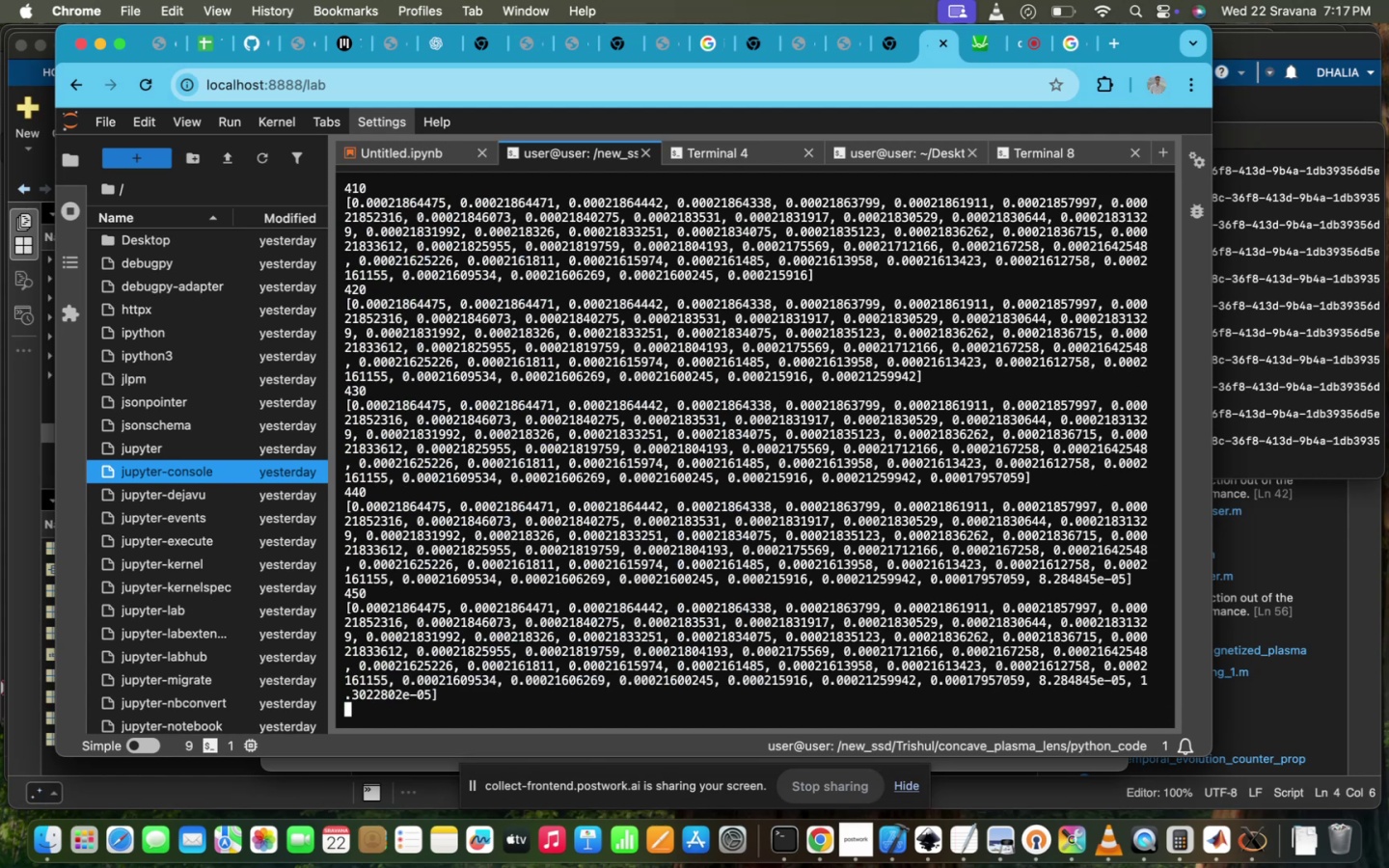 
key(ArrowUp)
 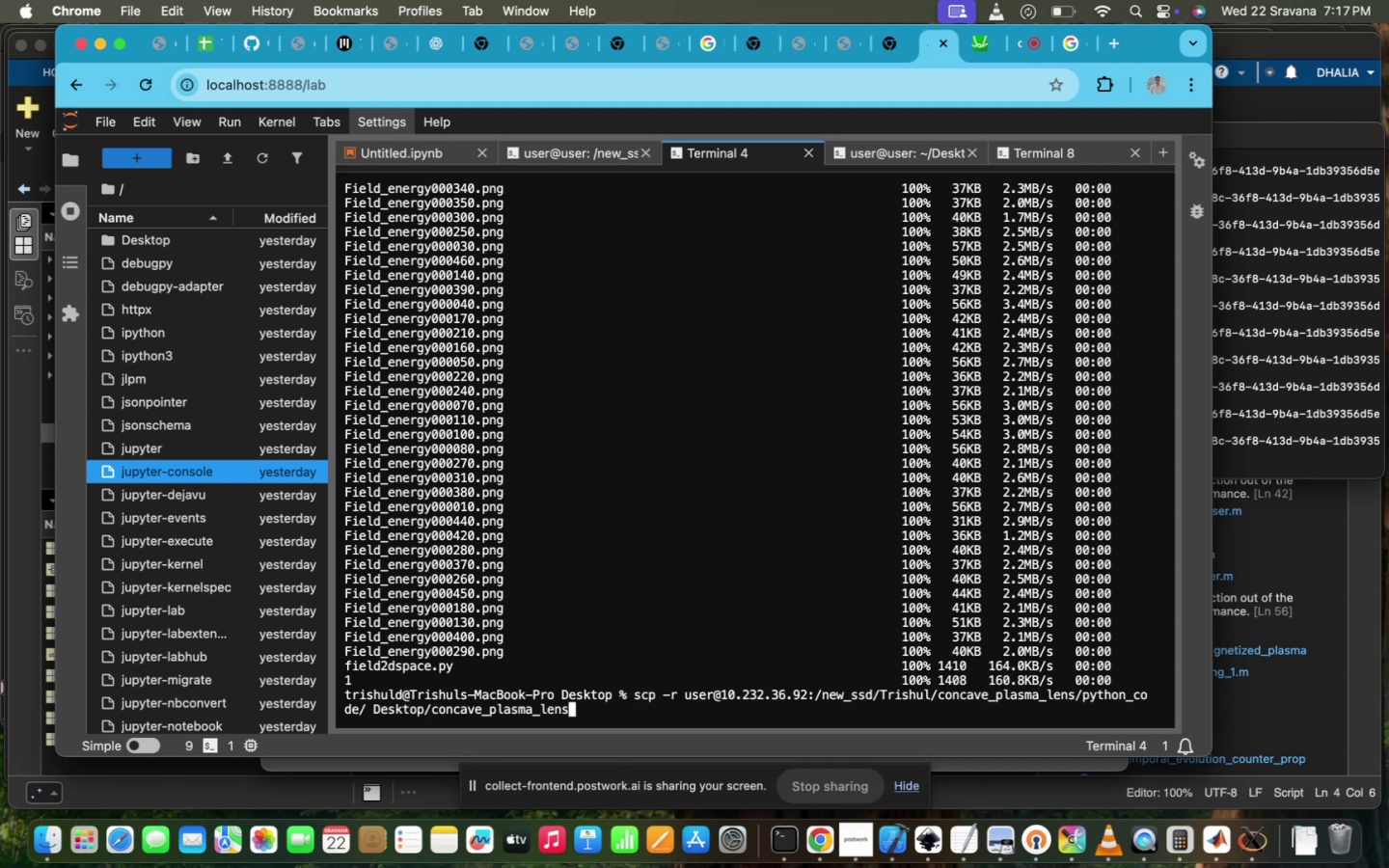 
hold_key(key=ArrowLeft, duration=1.5)
 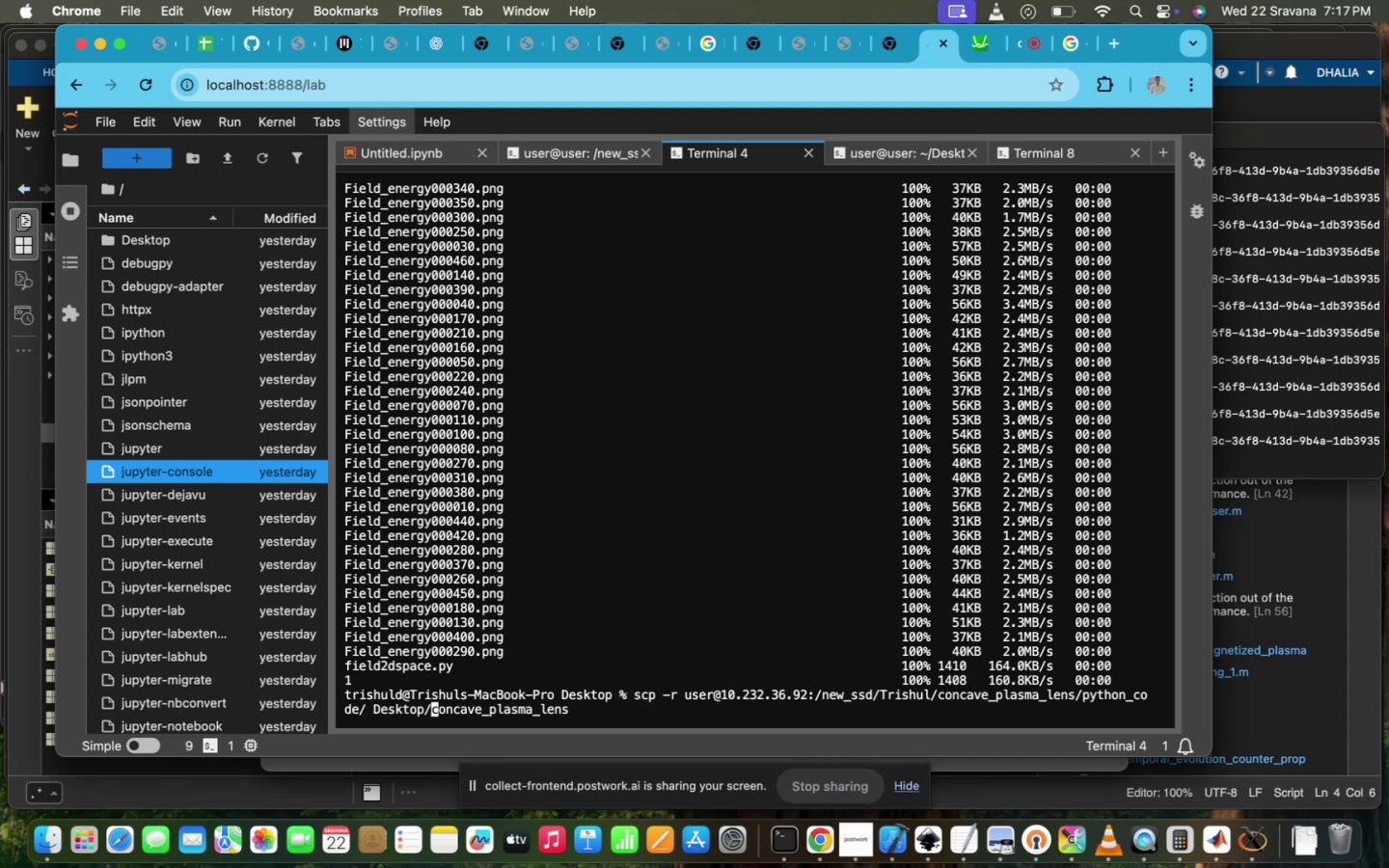 
hold_key(key=ArrowLeft, duration=0.65)
 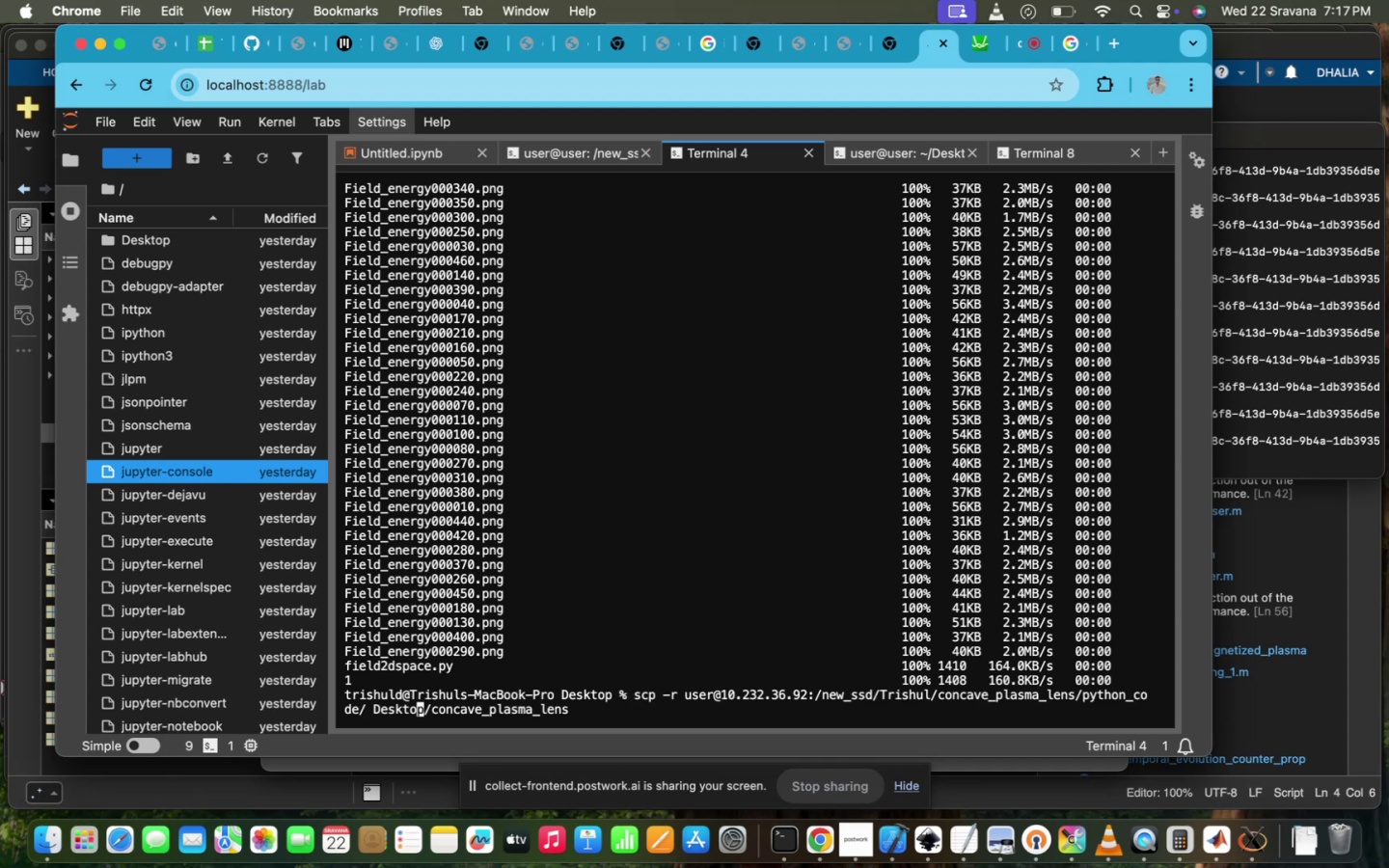 
hold_key(key=ArrowRight, duration=1.51)
 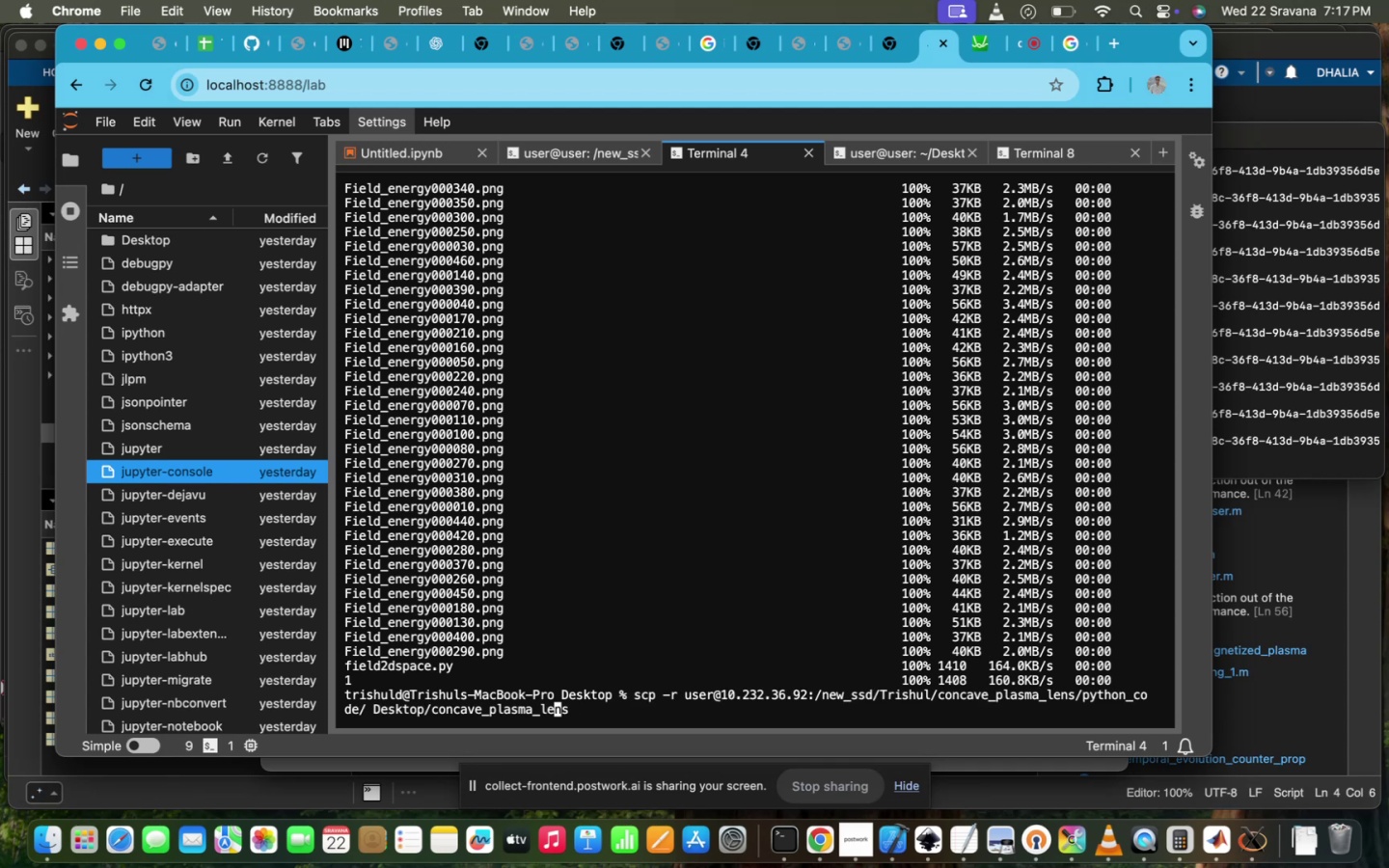 
hold_key(key=ArrowRight, duration=0.71)
 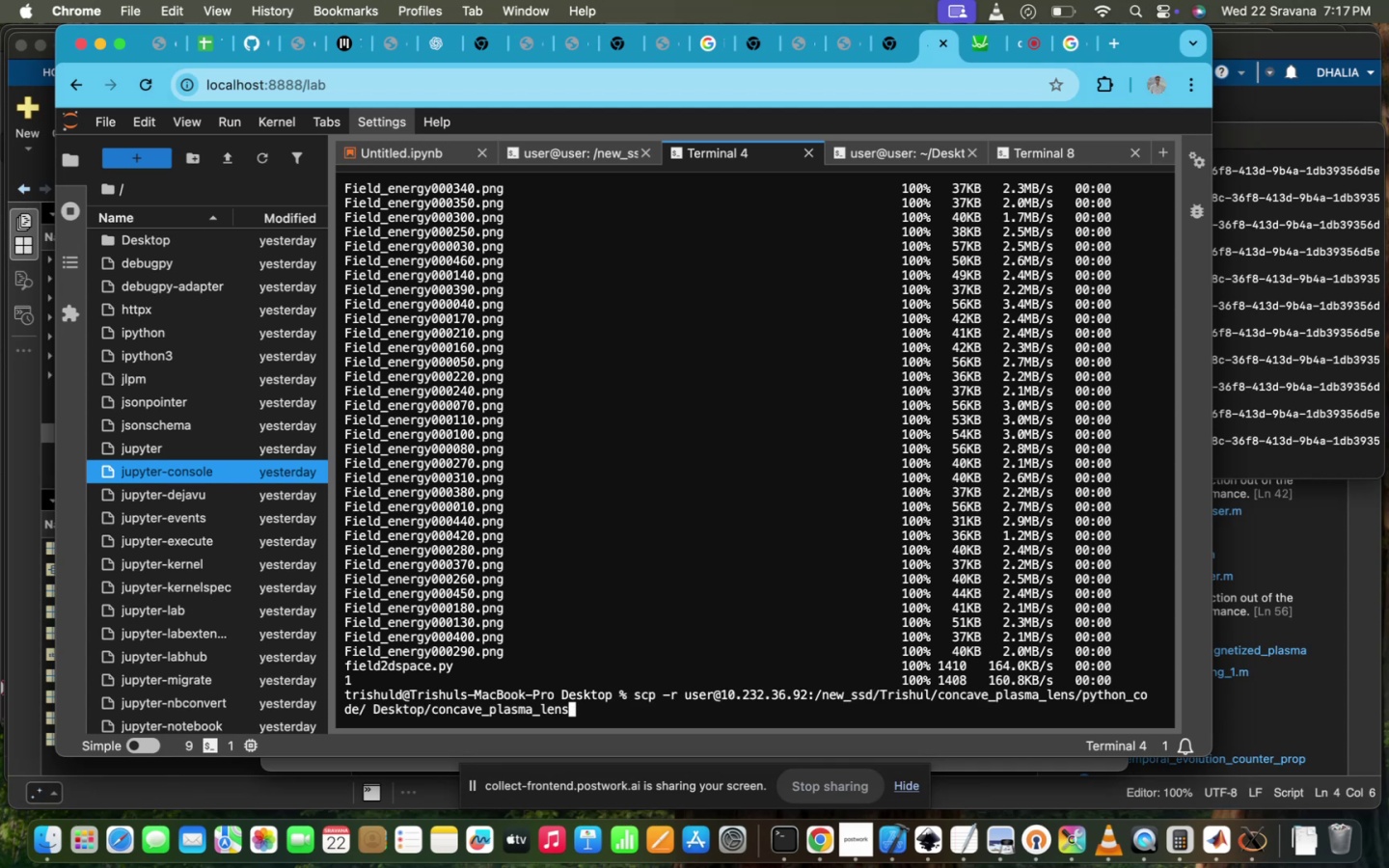 
hold_key(key=Backspace, duration=1.5)
 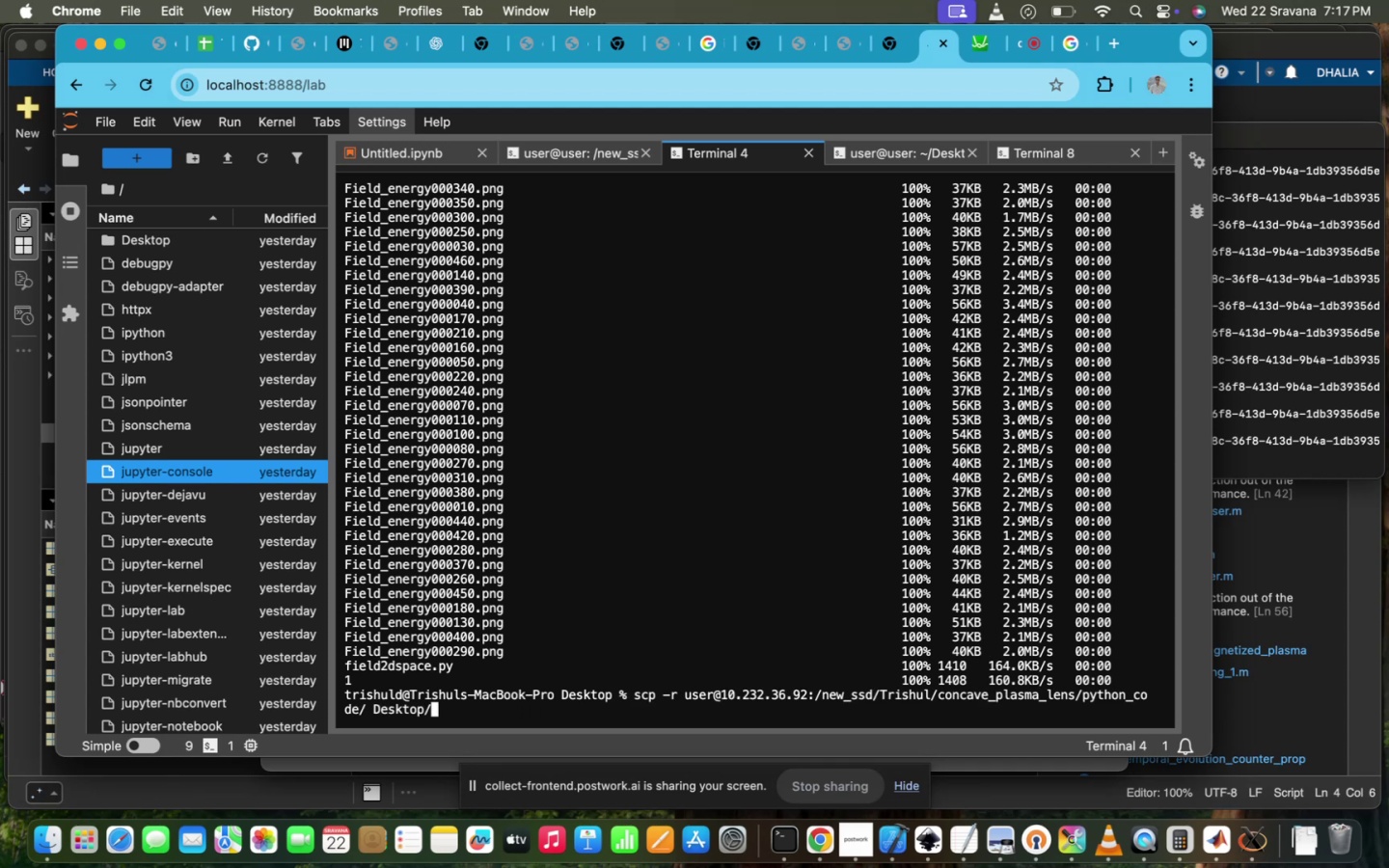 
hold_key(key=Backspace, duration=0.83)
 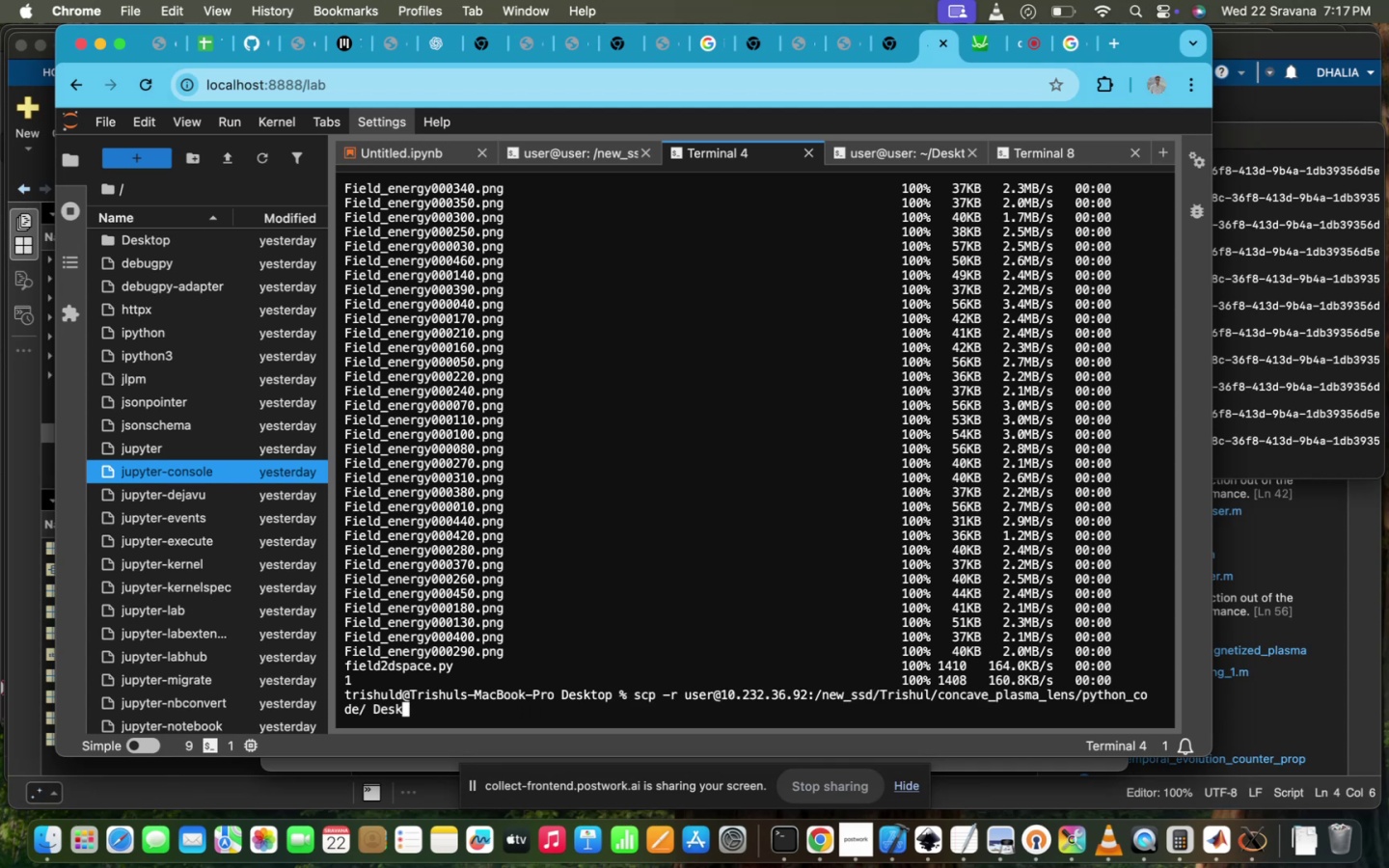 
key(Backspace)
key(Backspace)
key(Backspace)
key(Backspace)
type(D)
key(Tab)
type(e)
key(Tab)
type(co)
key(Tab)
 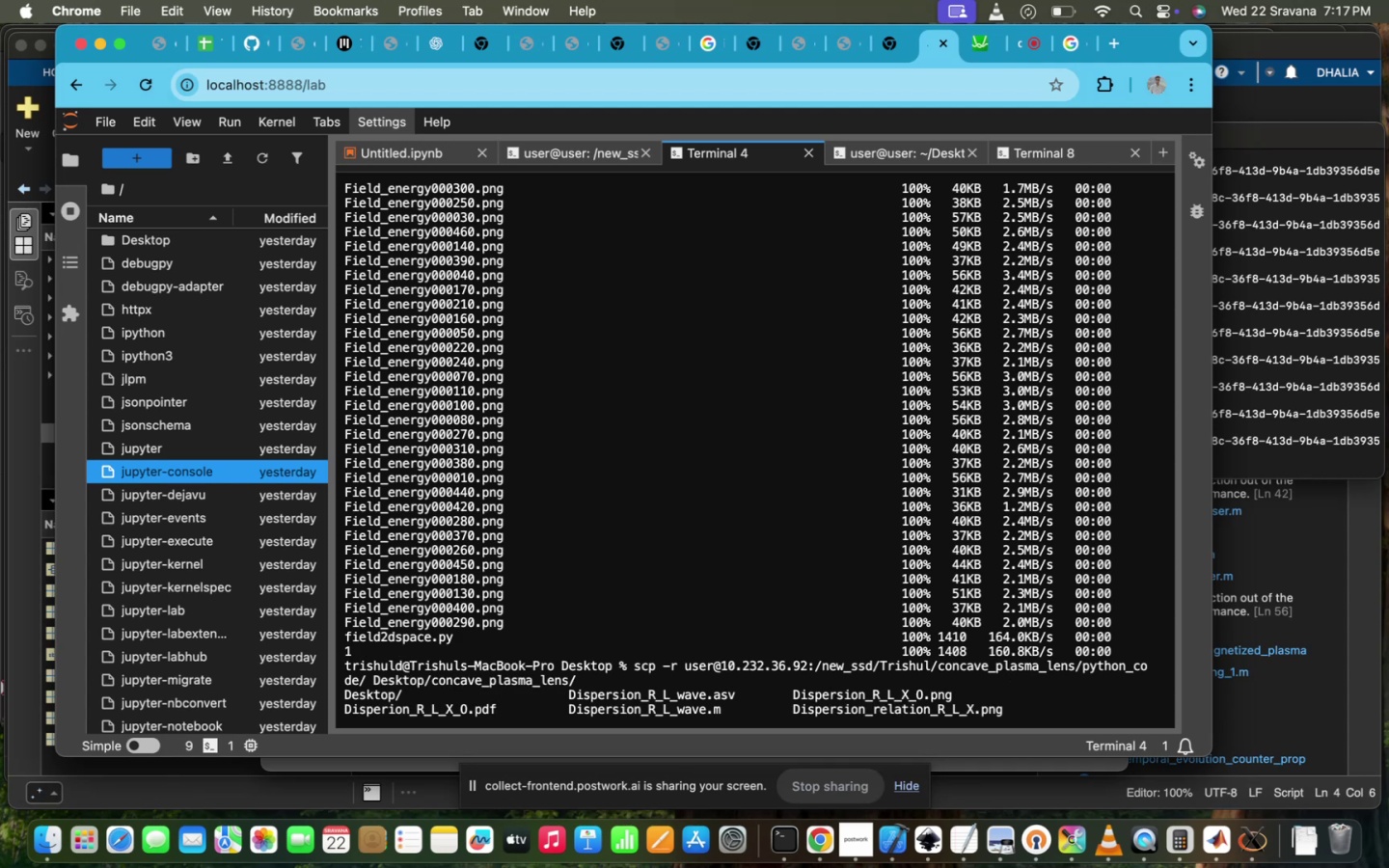 
hold_key(key=ArrowLeft, duration=1.5)
 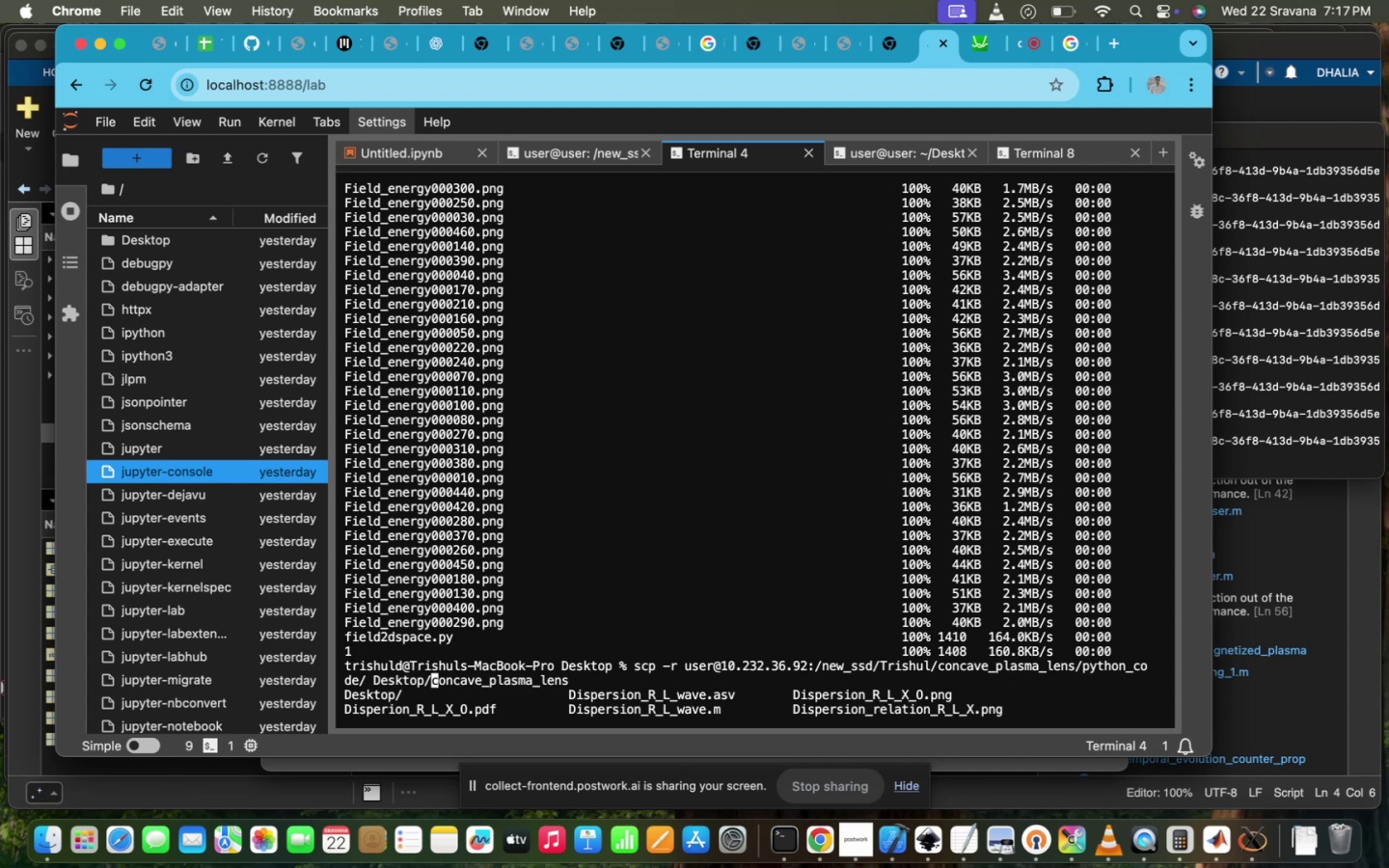 
hold_key(key=ArrowLeft, duration=1.15)
 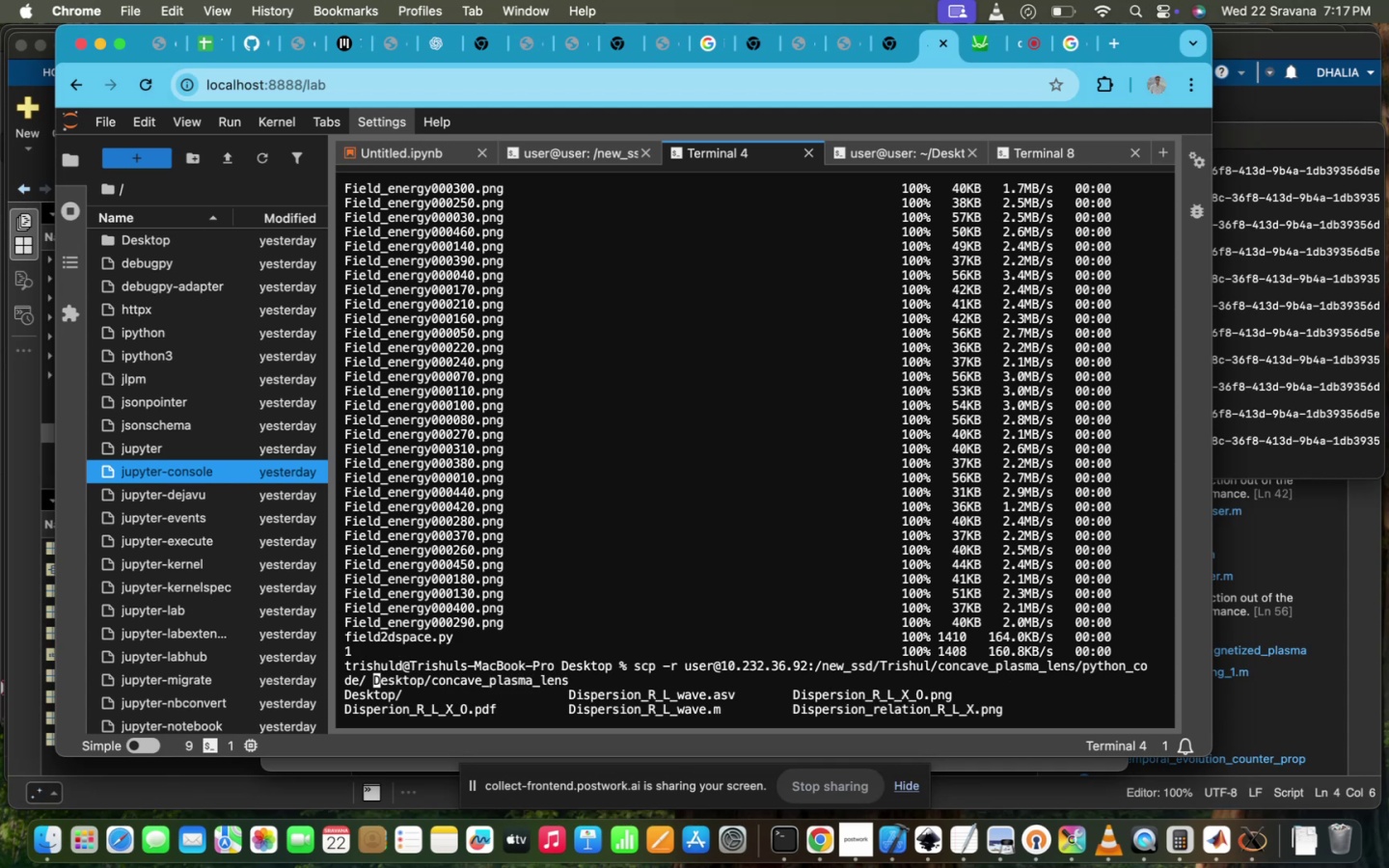 
key(ArrowLeft)
 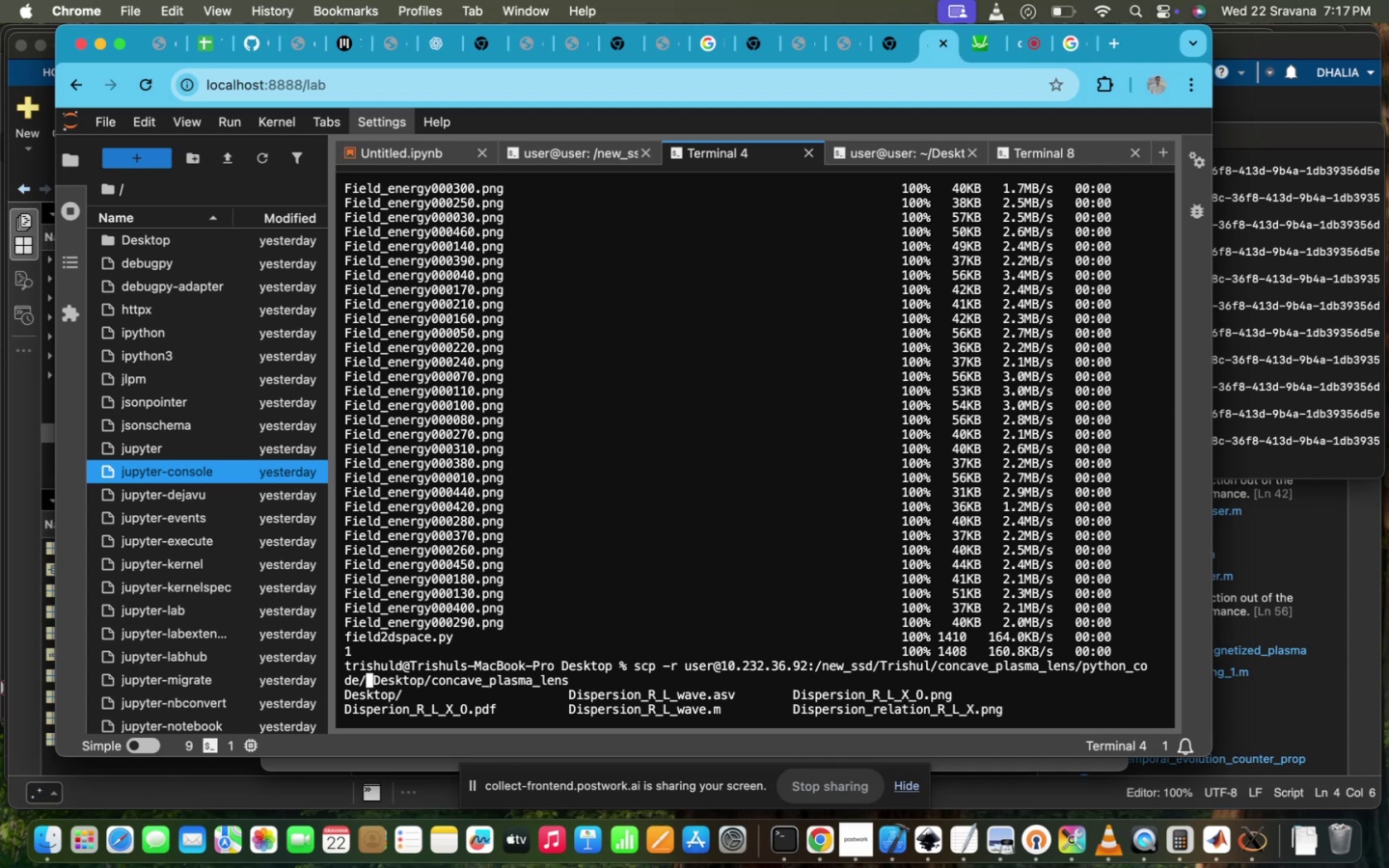 
type(Total_energy.png)
 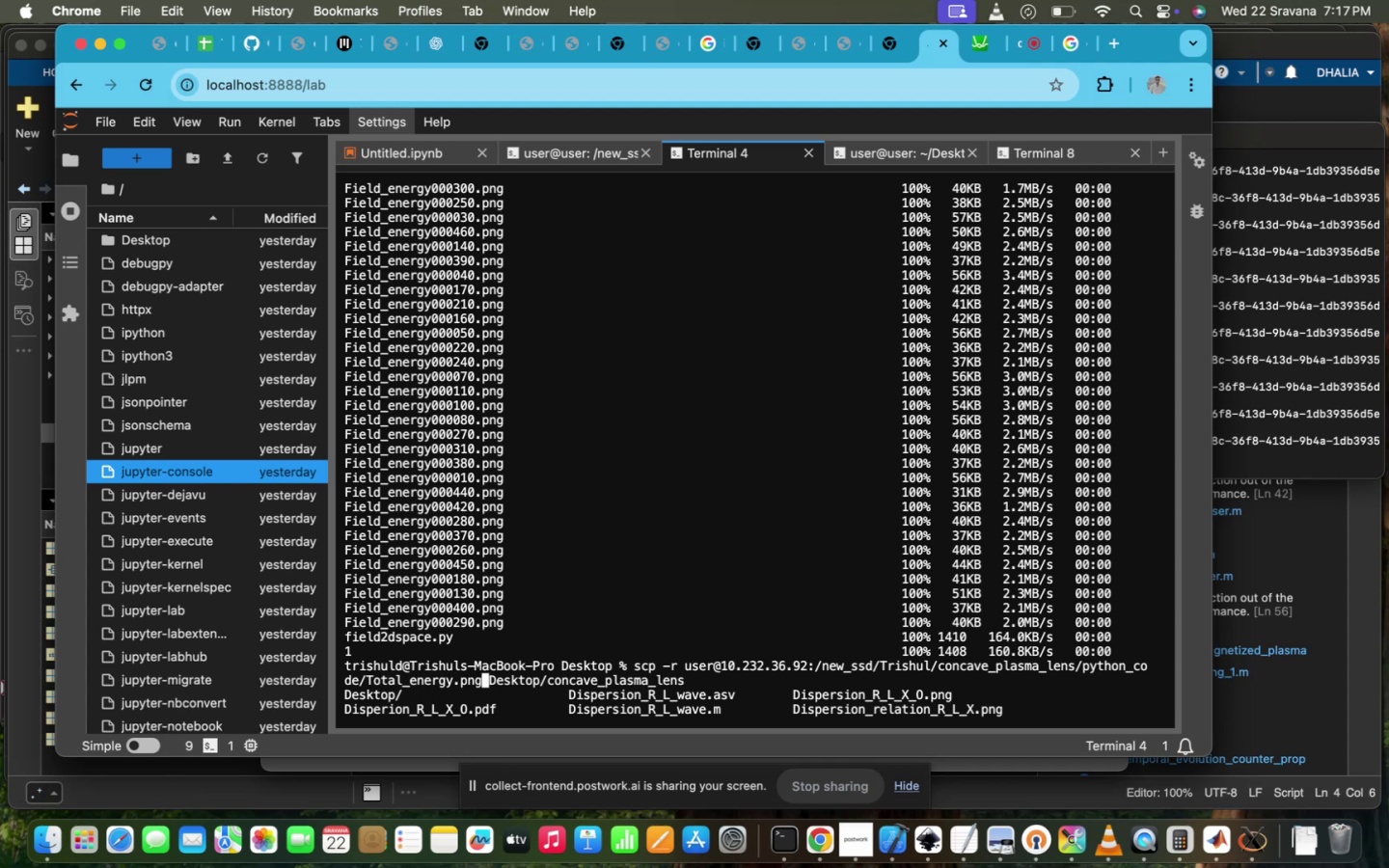 
key(Enter)
 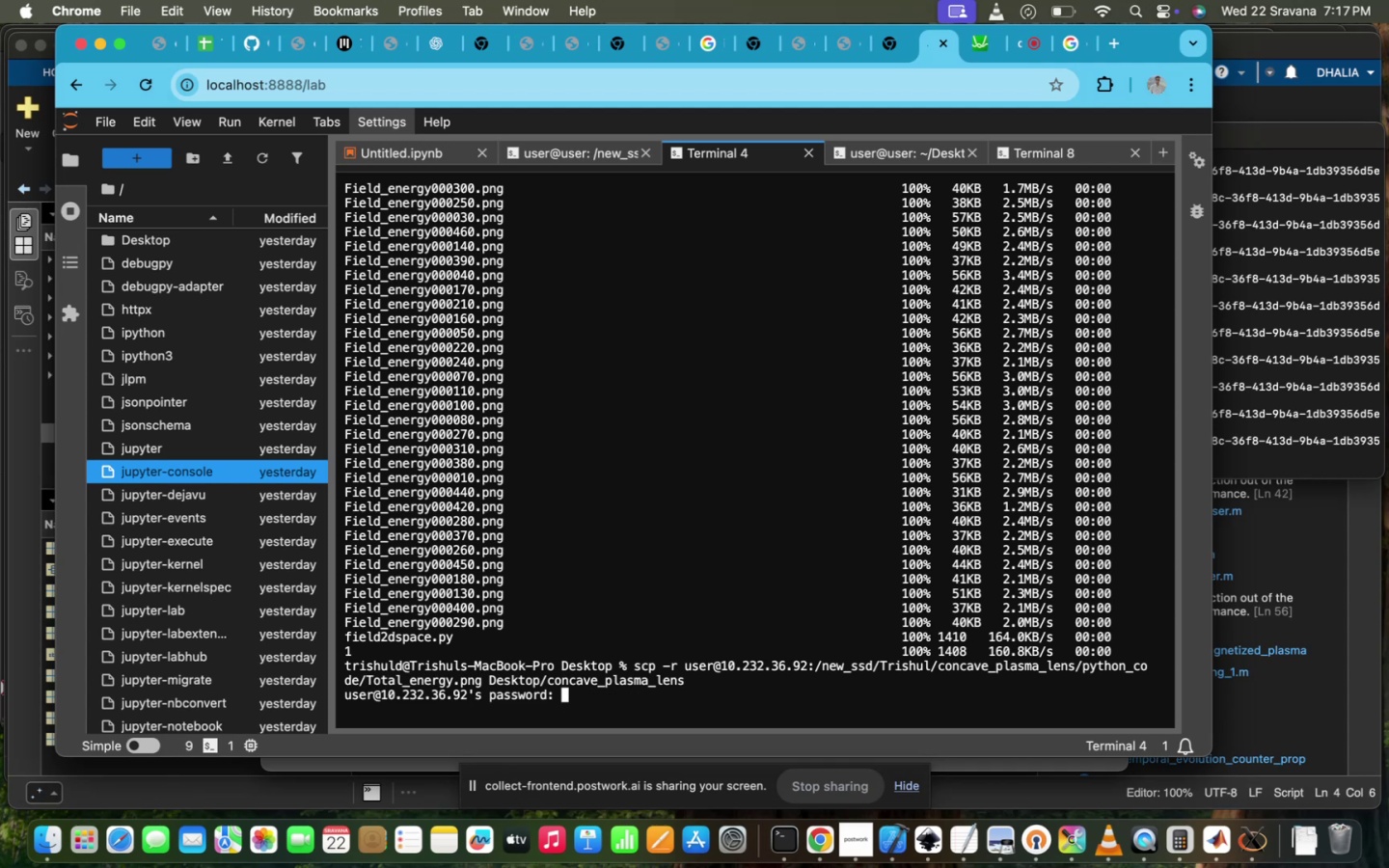 
type(ppl@iitd)
 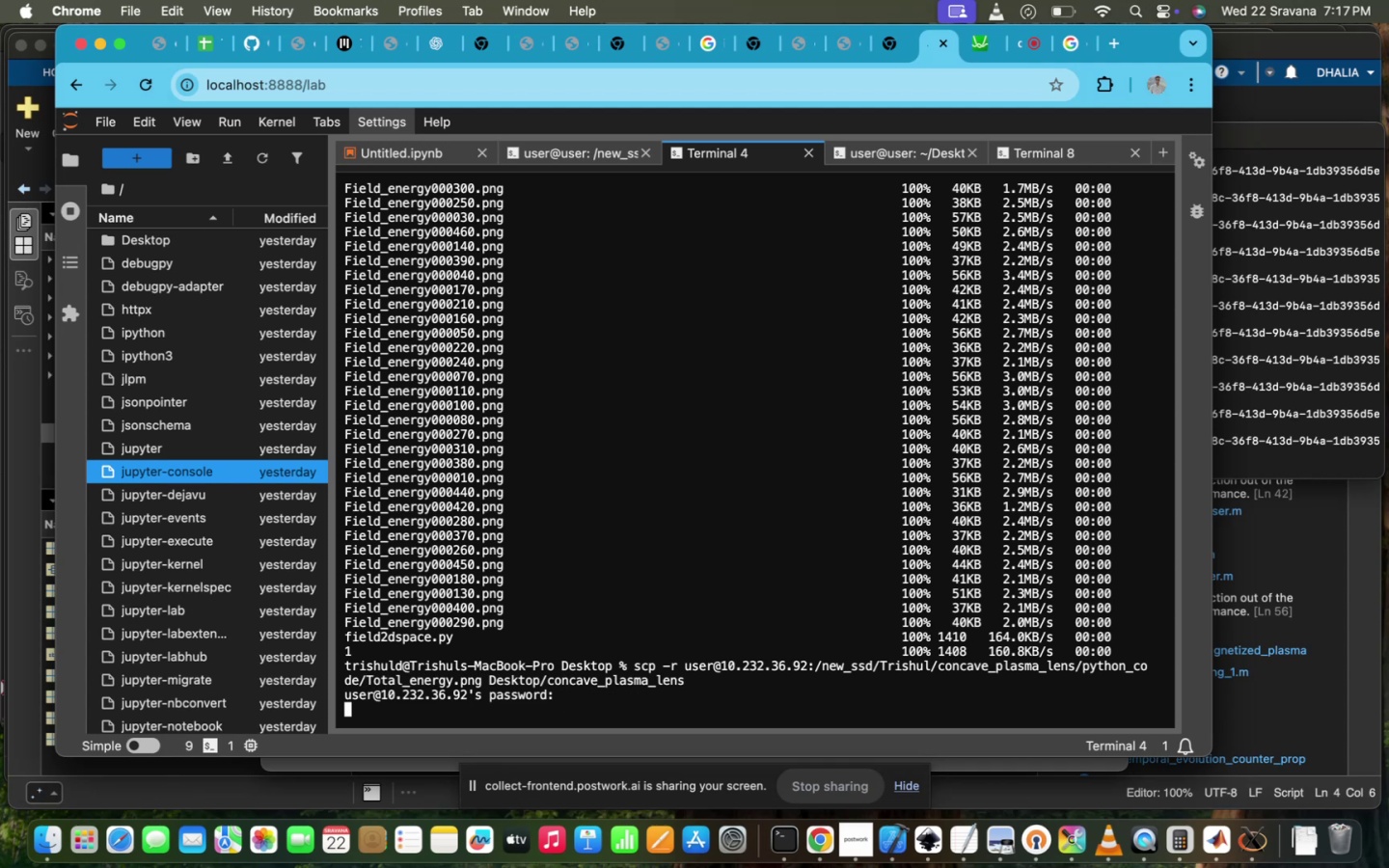 
 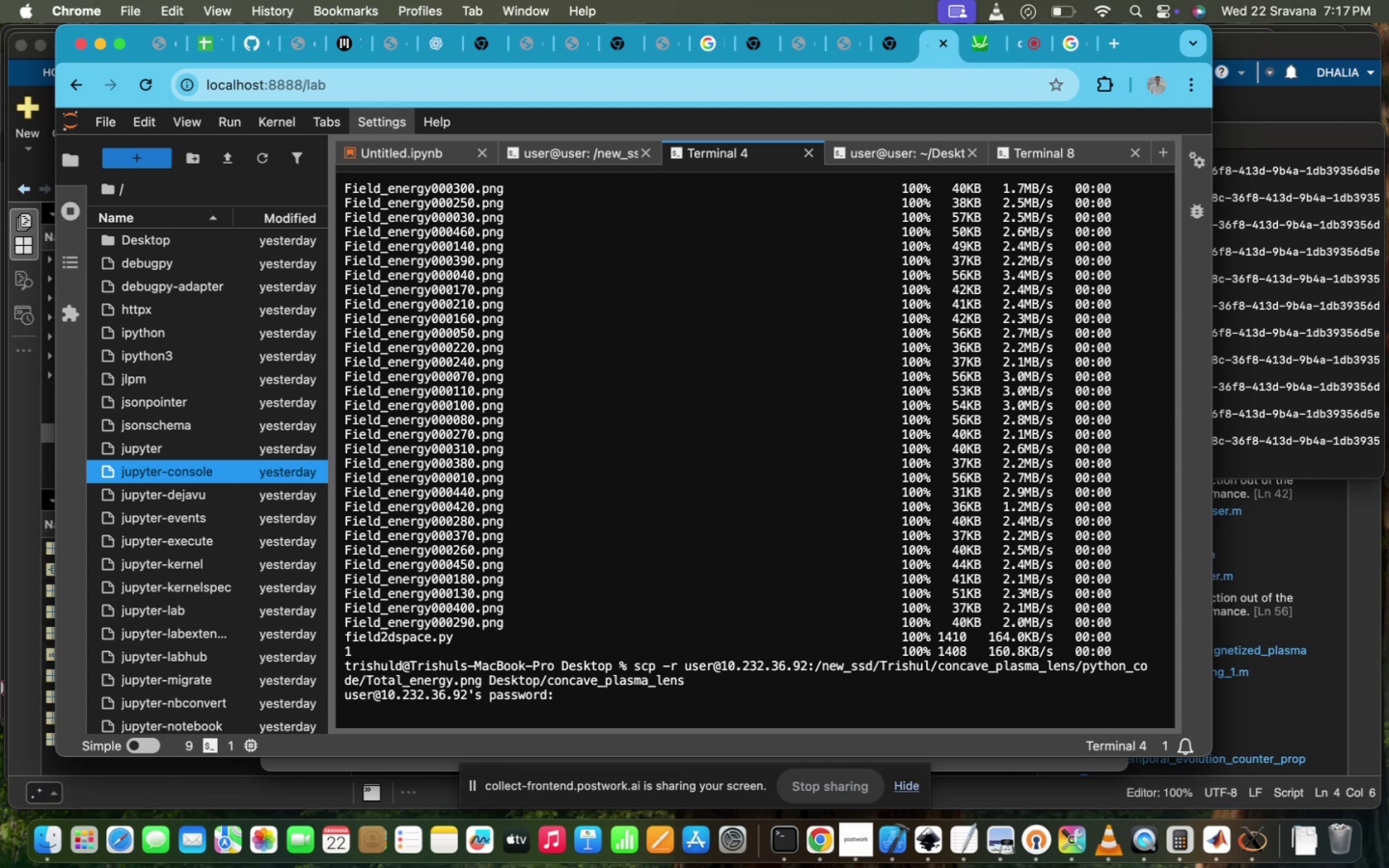 
key(Enter)
 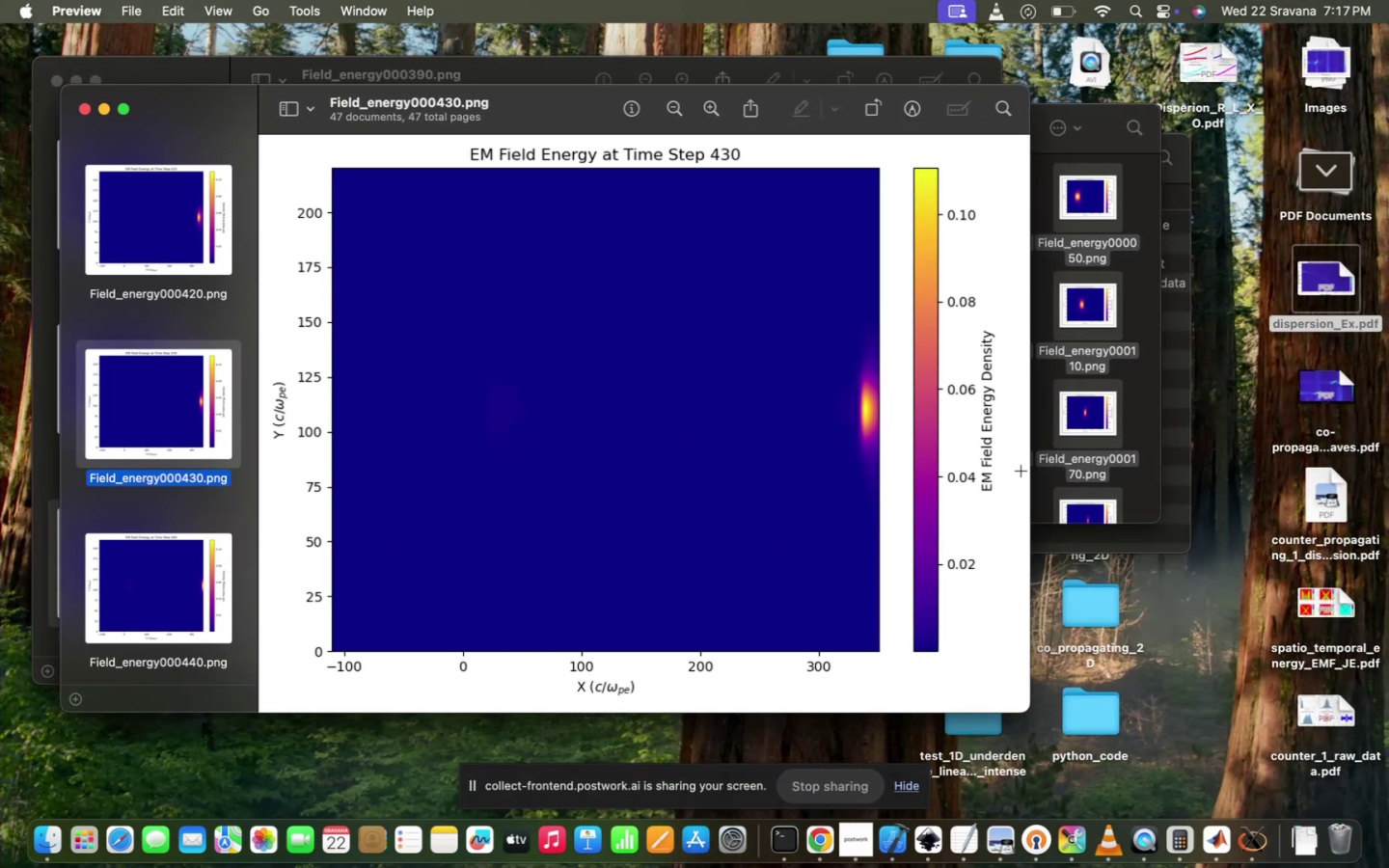 
left_click([1152, 429])
 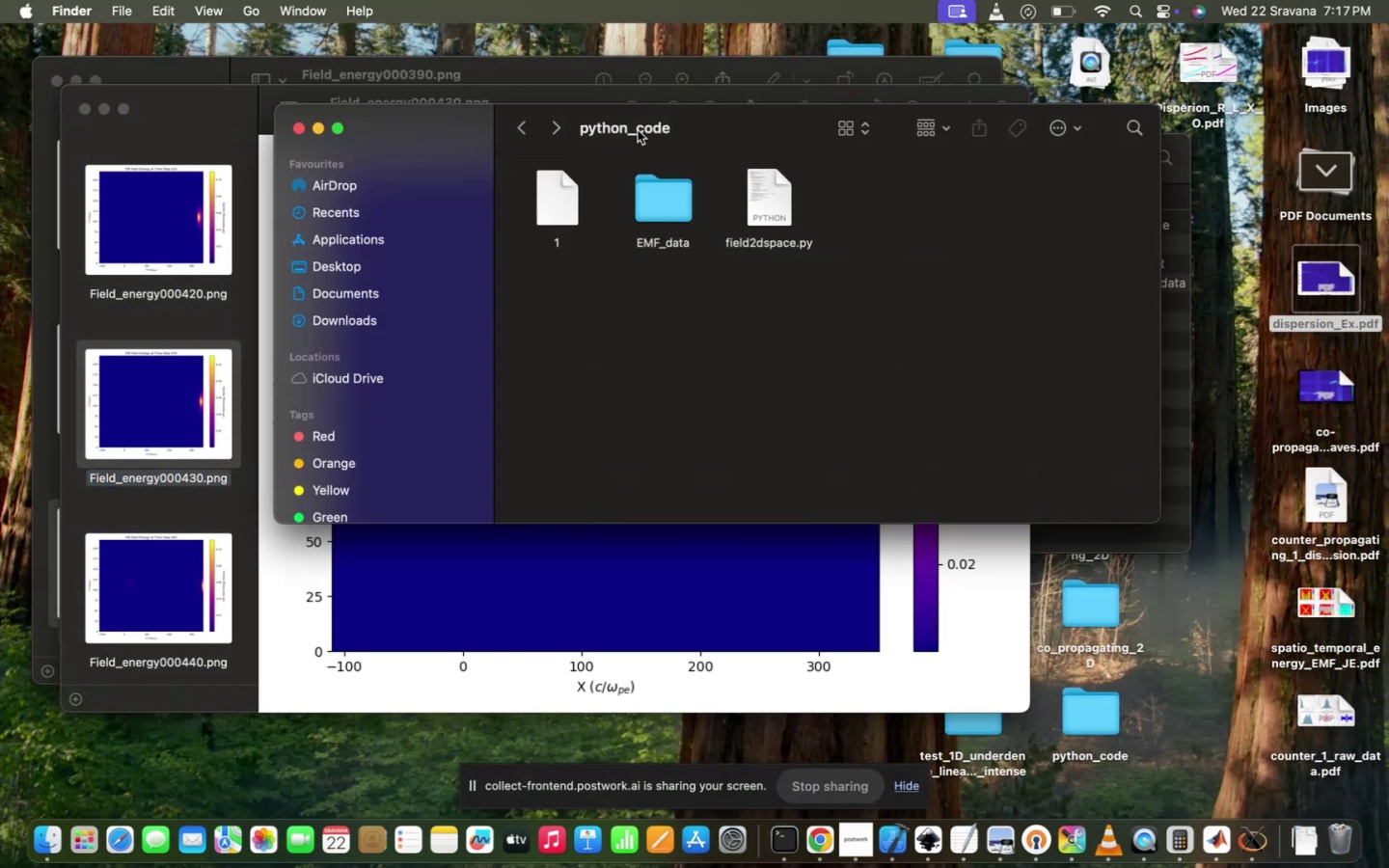 
left_click([528, 122])
 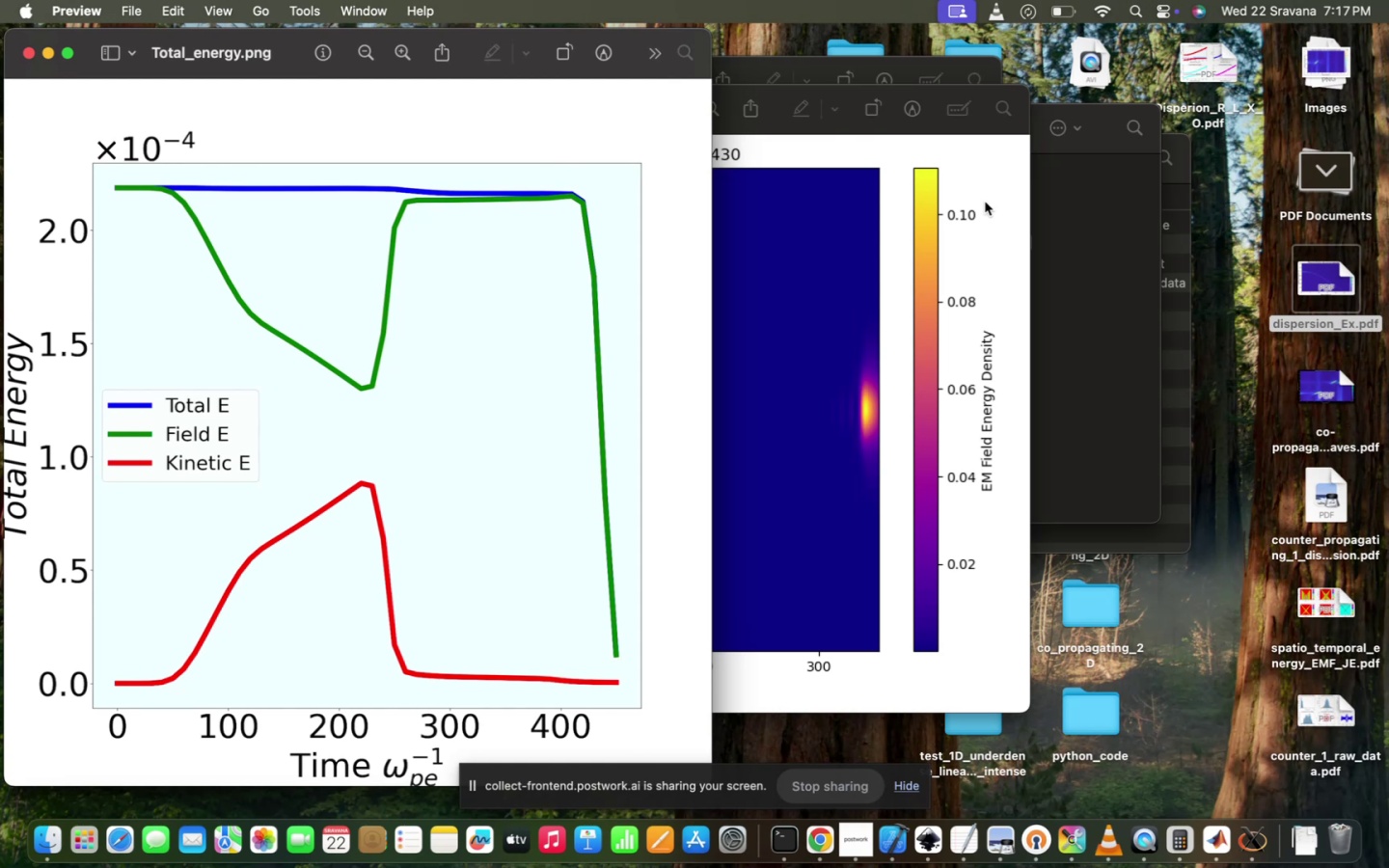 
wait(12.2)
 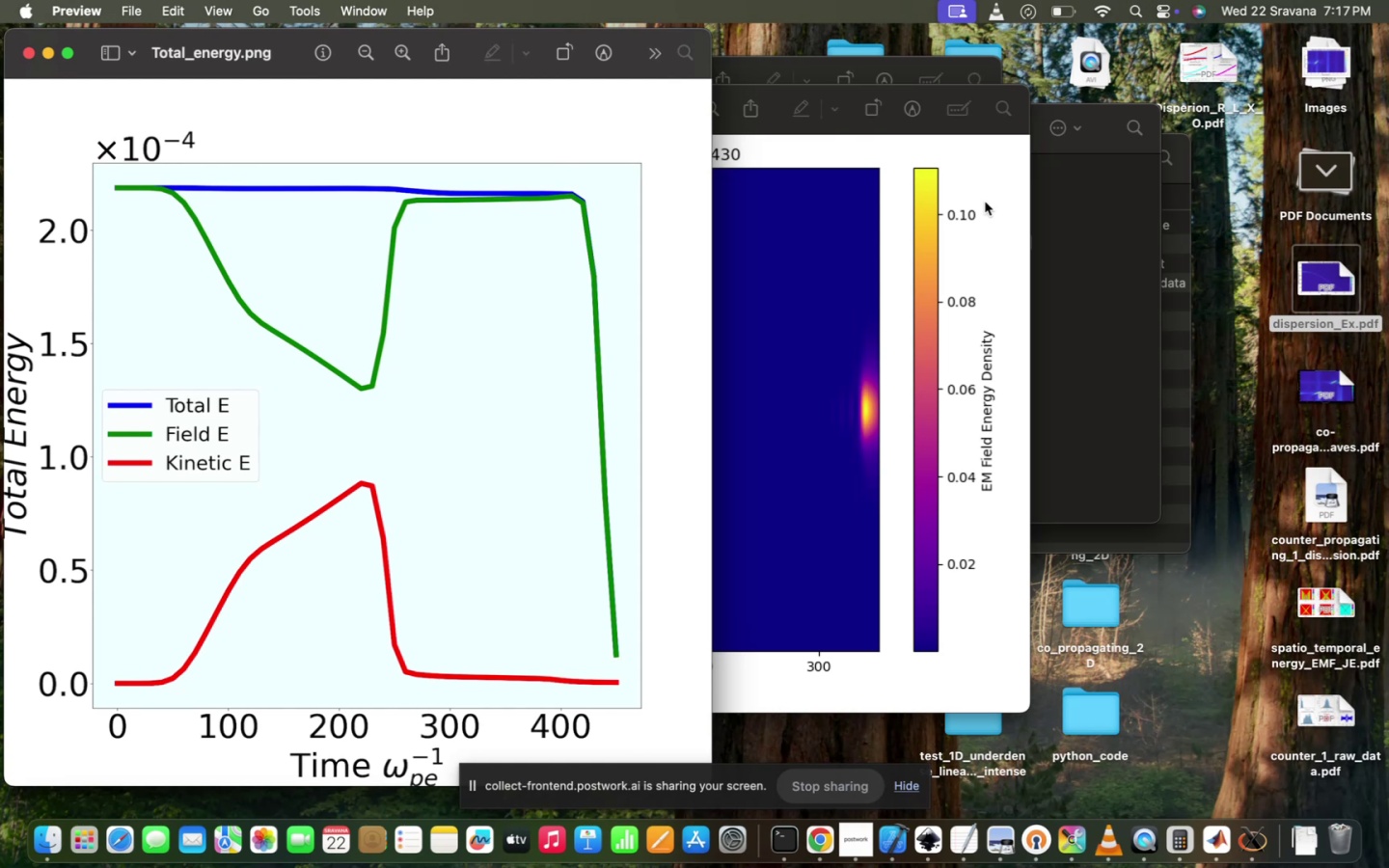 
left_click([954, 253])
 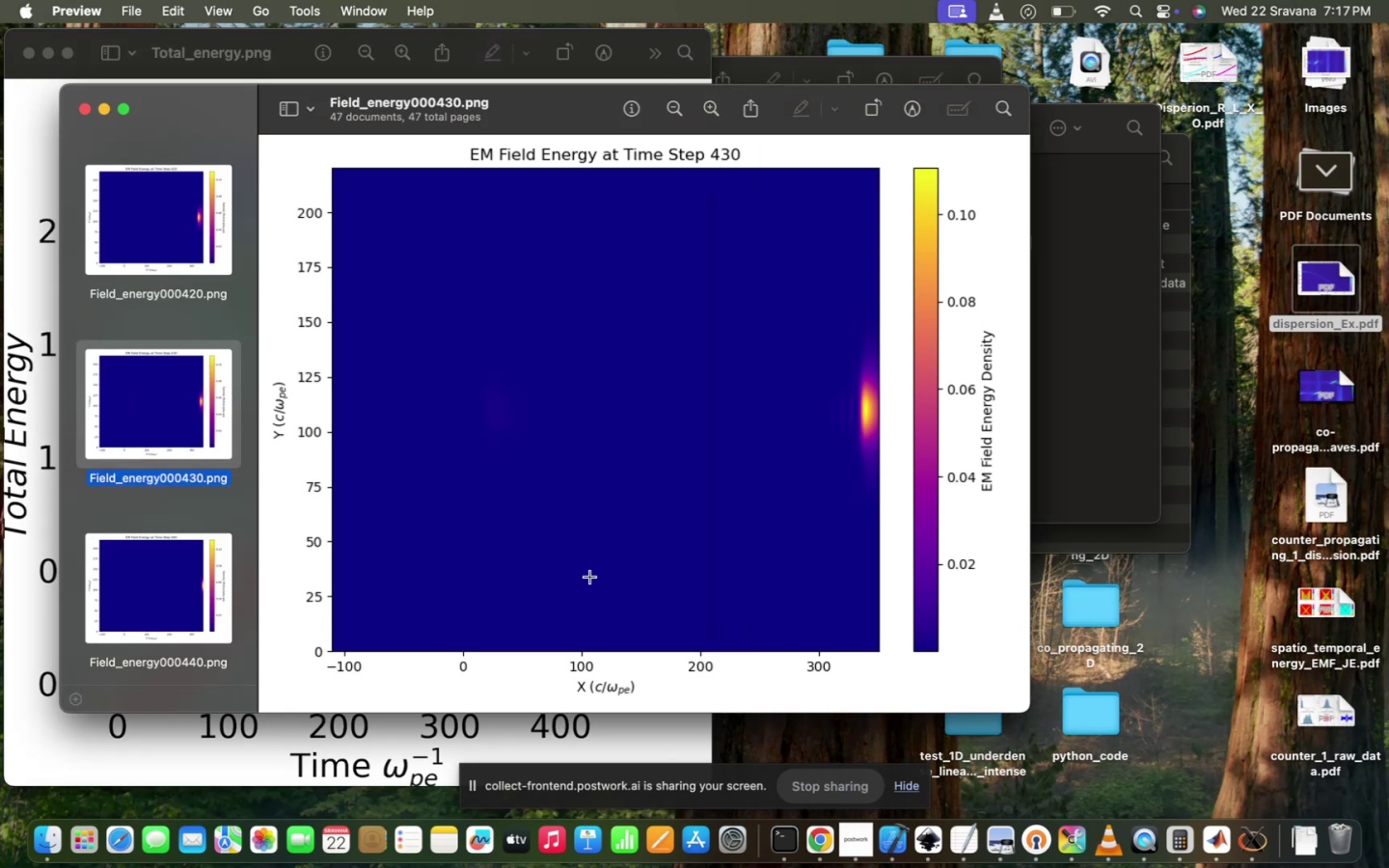 
left_click([590, 577])
 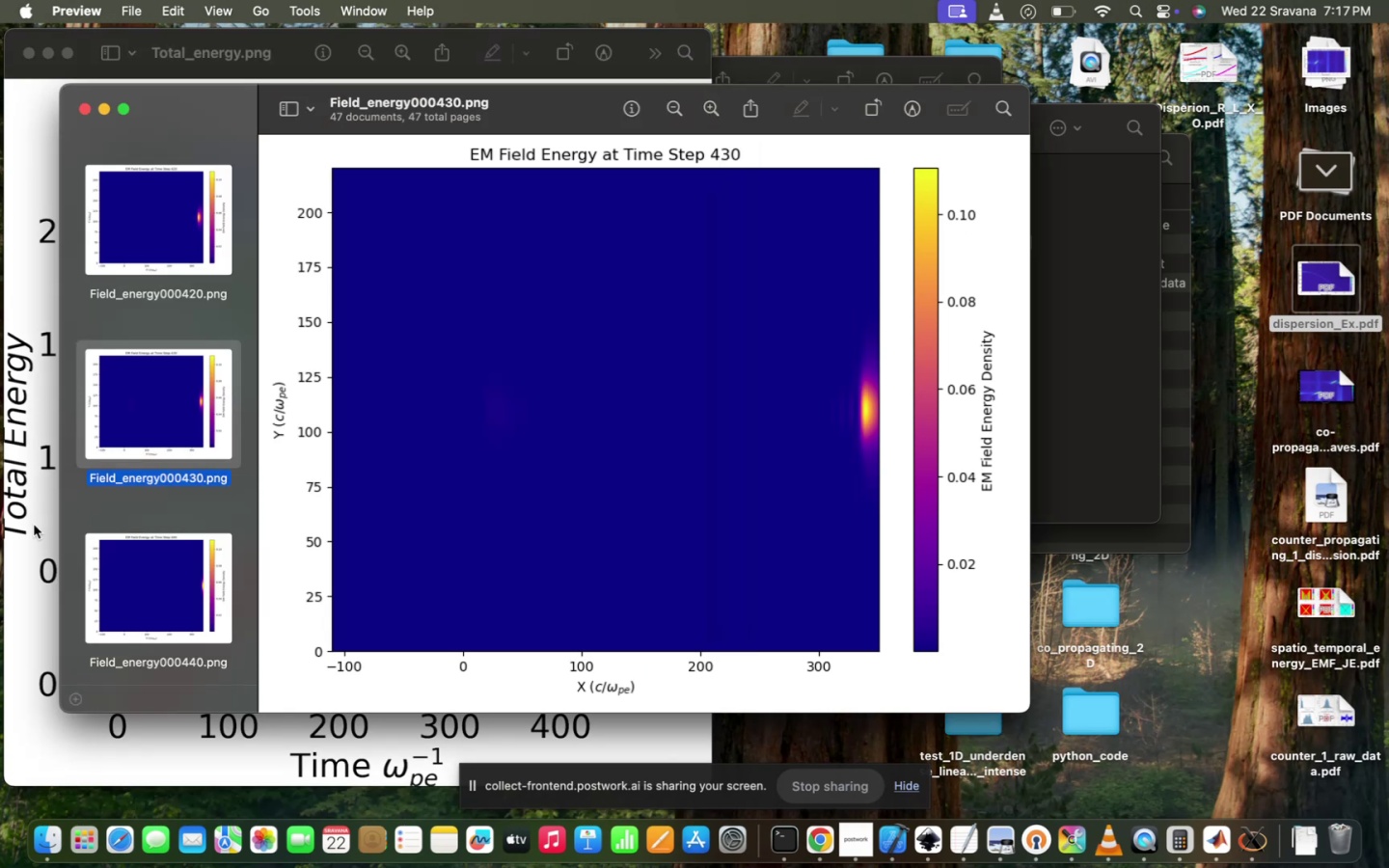 
scroll: coordinate [128, 540], scroll_direction: down, amount: 295.0
 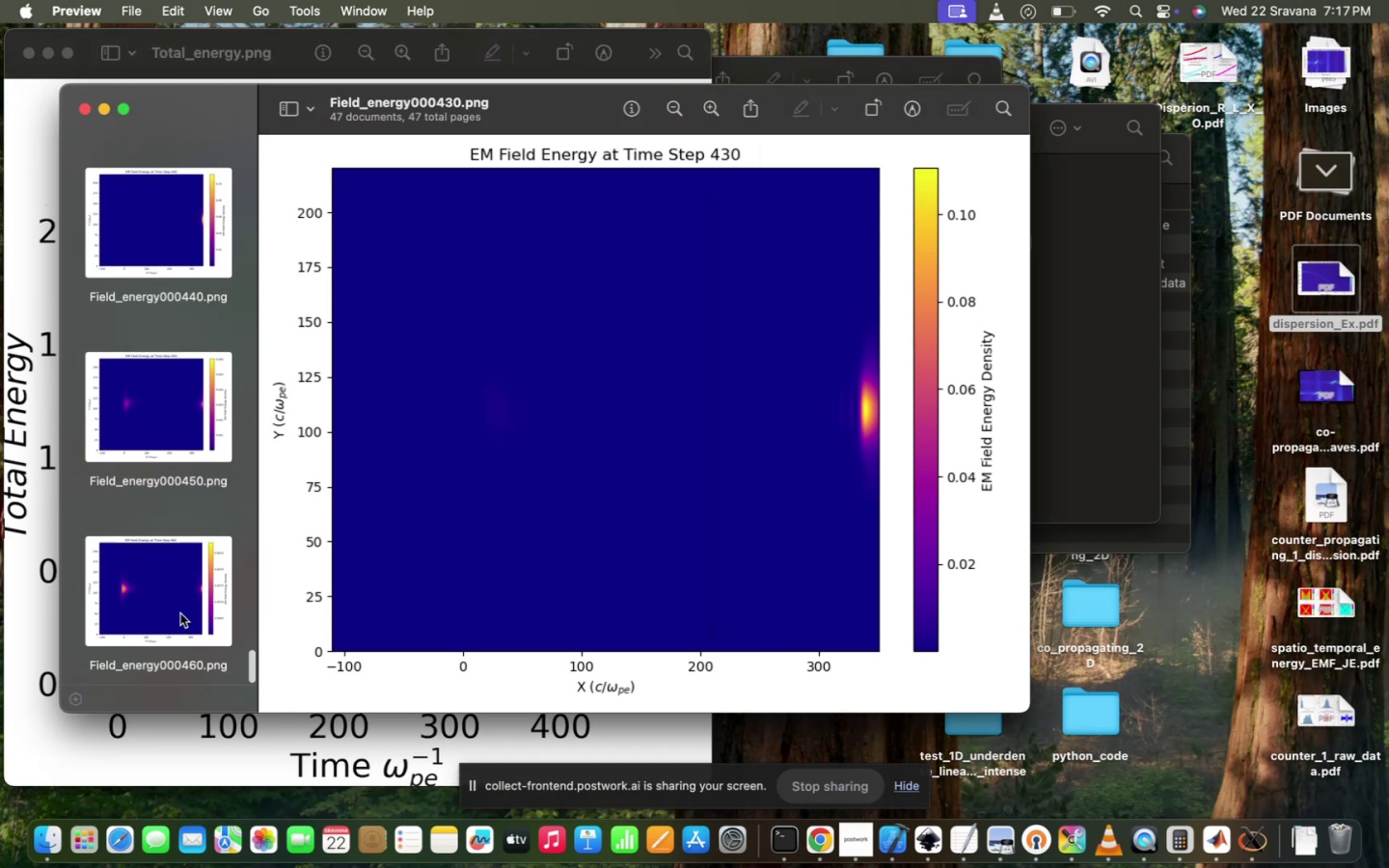 
left_click([180, 613])
 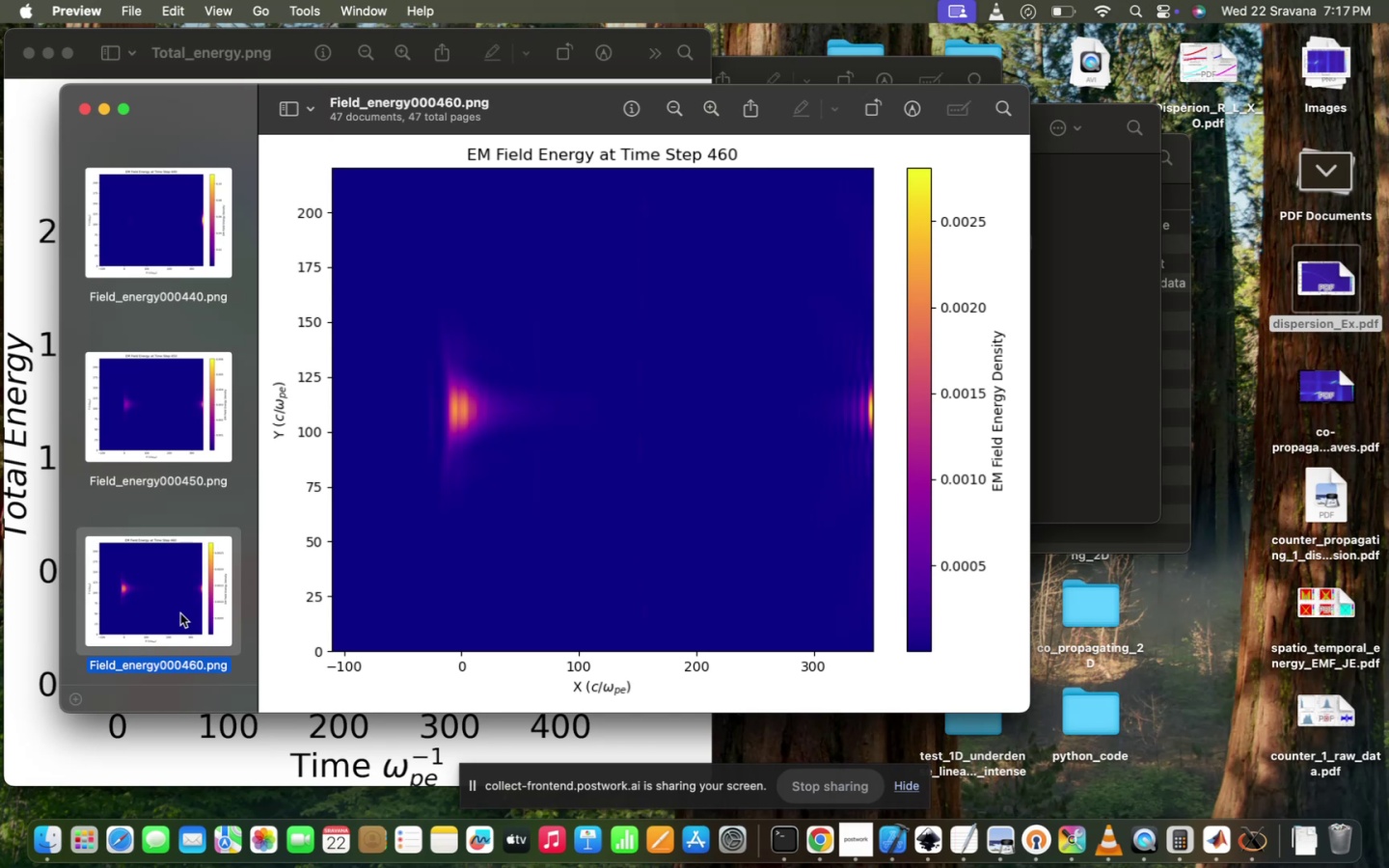 
key(ArrowUp)
 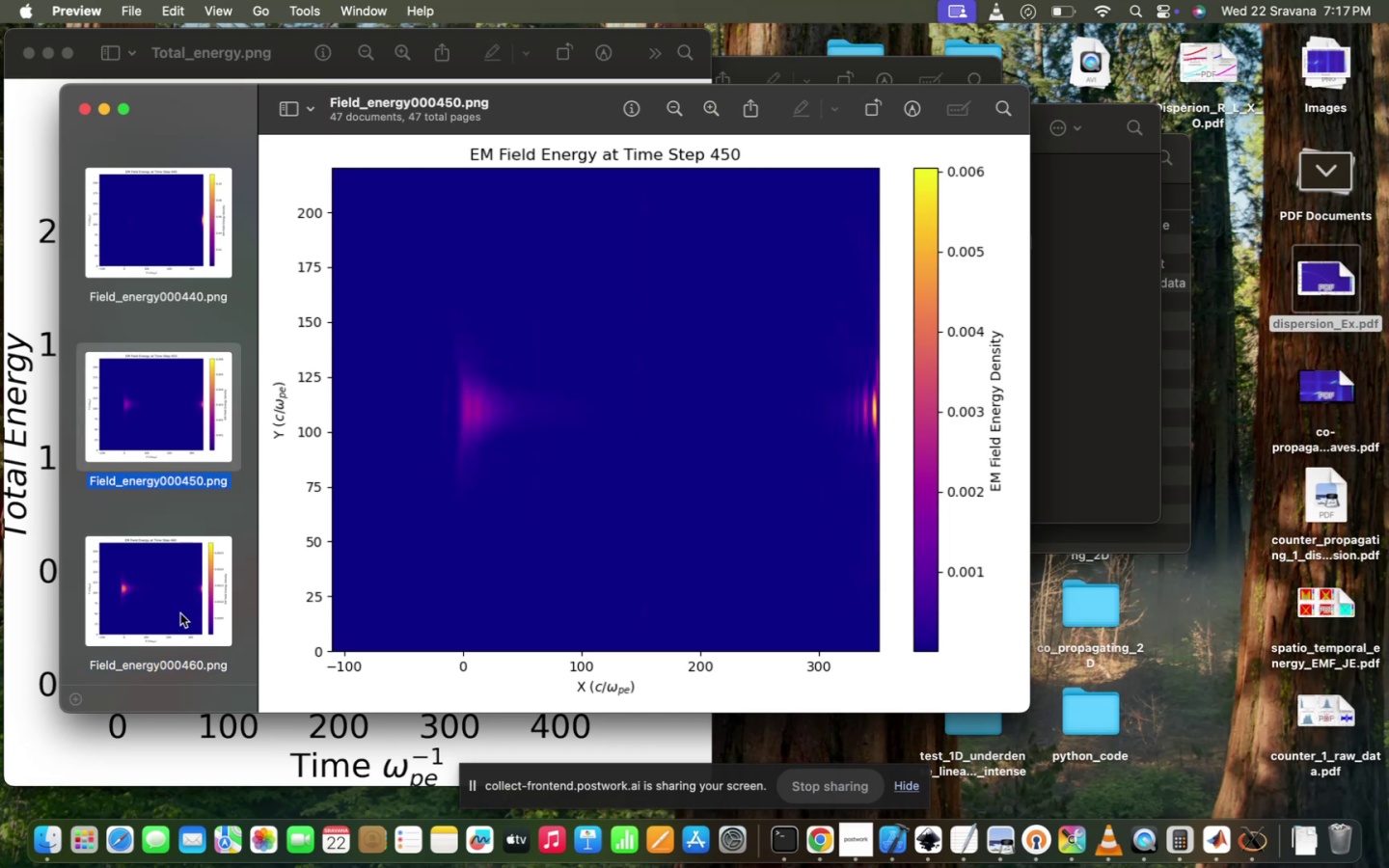 
key(ArrowUp)
 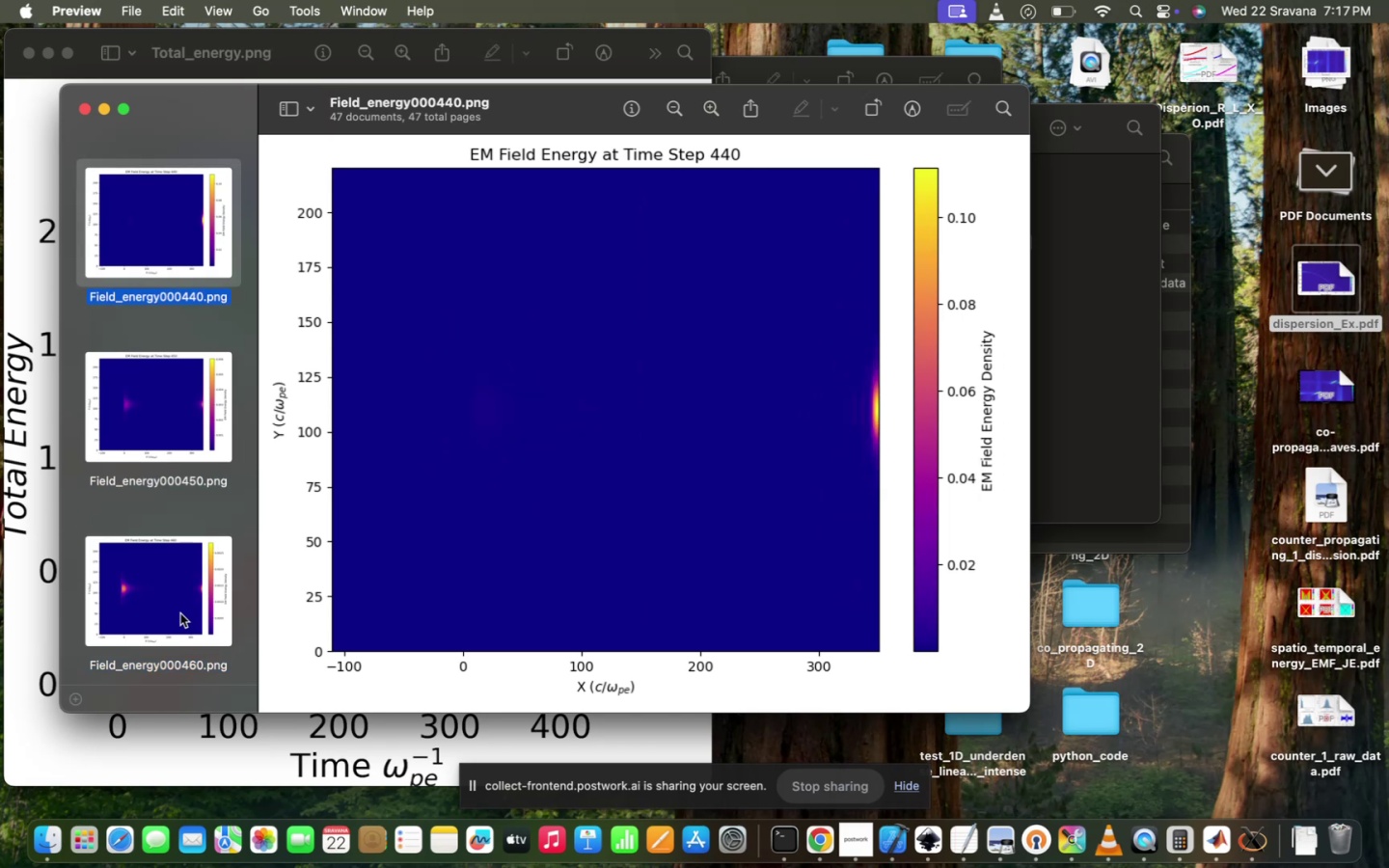 
key(ArrowUp)
 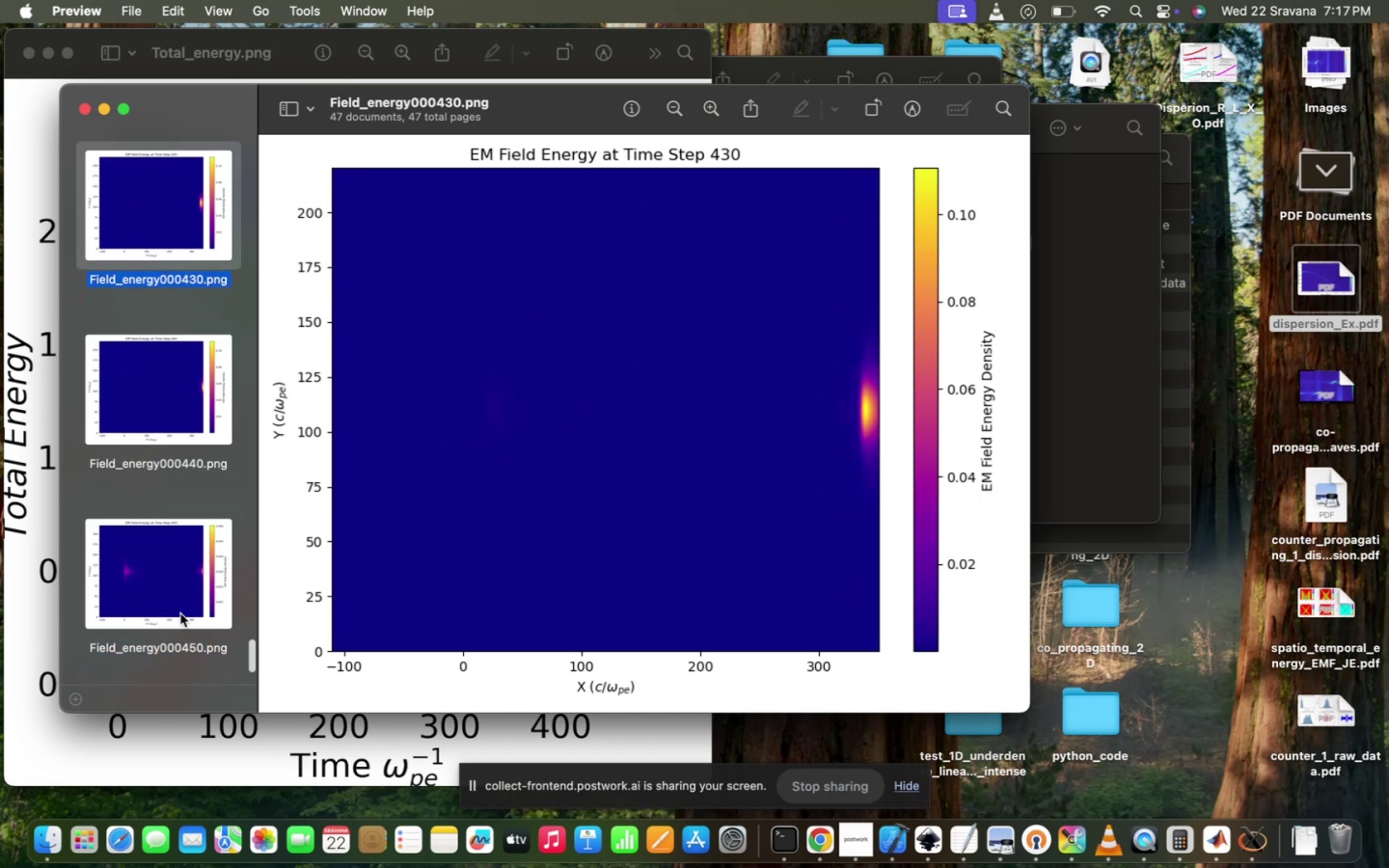 
key(ArrowUp)
 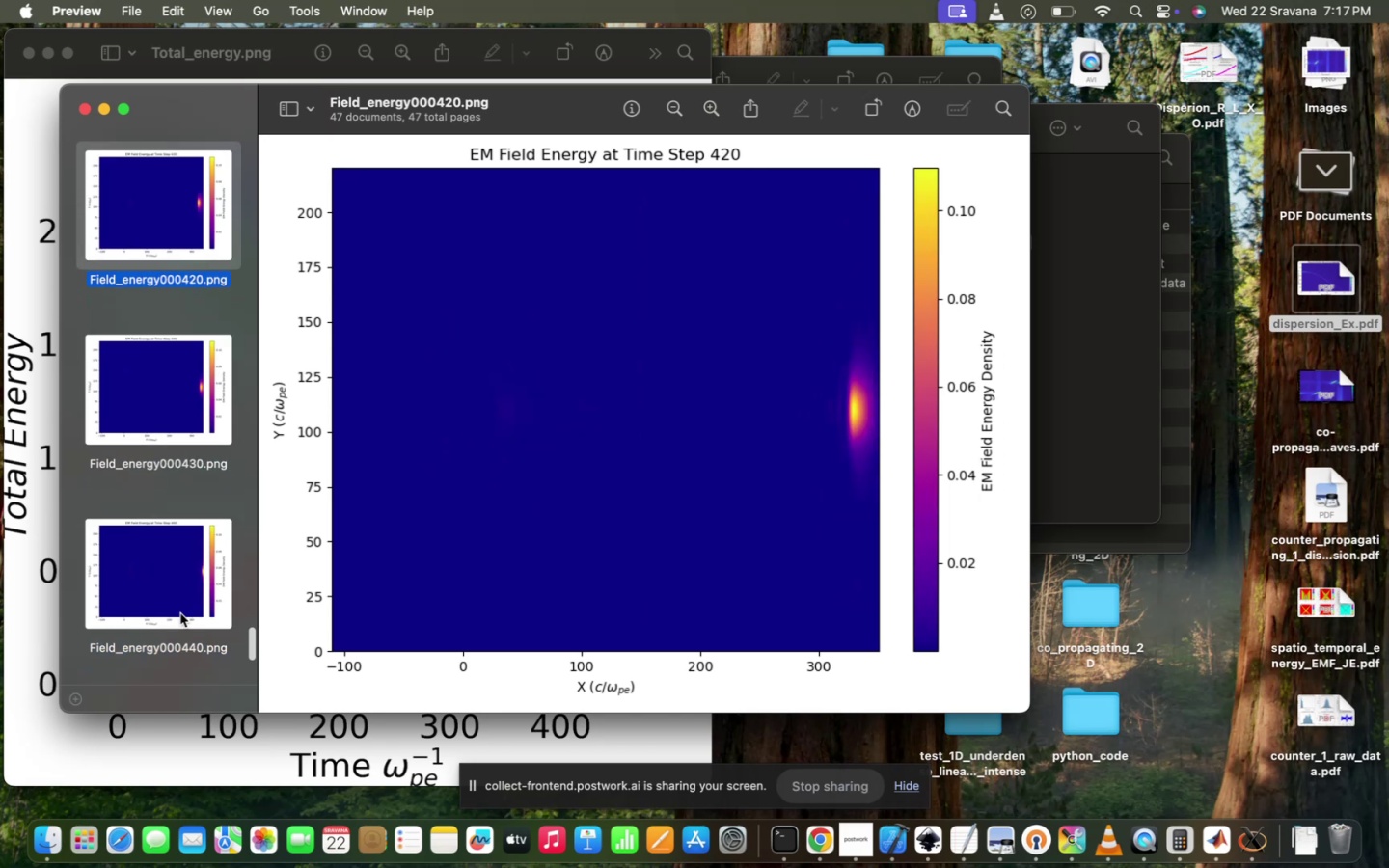 
key(ArrowDown)
 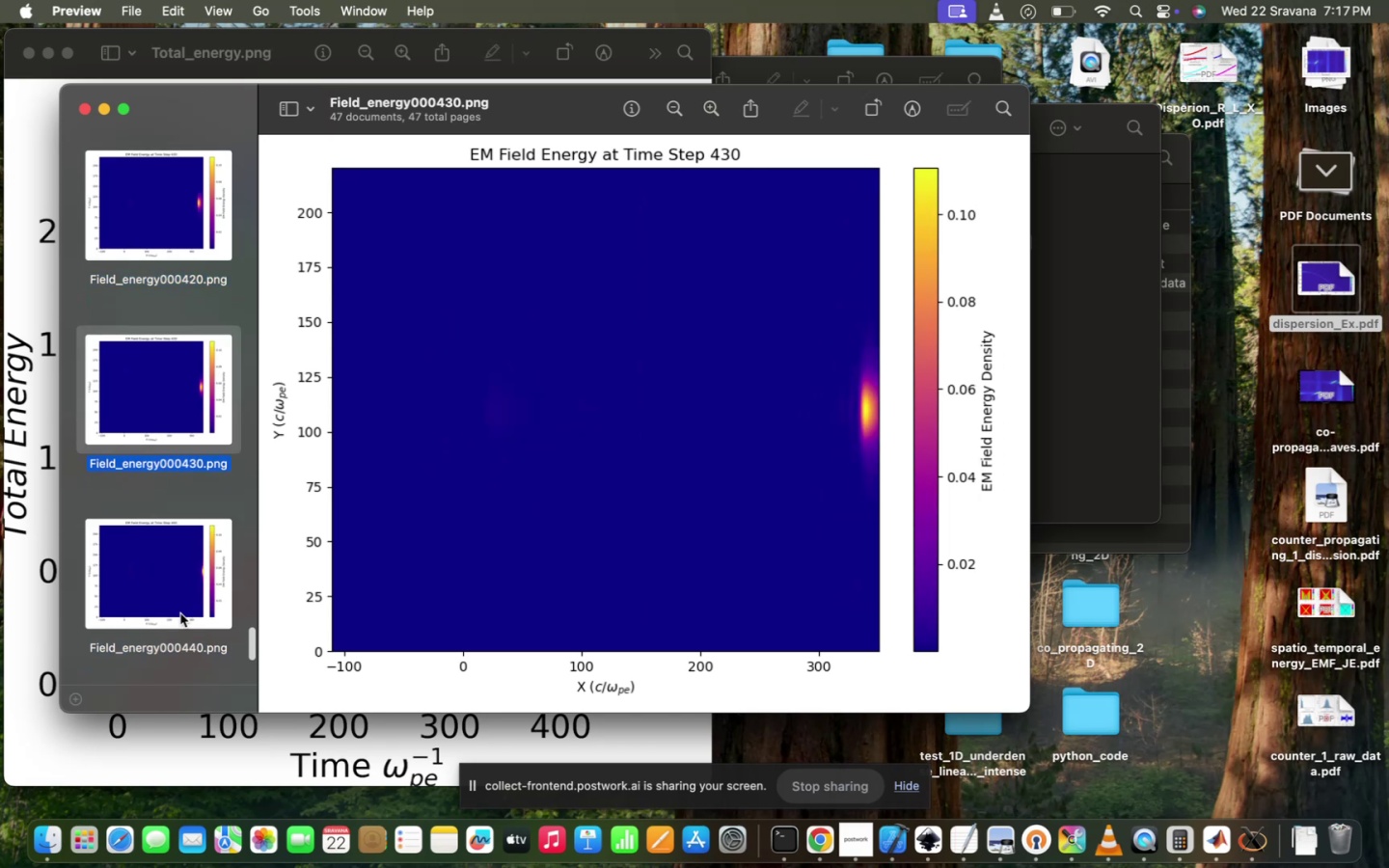 
key(ArrowDown)
 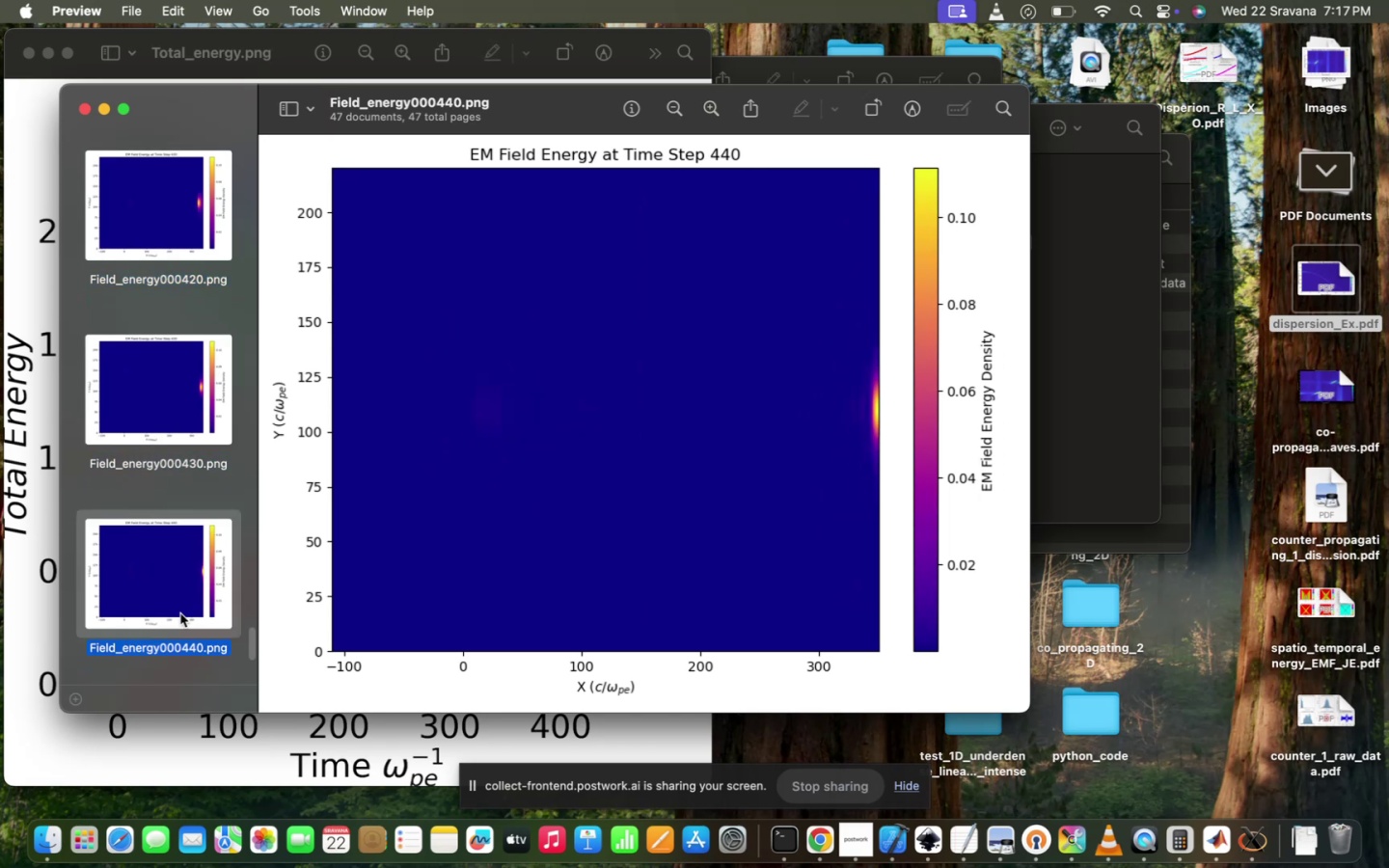 
key(ArrowDown)
 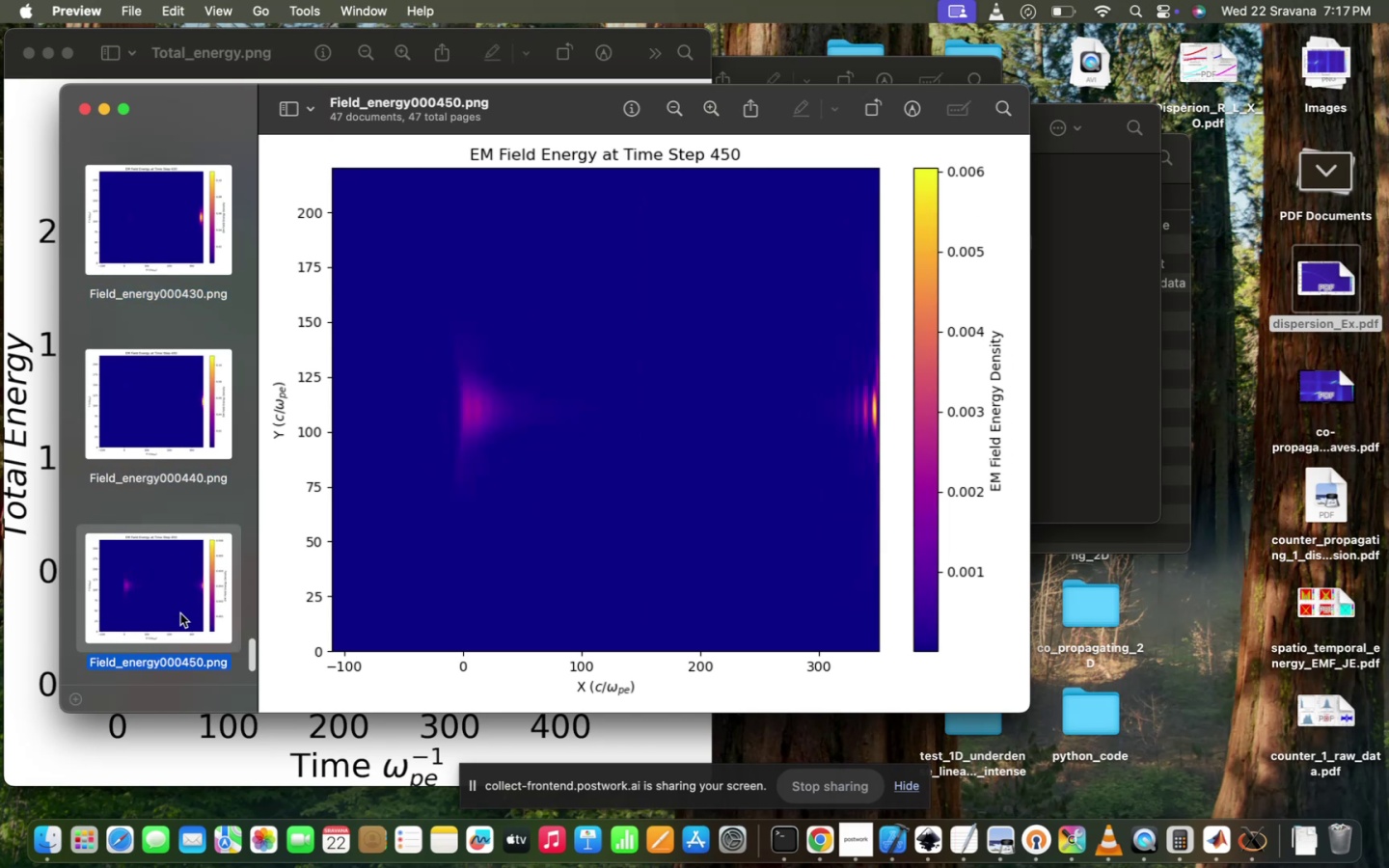 
hold_key(key=ArrowDown, duration=0.34)
 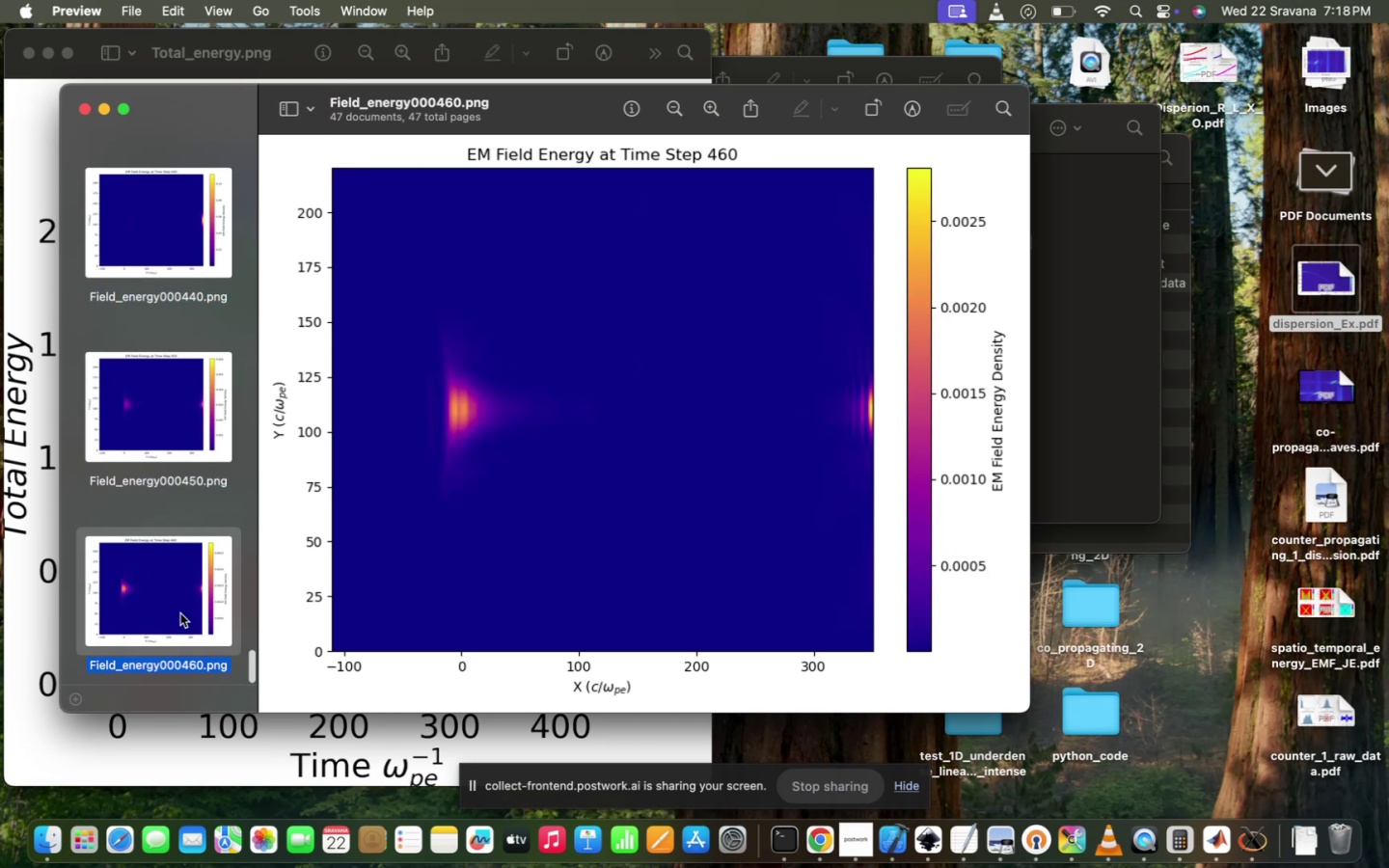 
key(ArrowUp)
 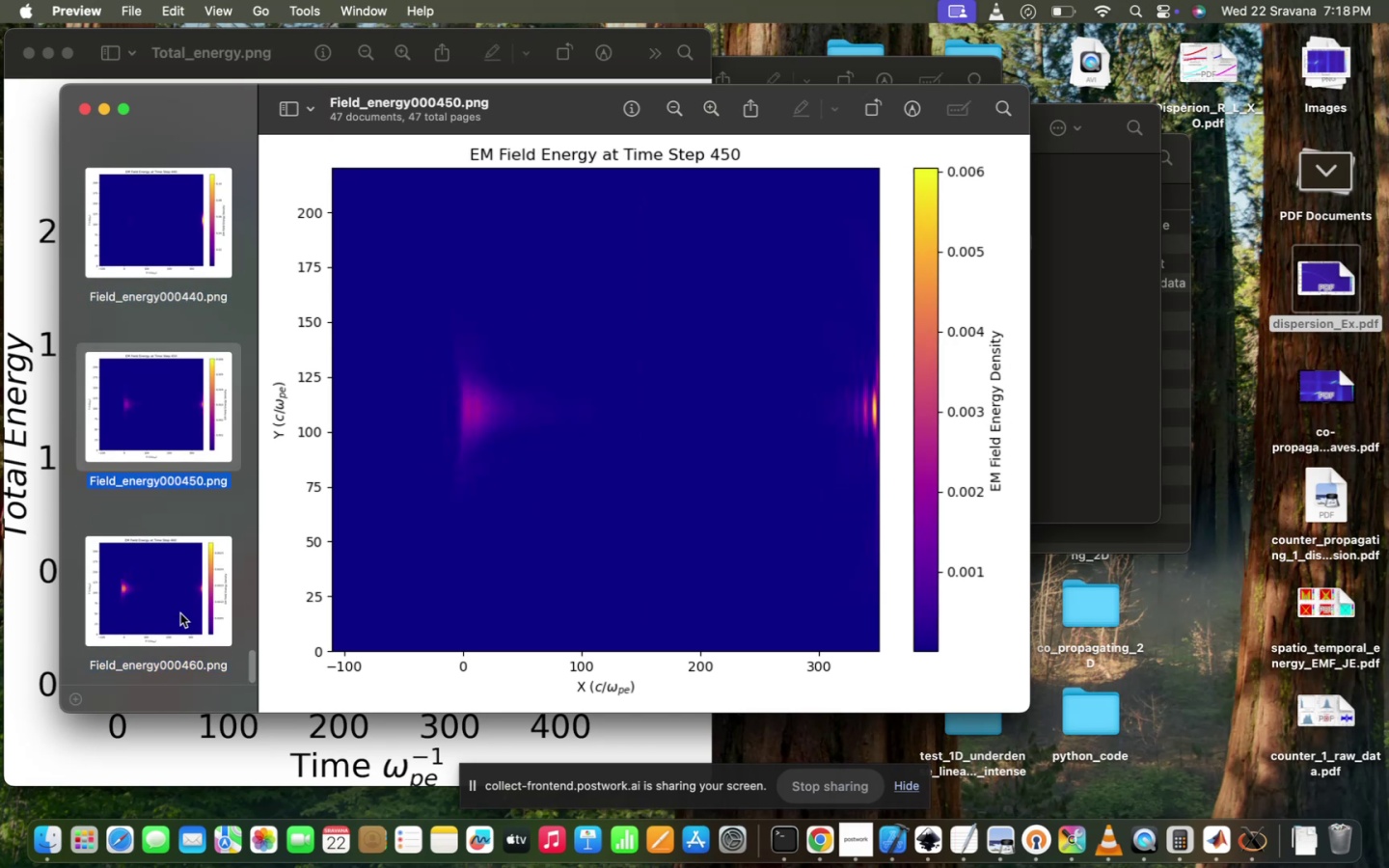 
hold_key(key=ArrowUp, duration=1.42)
 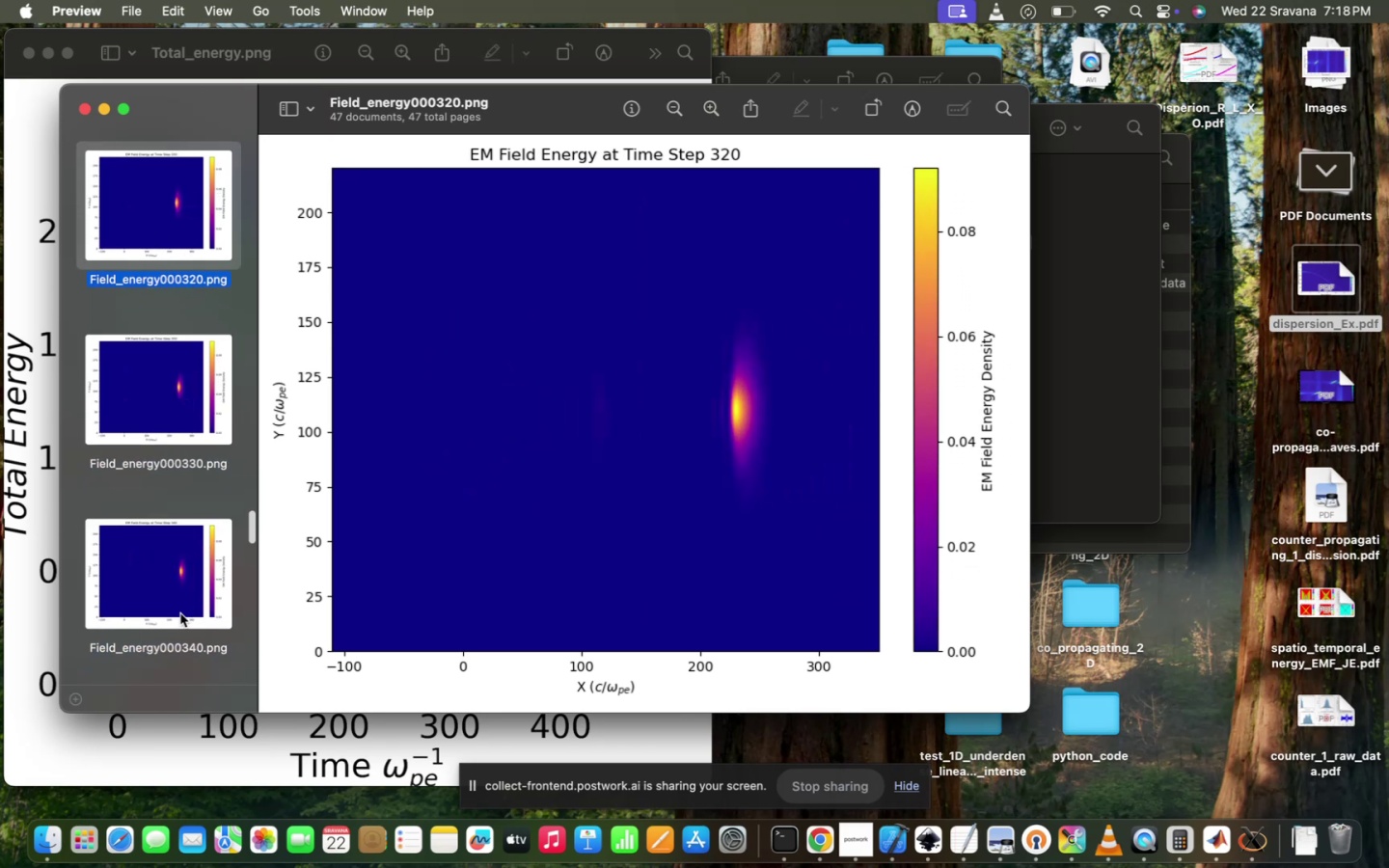 
hold_key(key=ArrowDown, duration=1.09)
 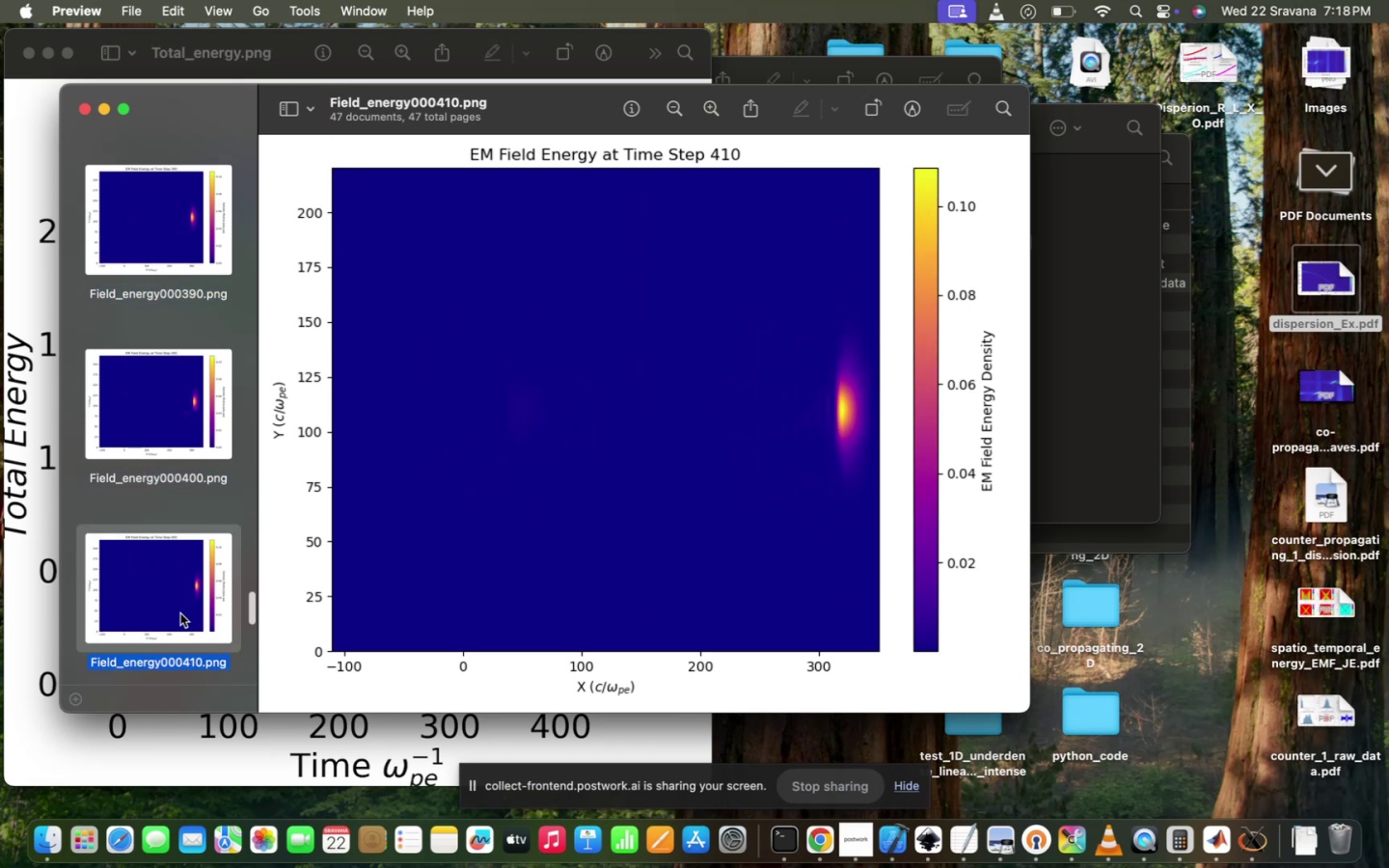 
key(ArrowDown)
 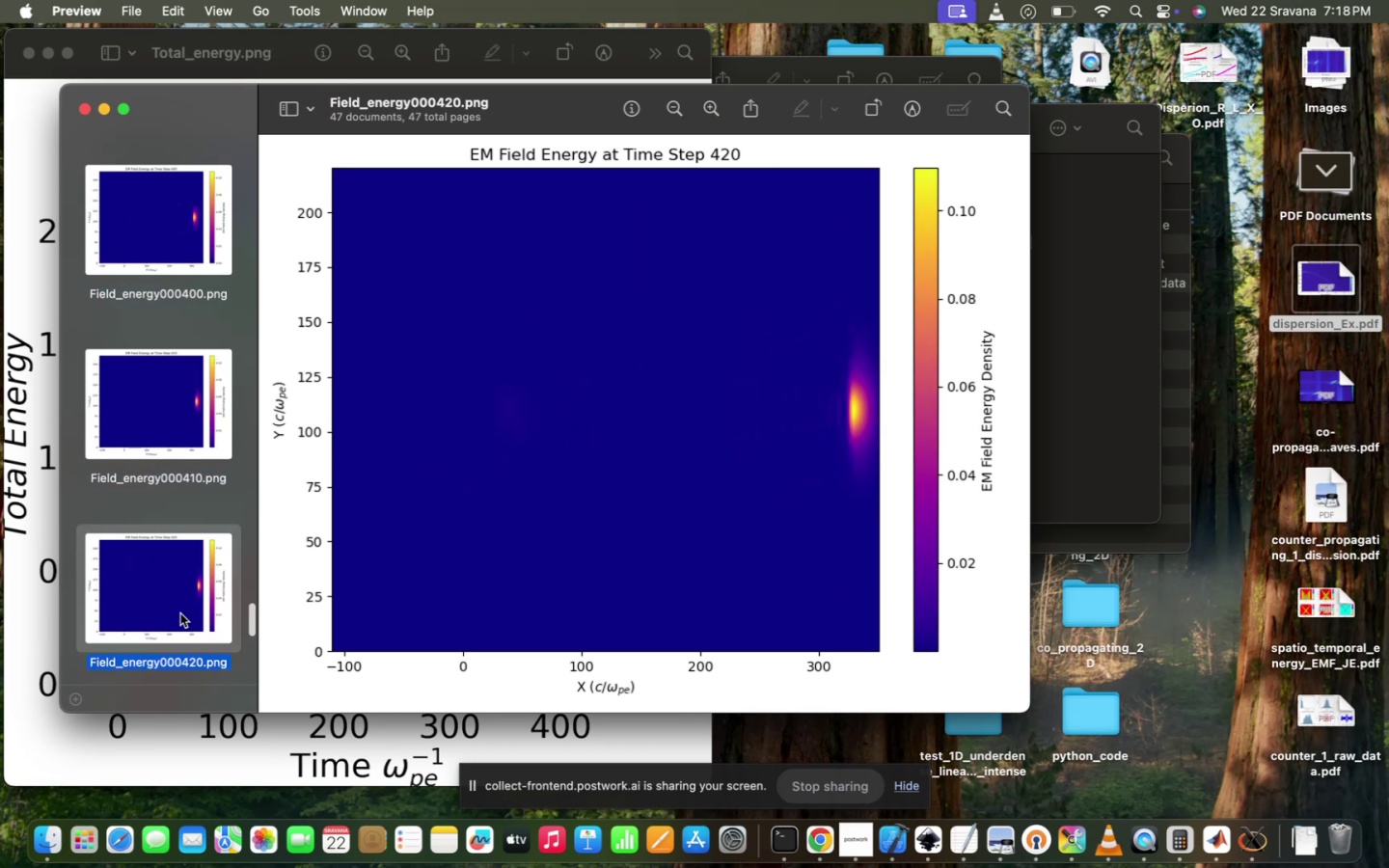 
key(ArrowDown)
 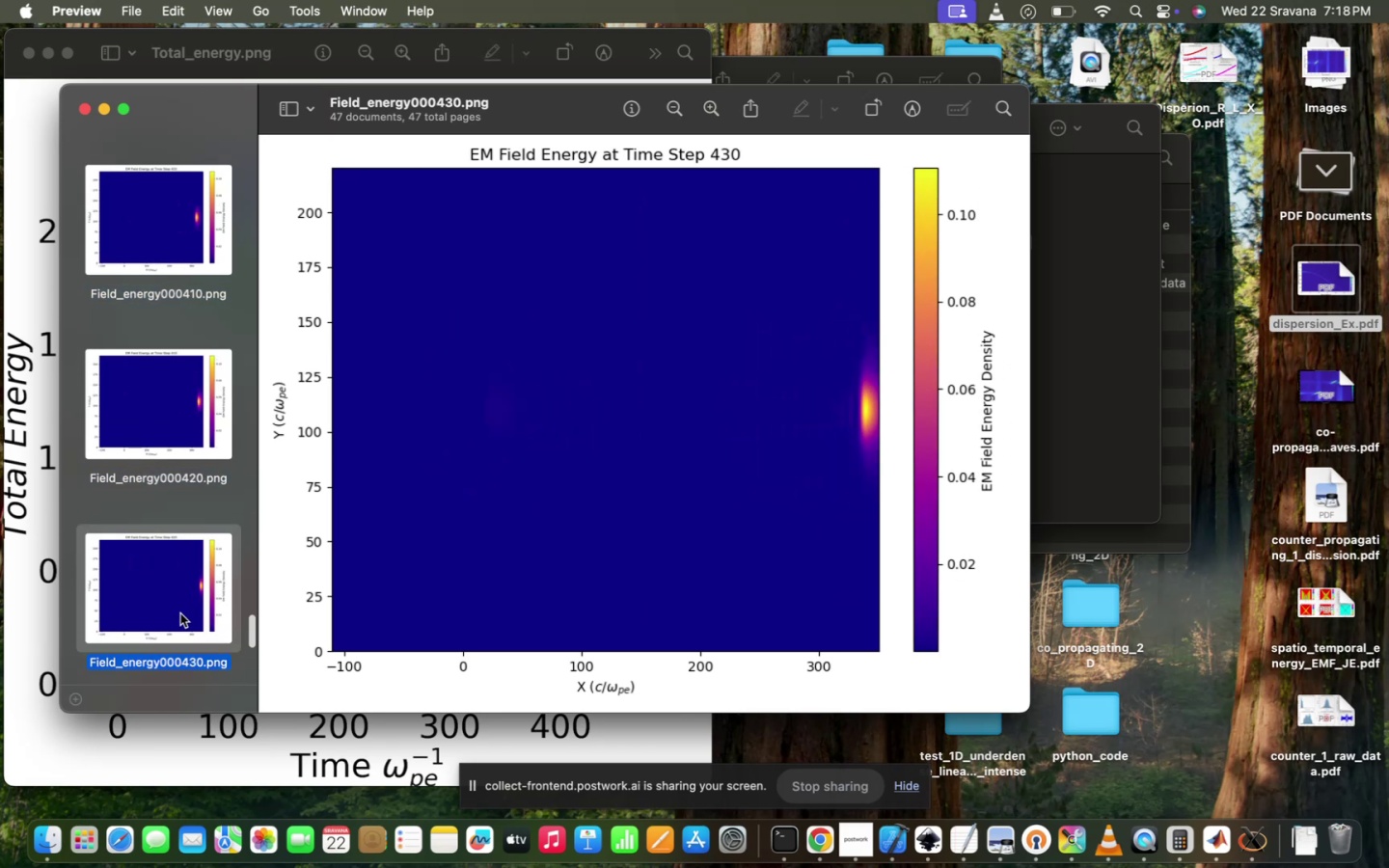 
hold_key(key=ArrowDown, duration=0.3)
 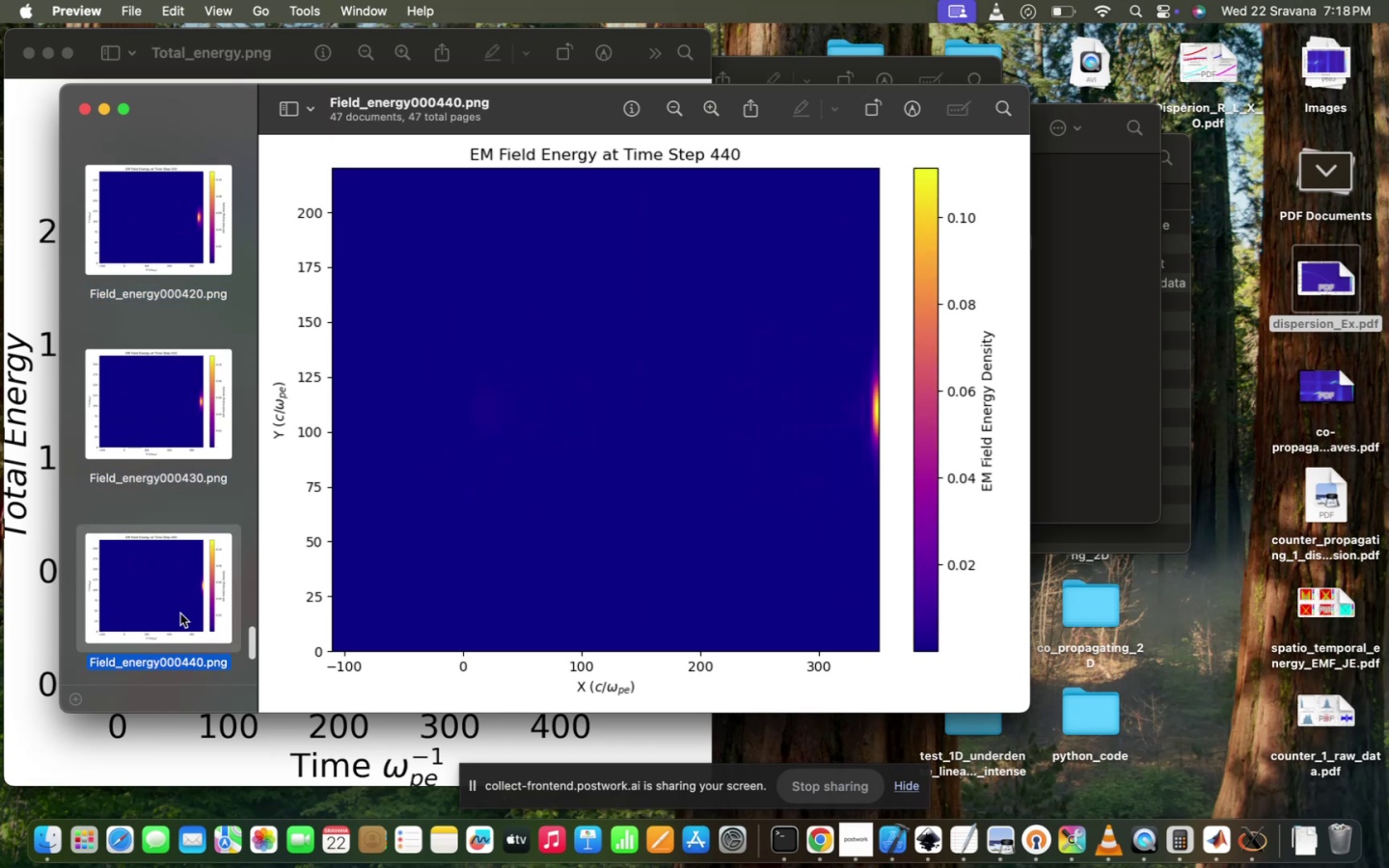 
key(ArrowDown)
 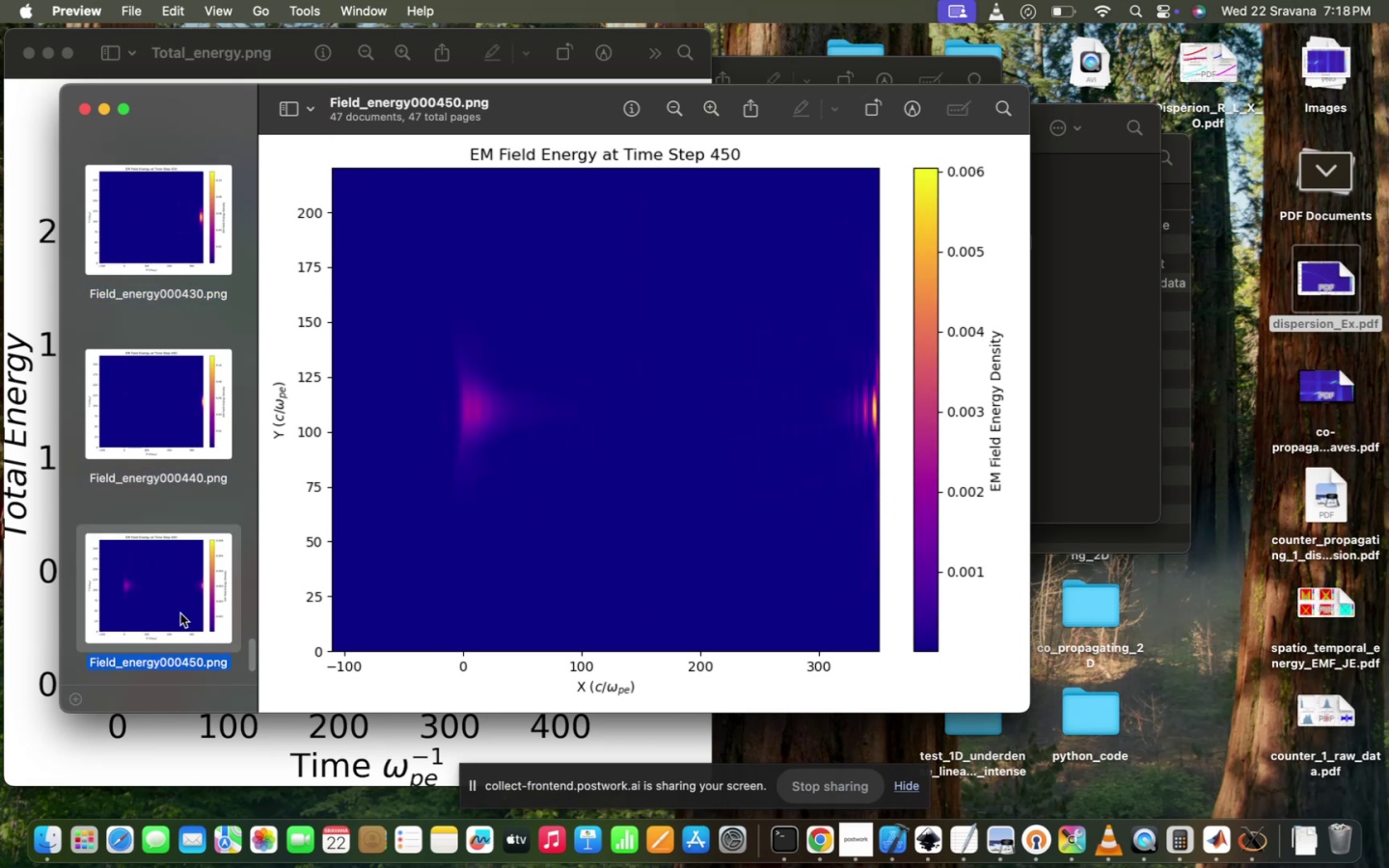 
key(Shift+ShiftRight)
 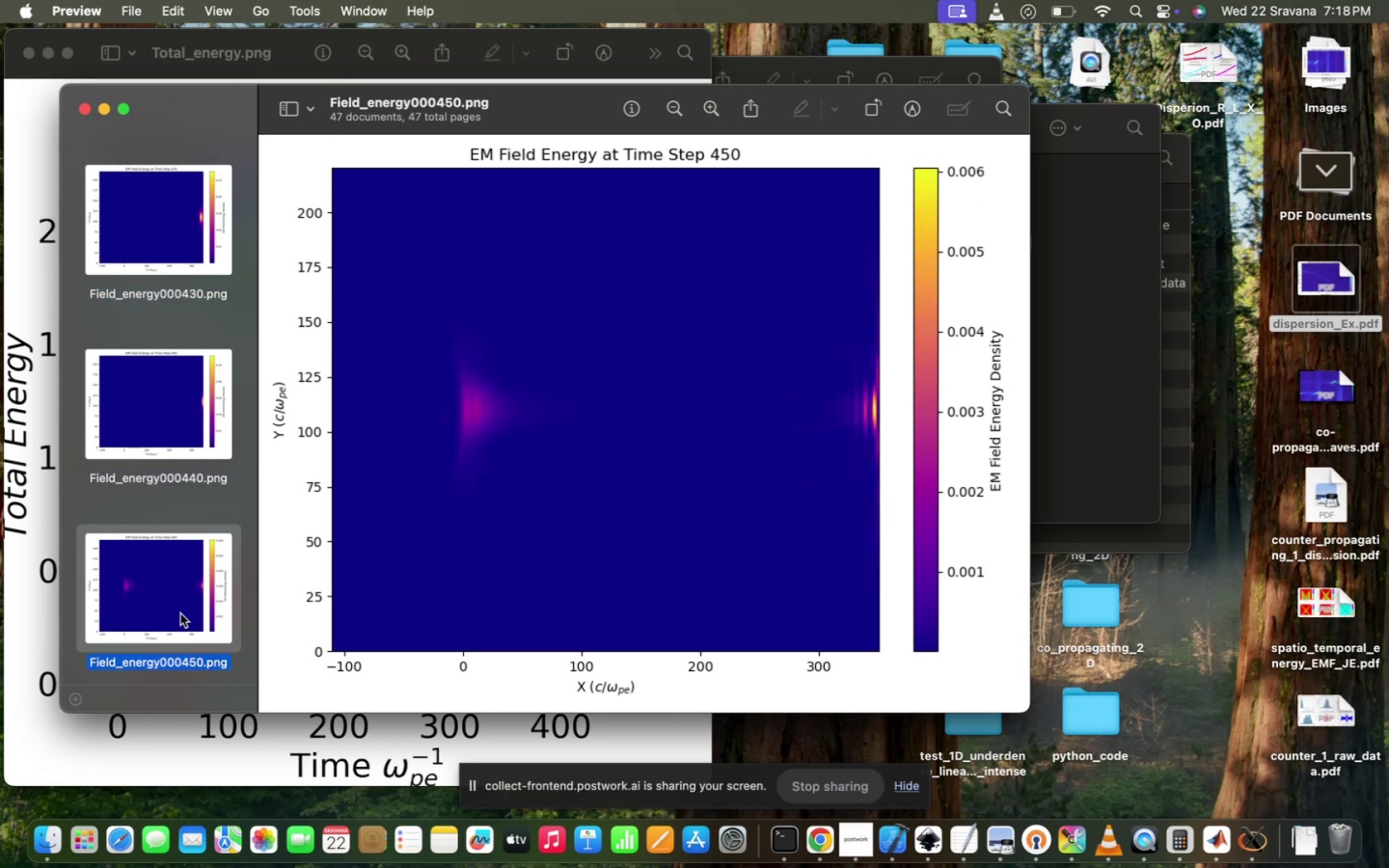 
key(Shift+ShiftRight)
 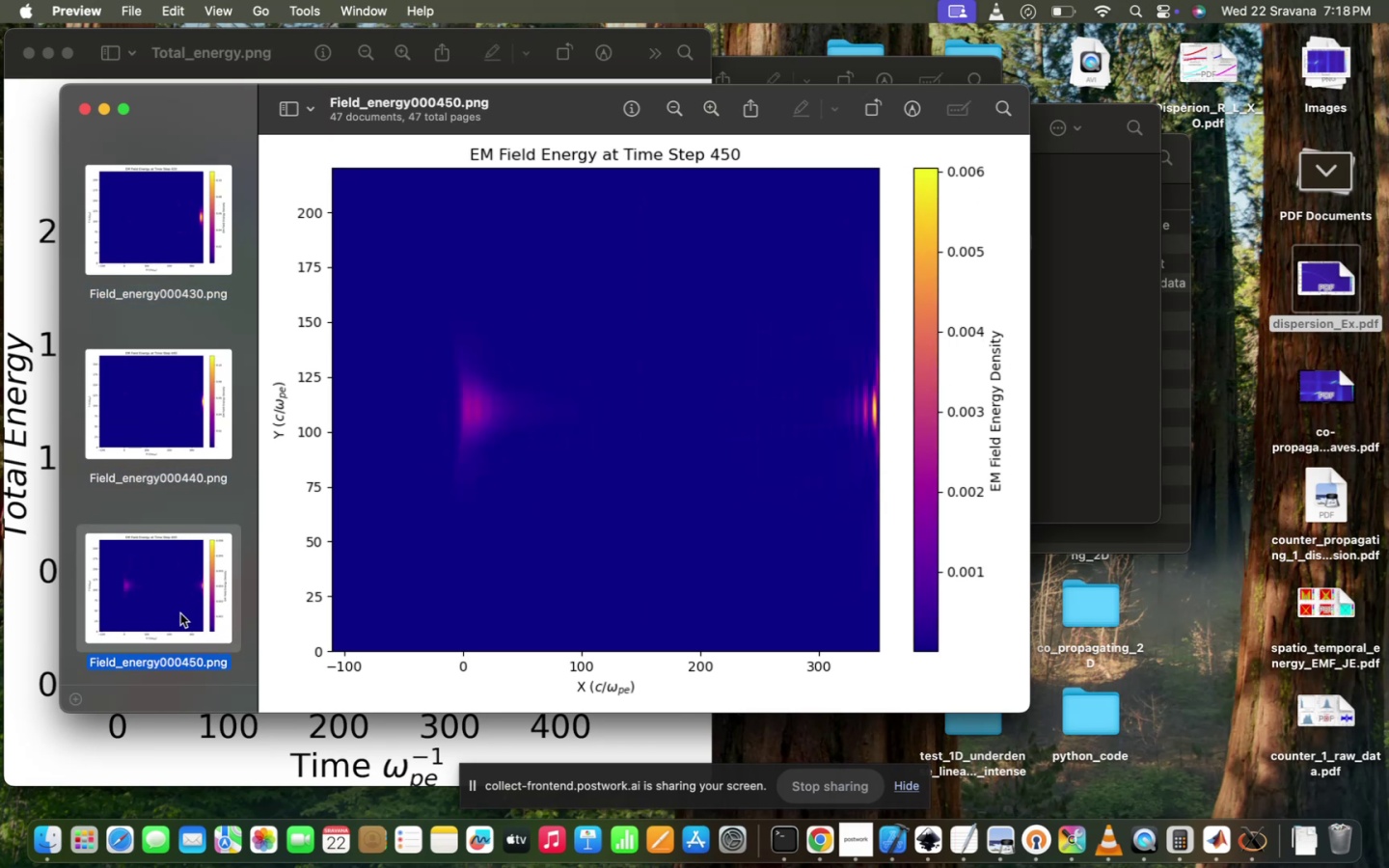 
hold_key(key=ArrowDown, duration=1.06)
 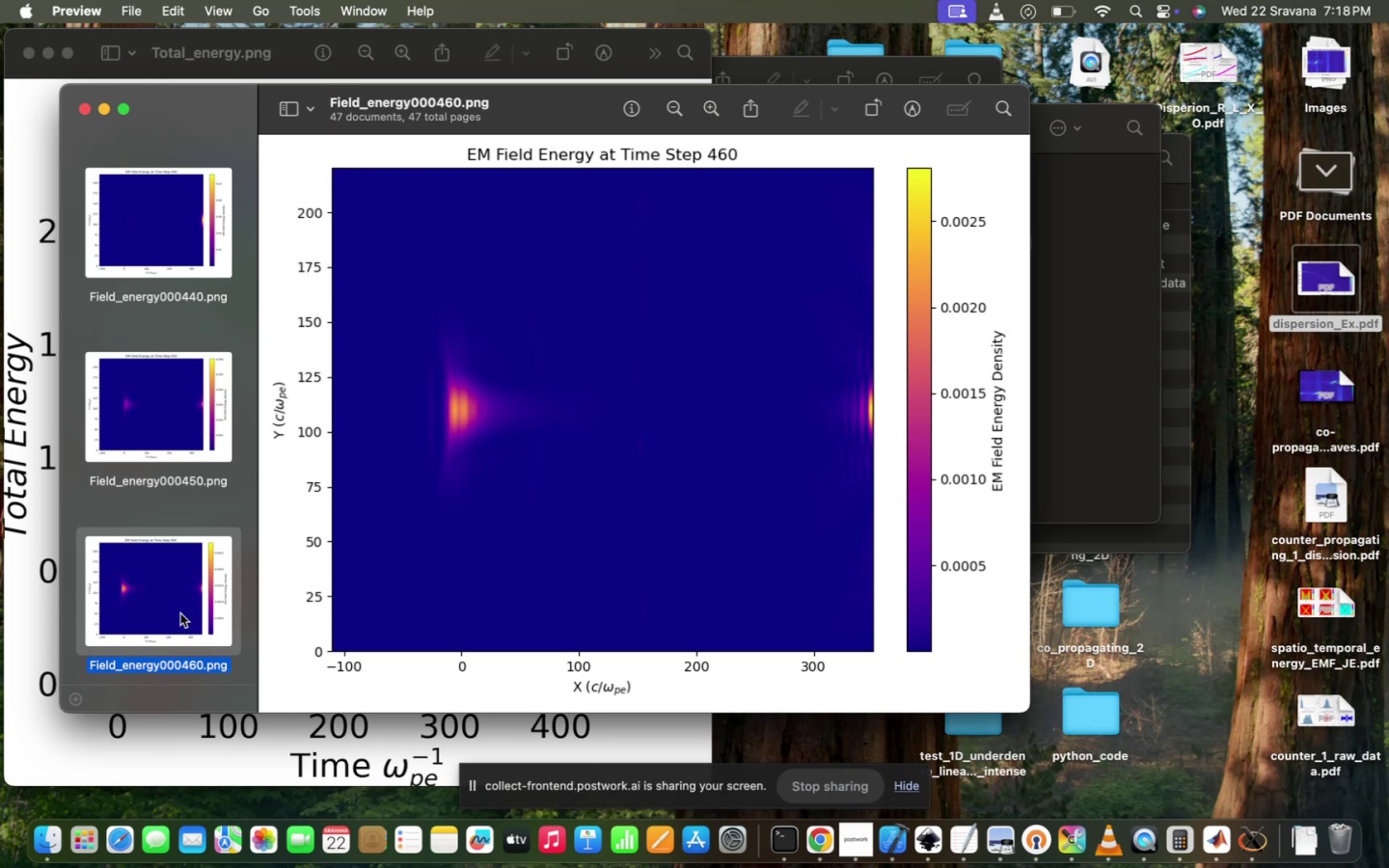 
key(ArrowUp)
 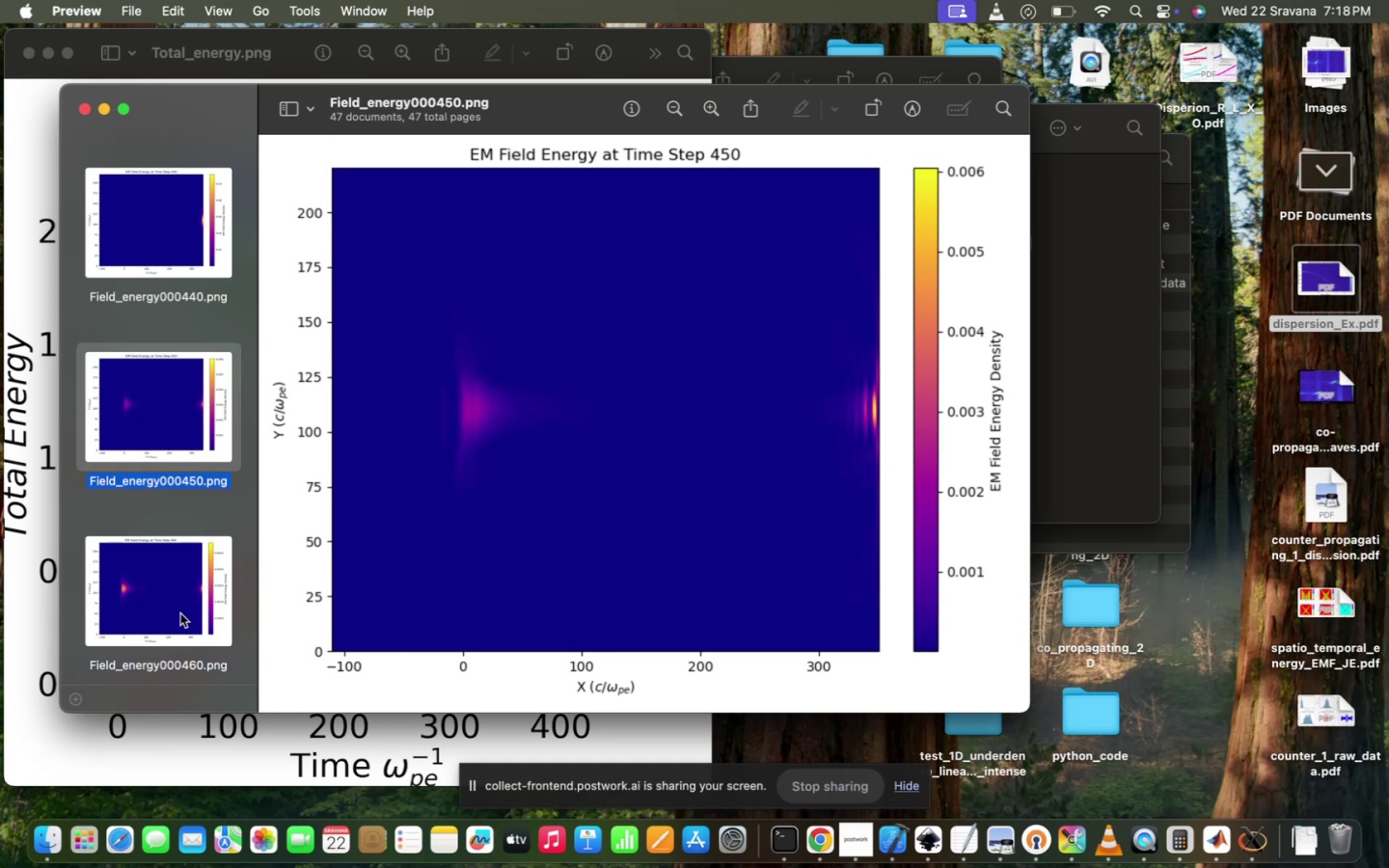 
key(ArrowUp)
 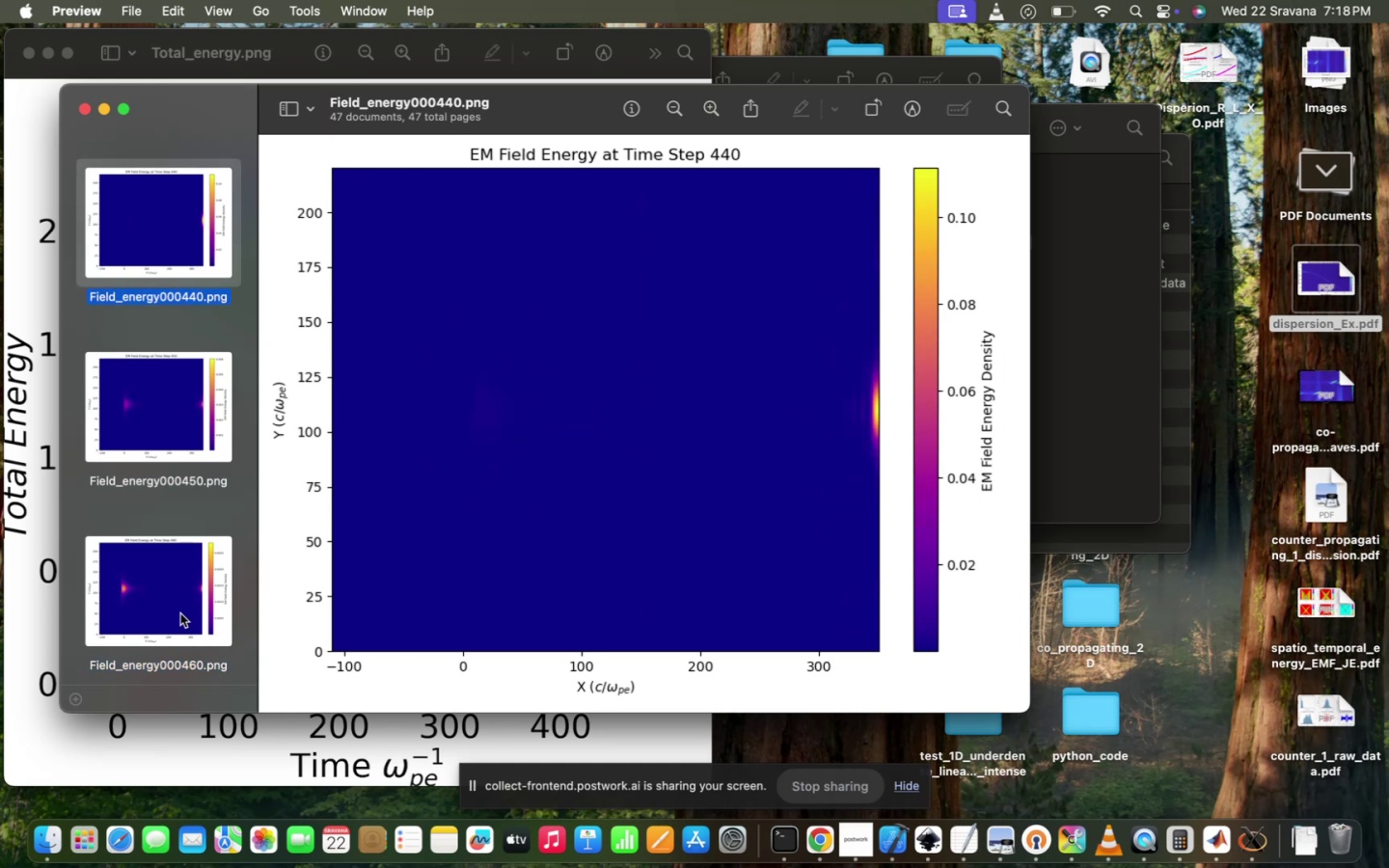 
key(ArrowUp)
 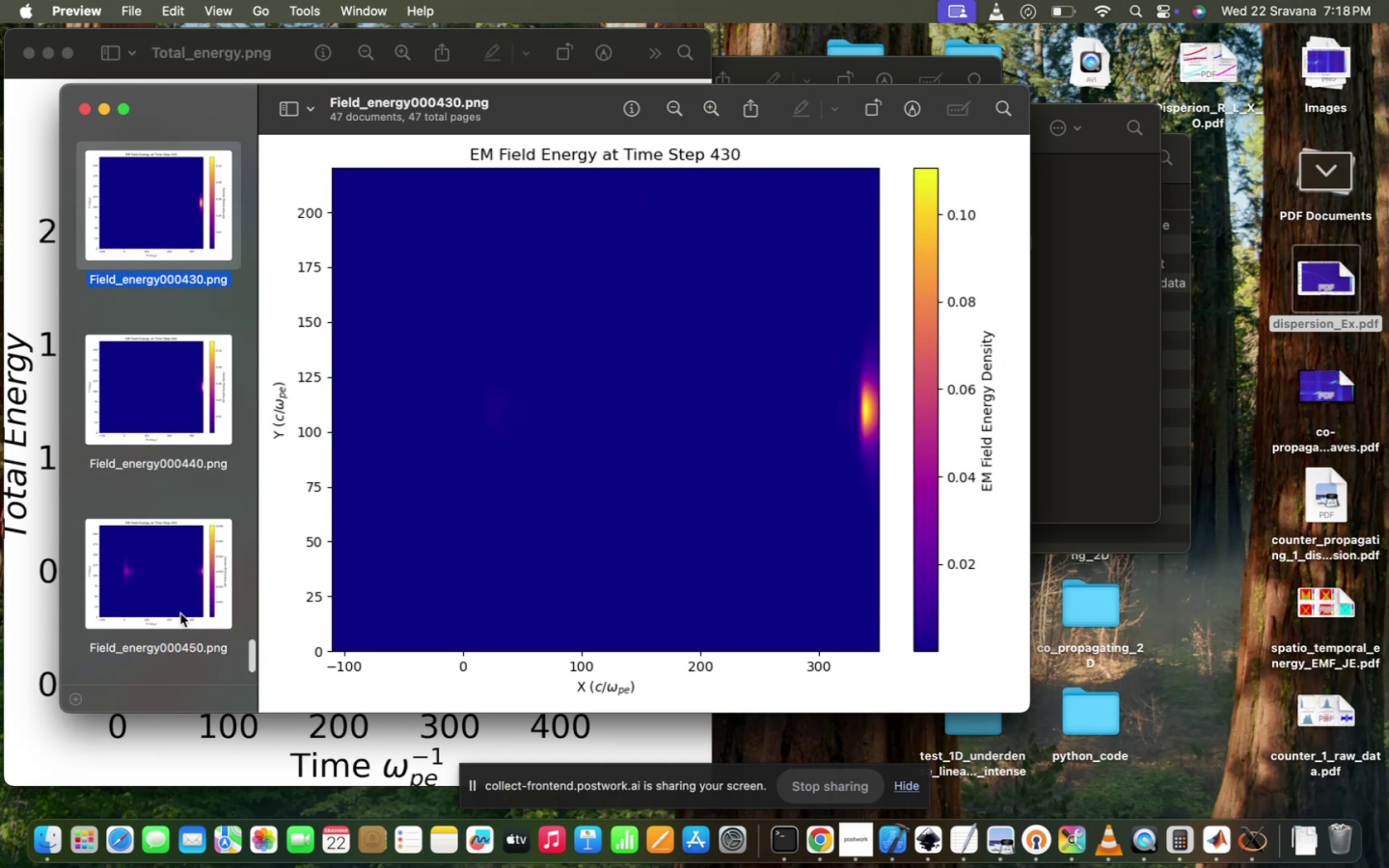 
key(ArrowUp)
 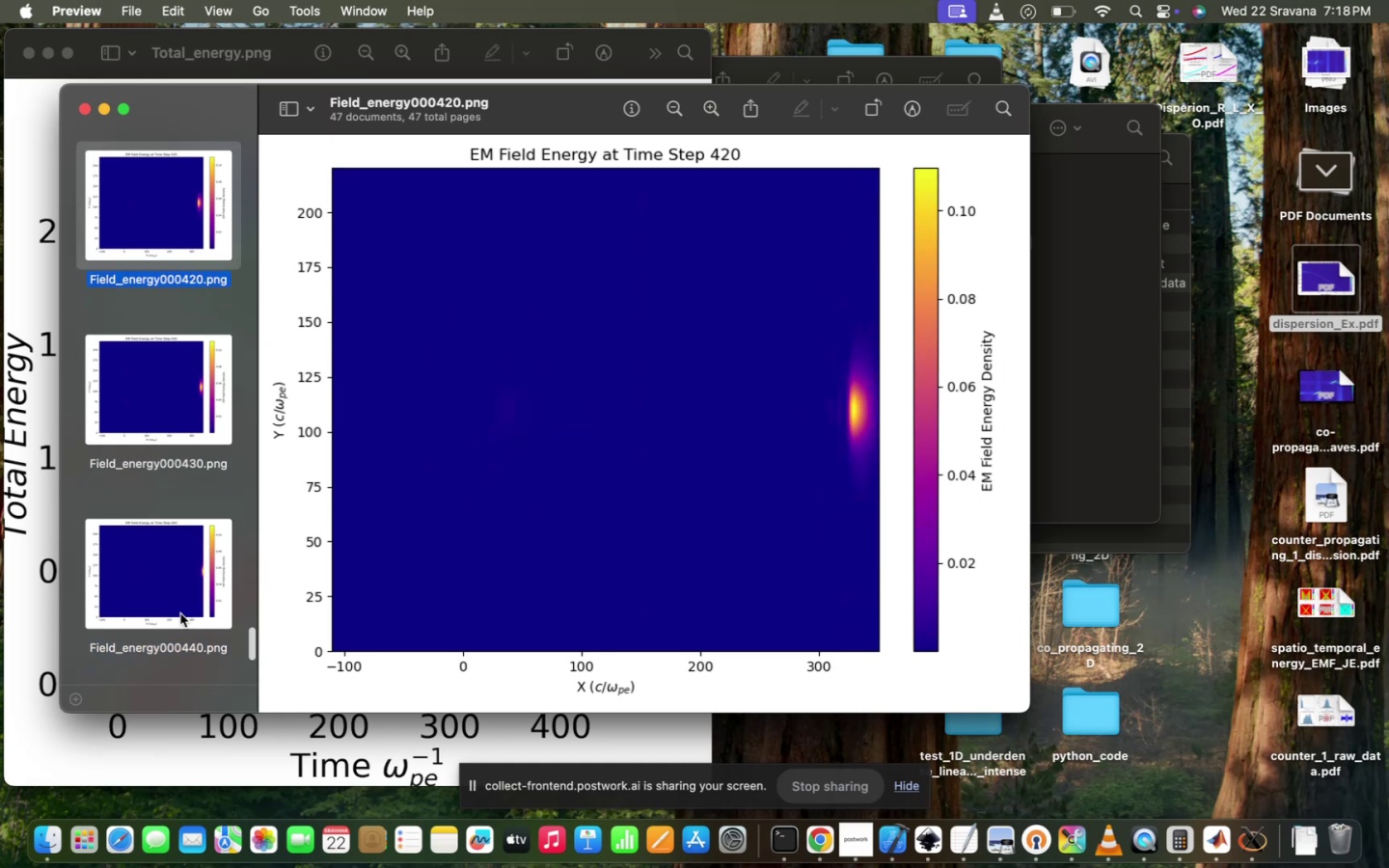 
hold_key(key=ArrowUp, duration=0.62)
 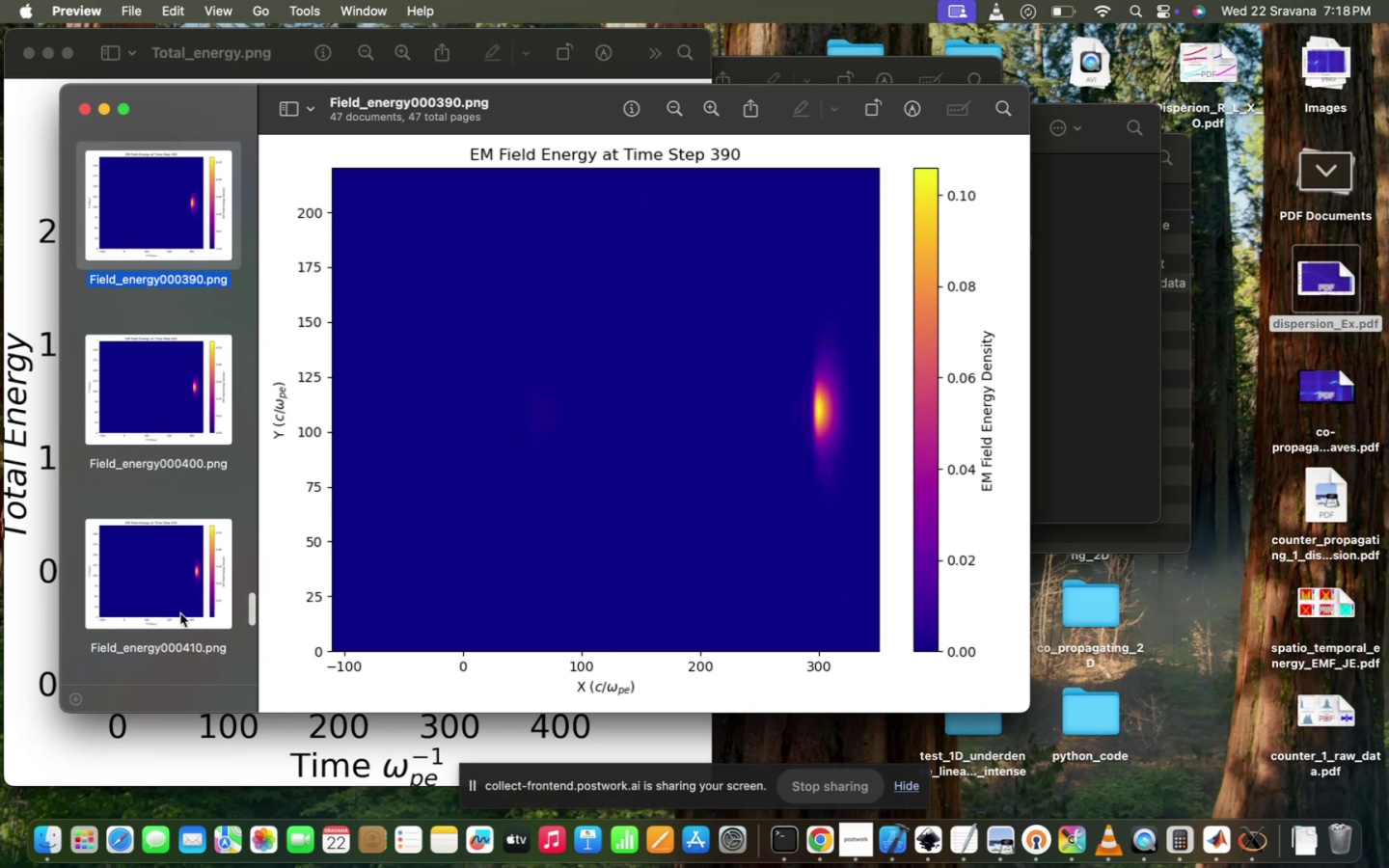 
key(ArrowUp)
 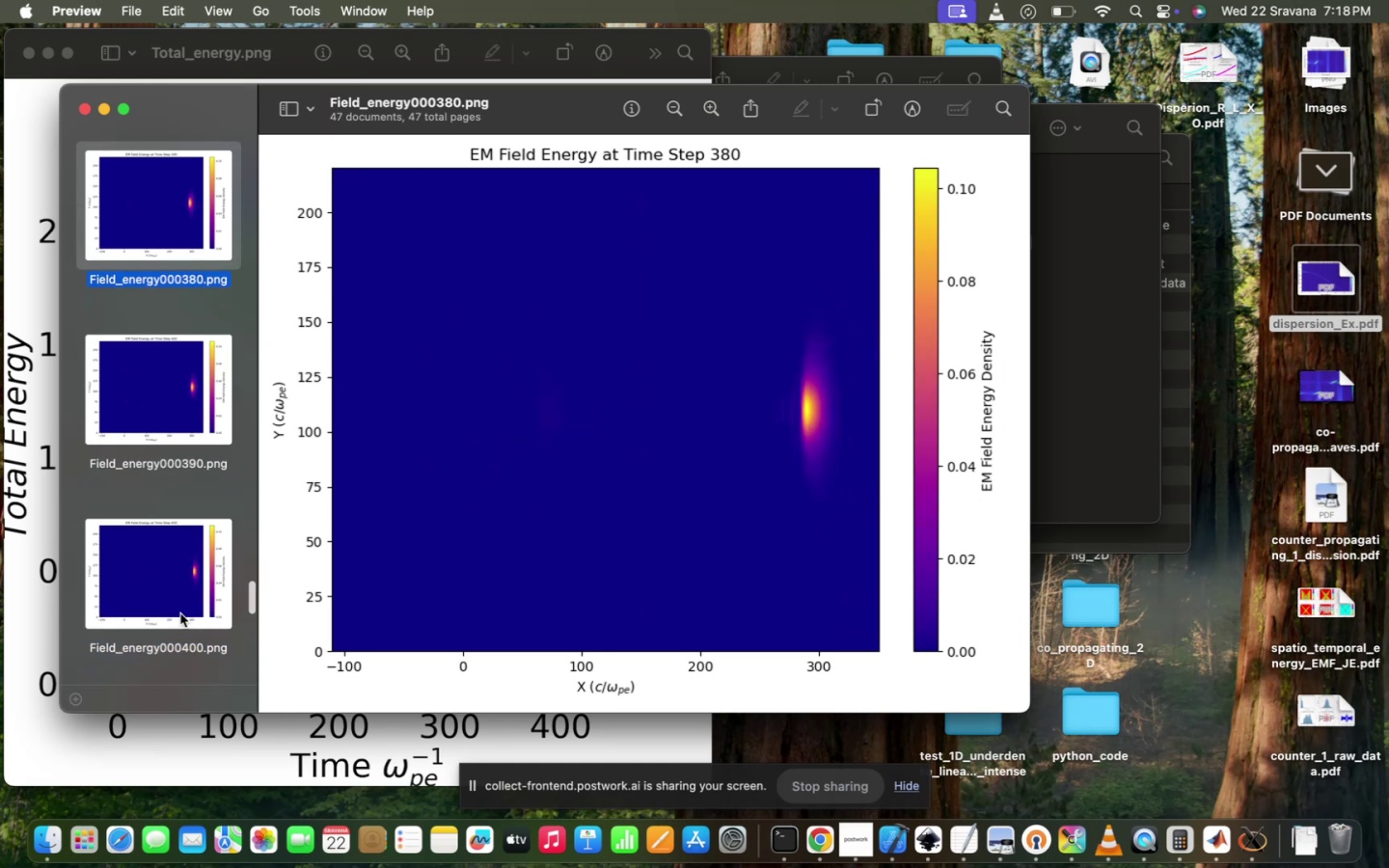 
key(ArrowUp)
 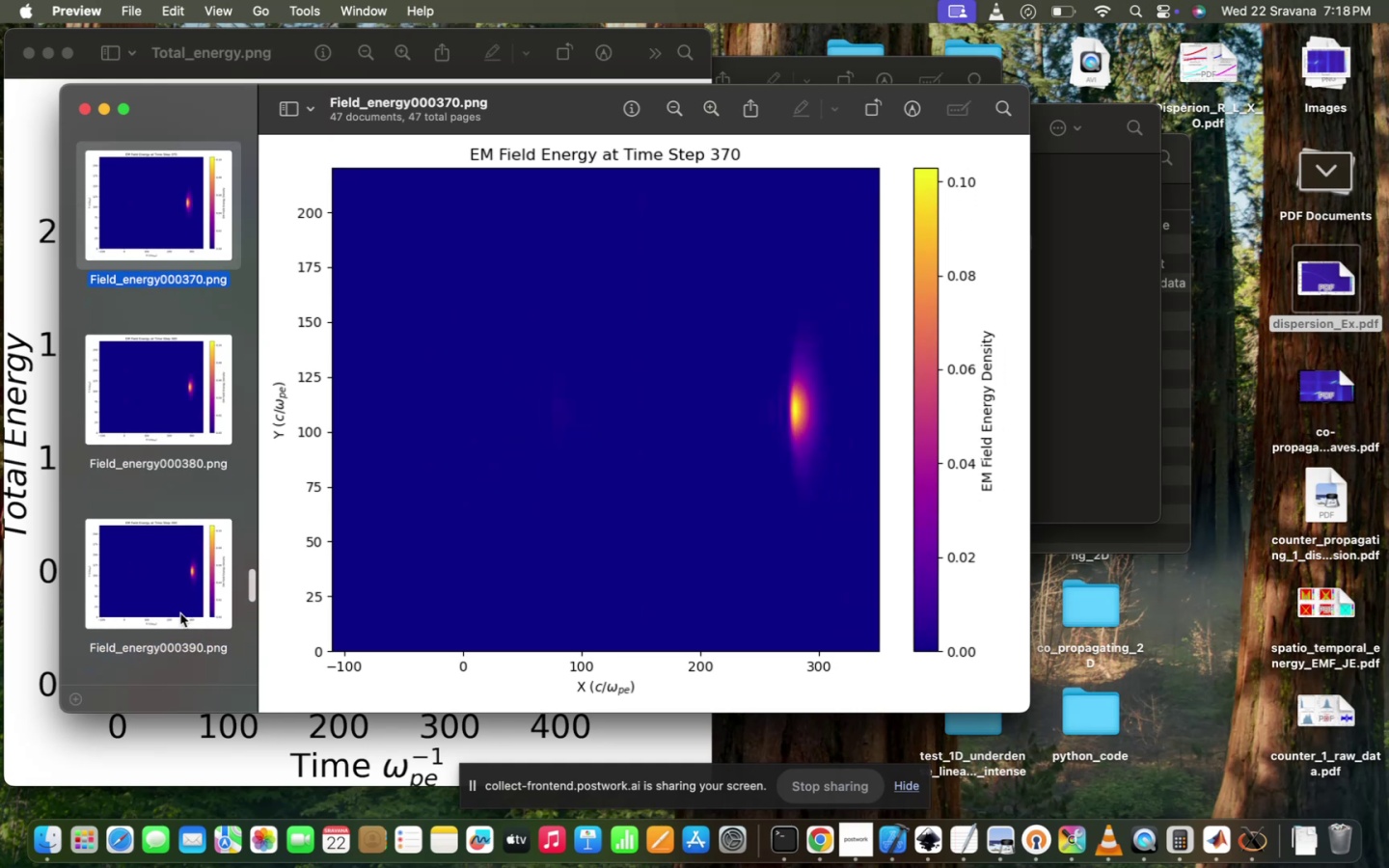 
key(ArrowUp)
 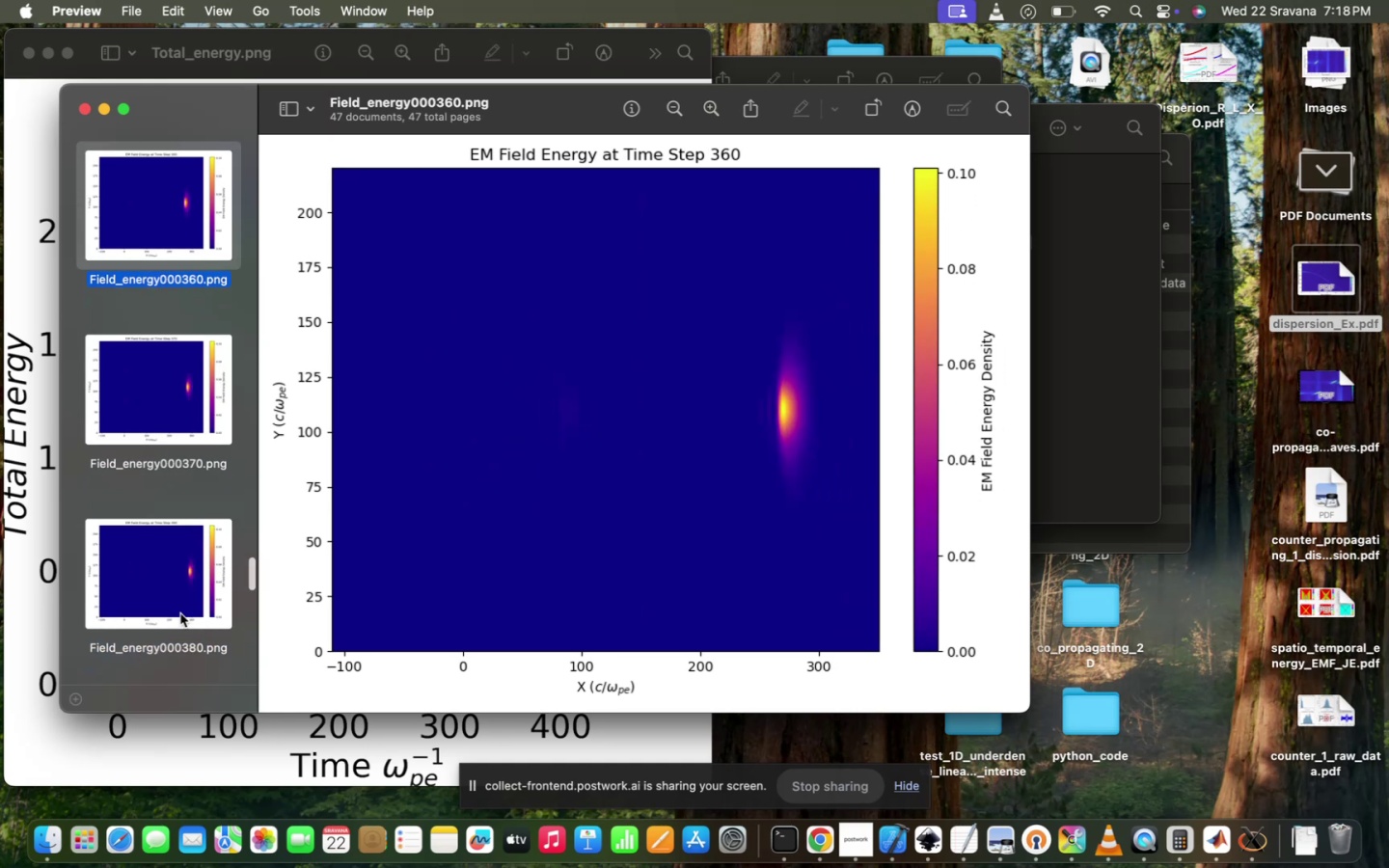 
key(ArrowDown)
 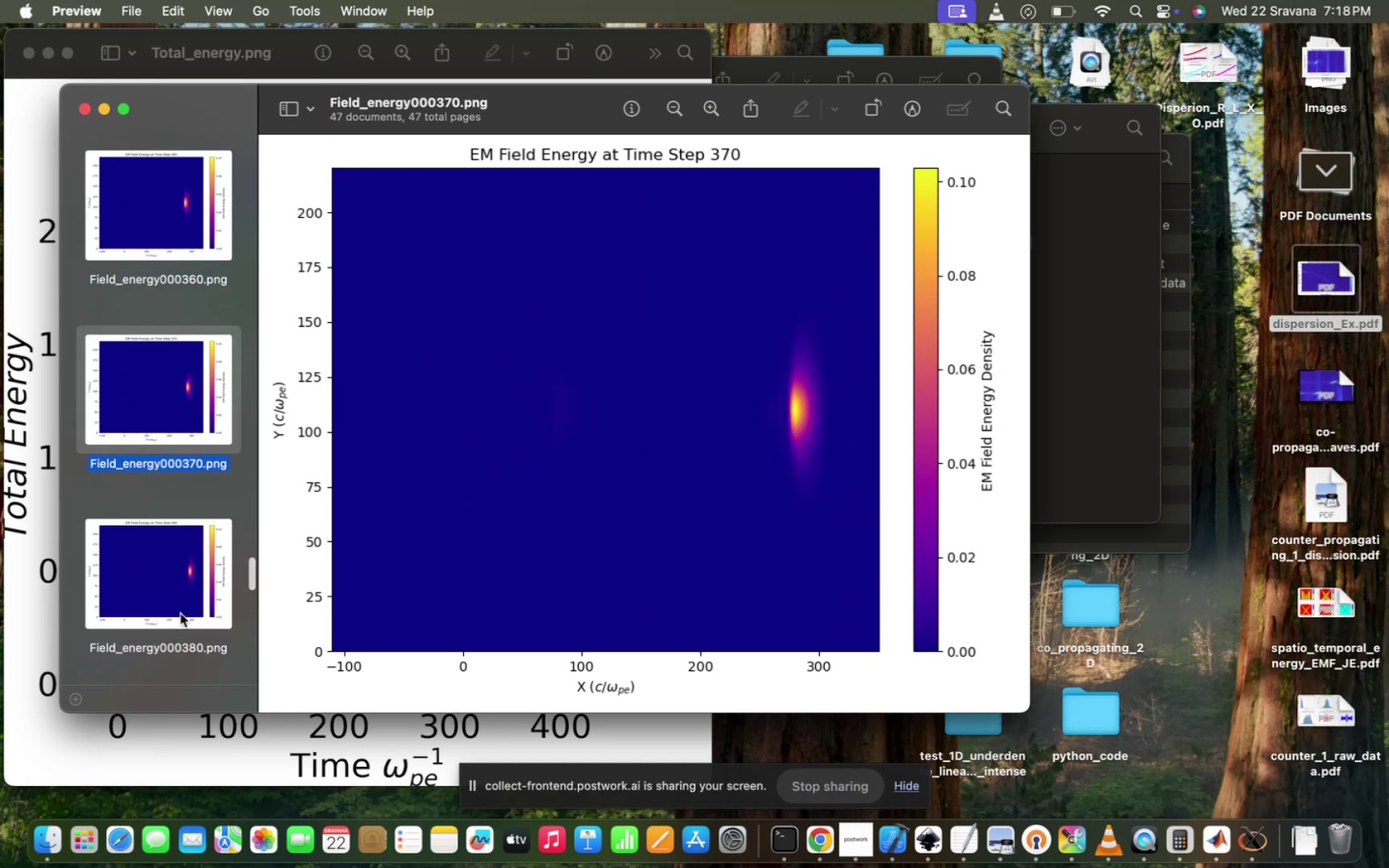 
key(ArrowDown)
 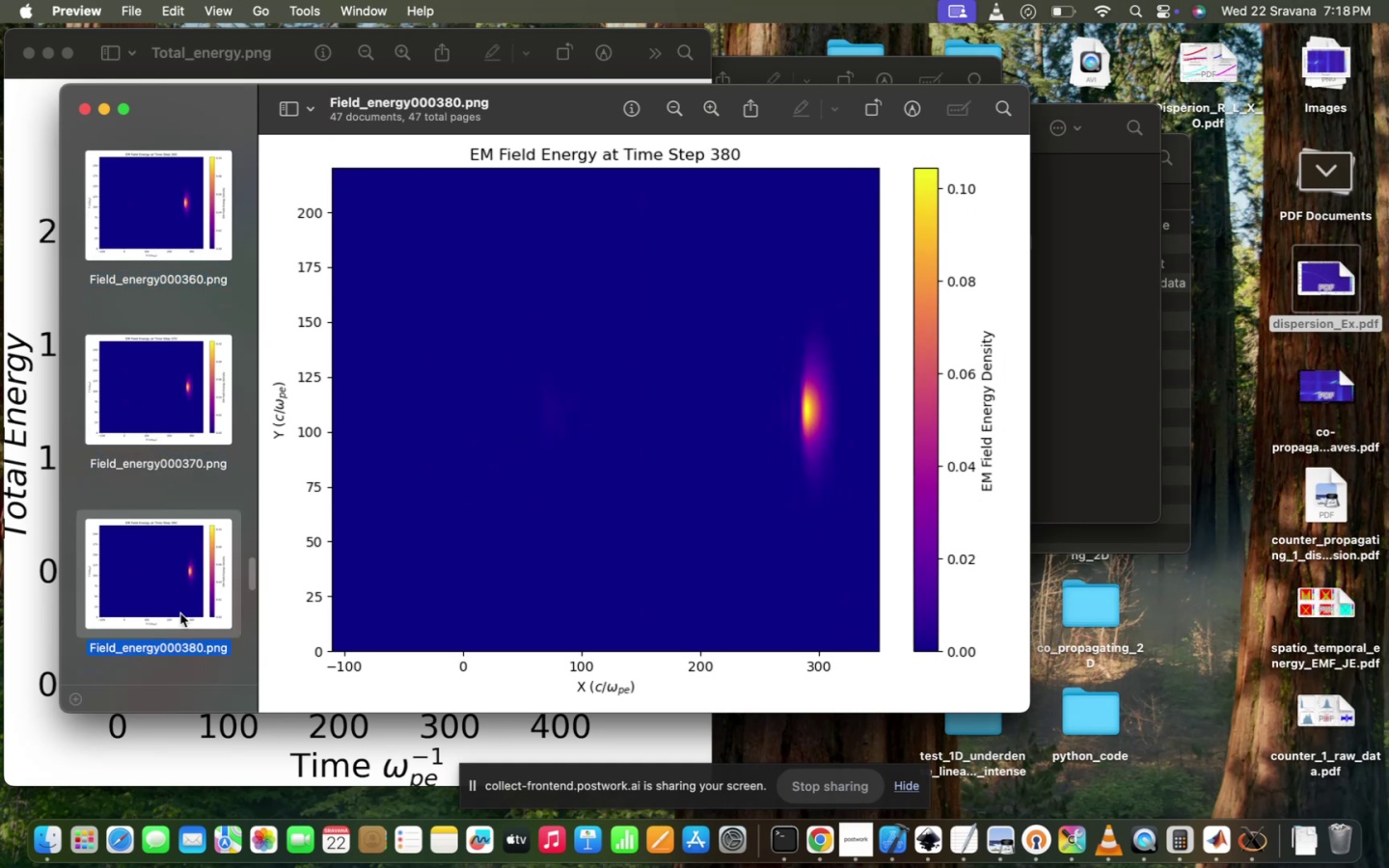 
key(ArrowDown)
 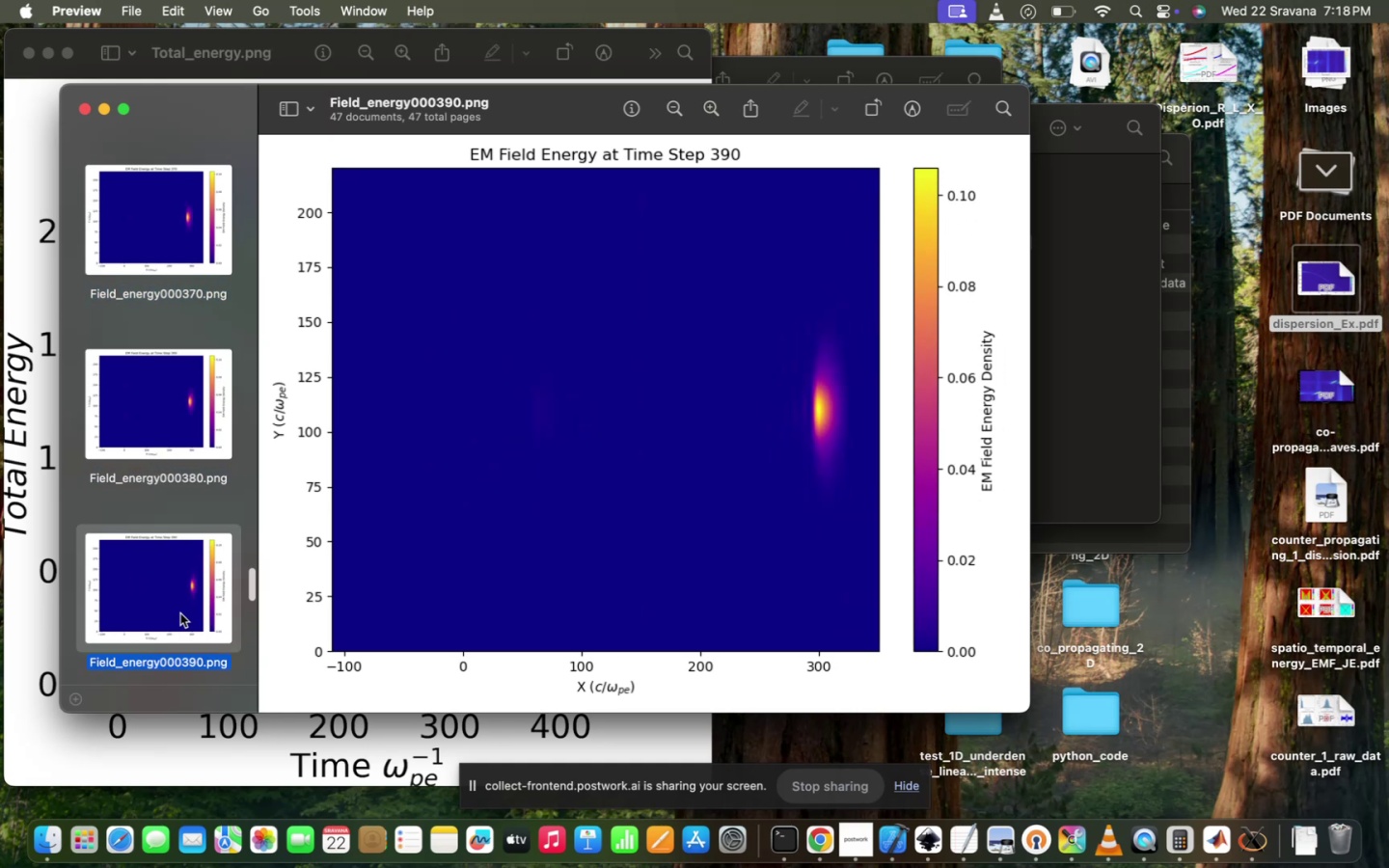 
key(ArrowDown)
 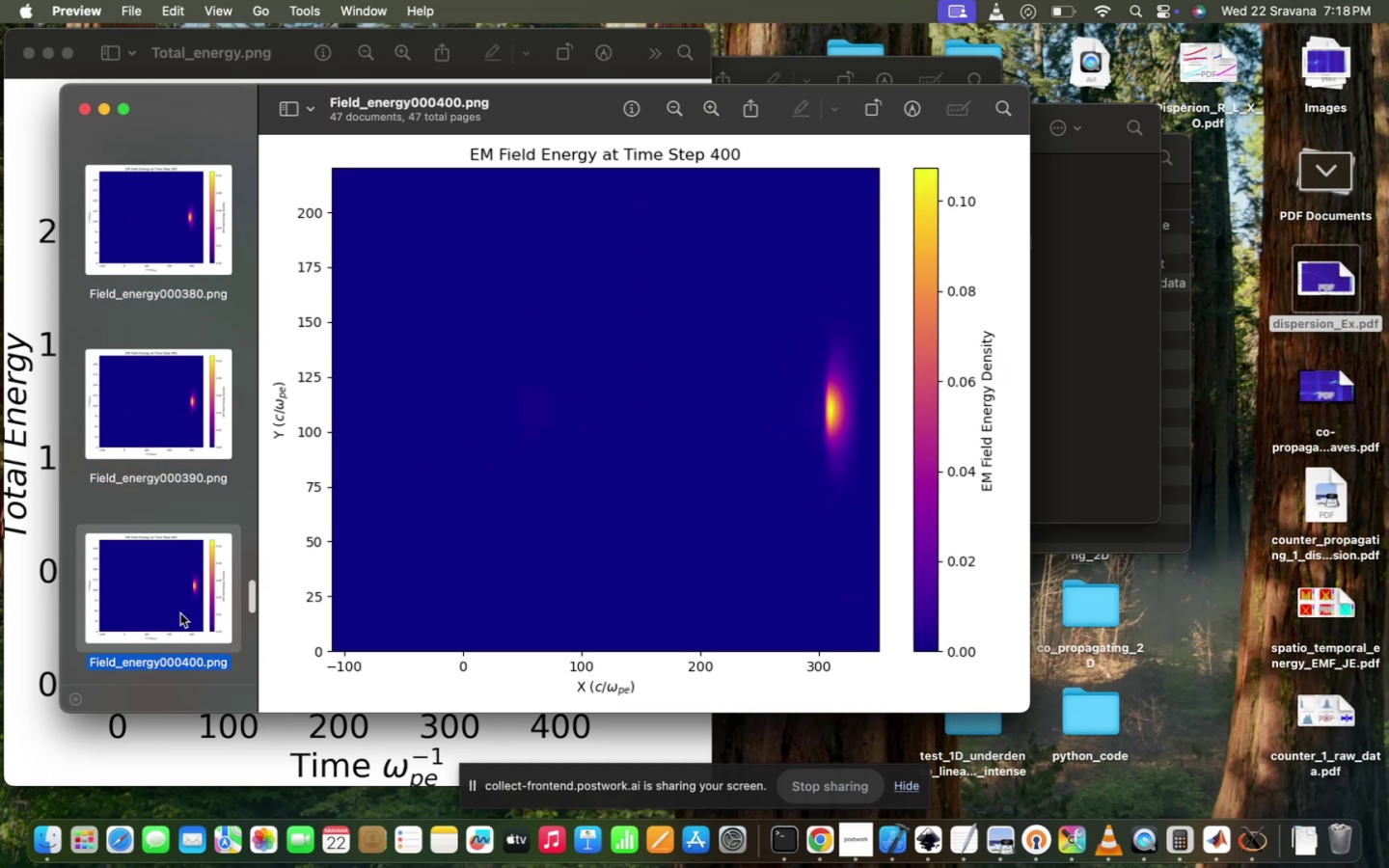 
key(ArrowDown)
 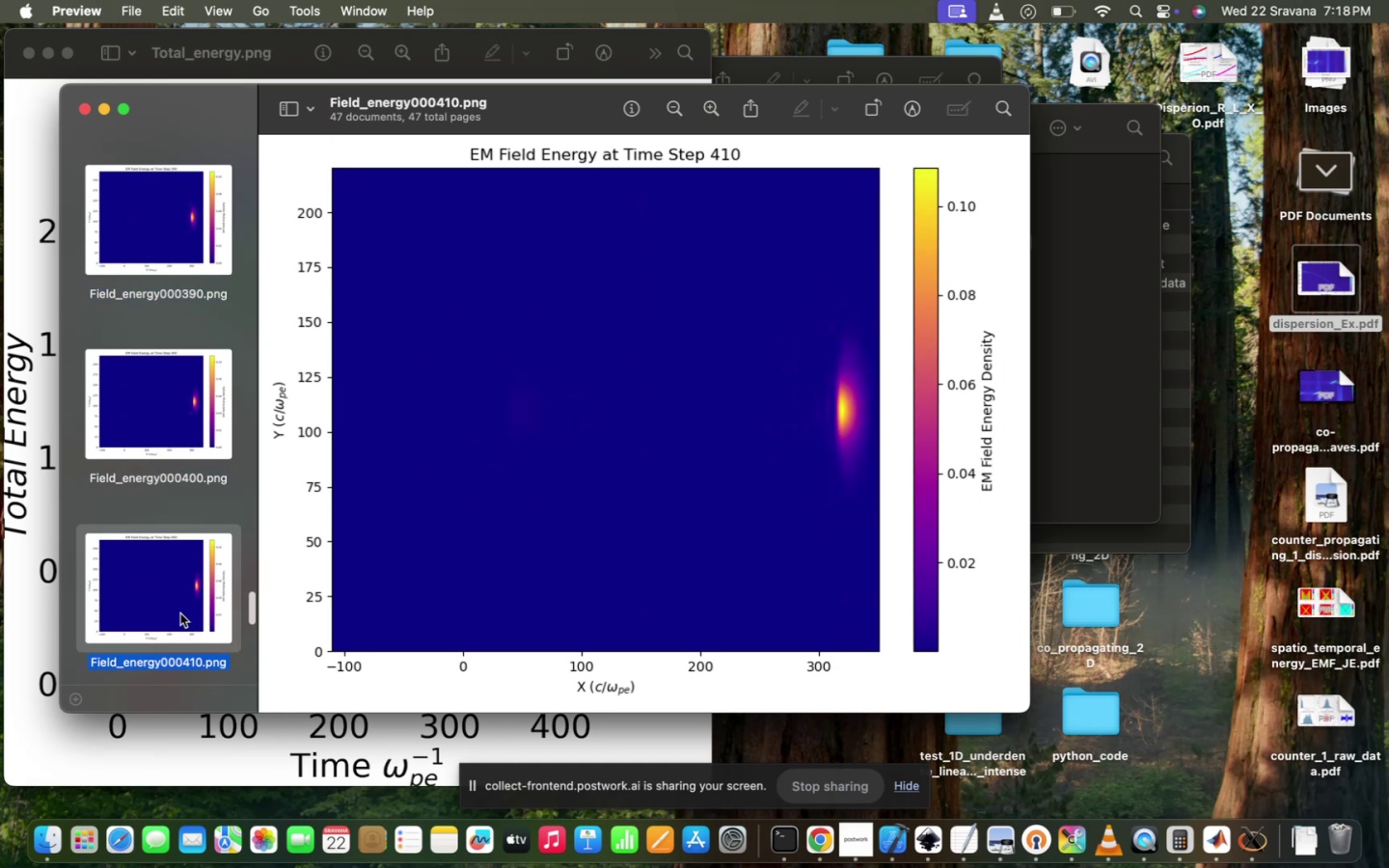 
key(ArrowDown)
 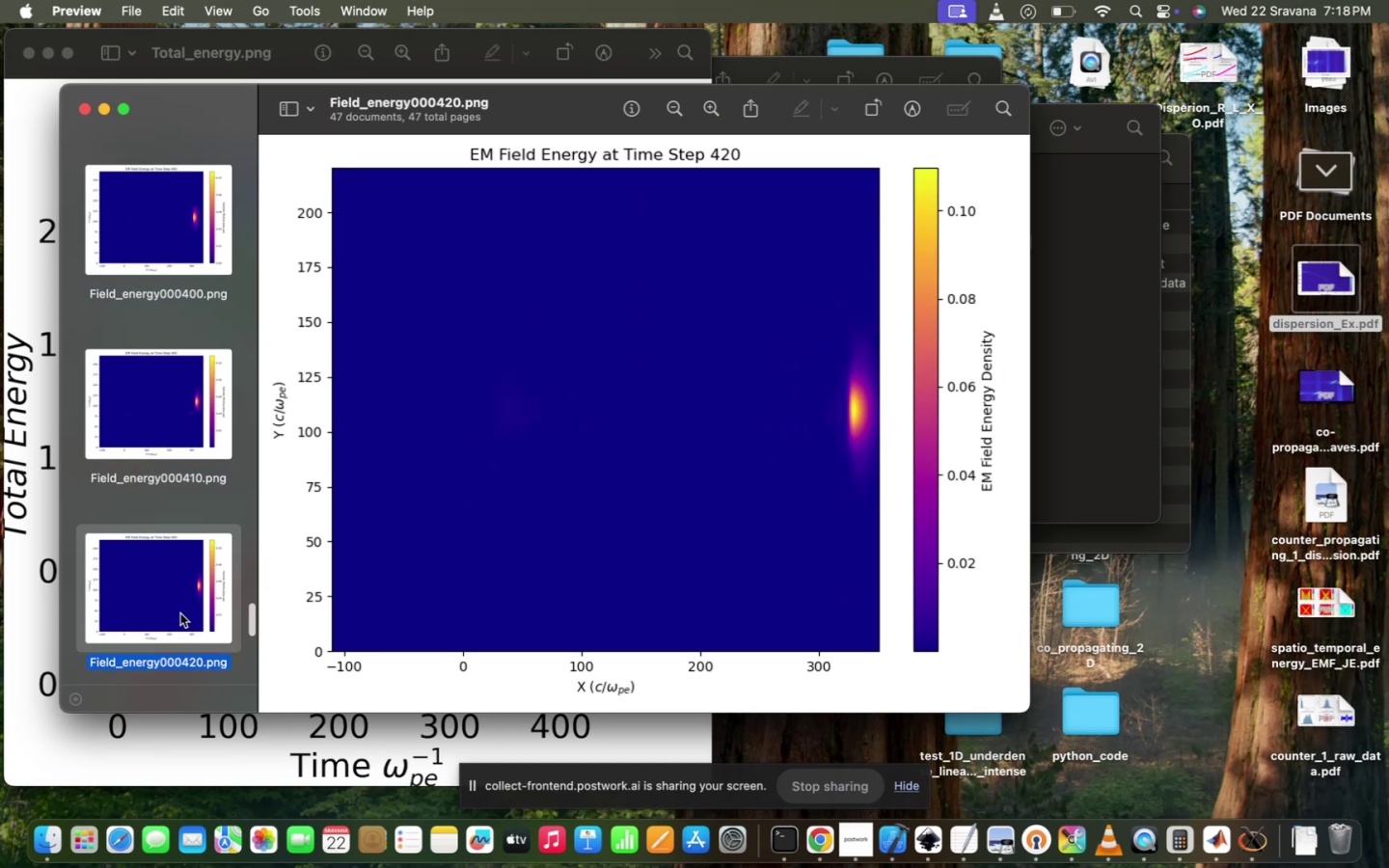 
key(ArrowDown)
 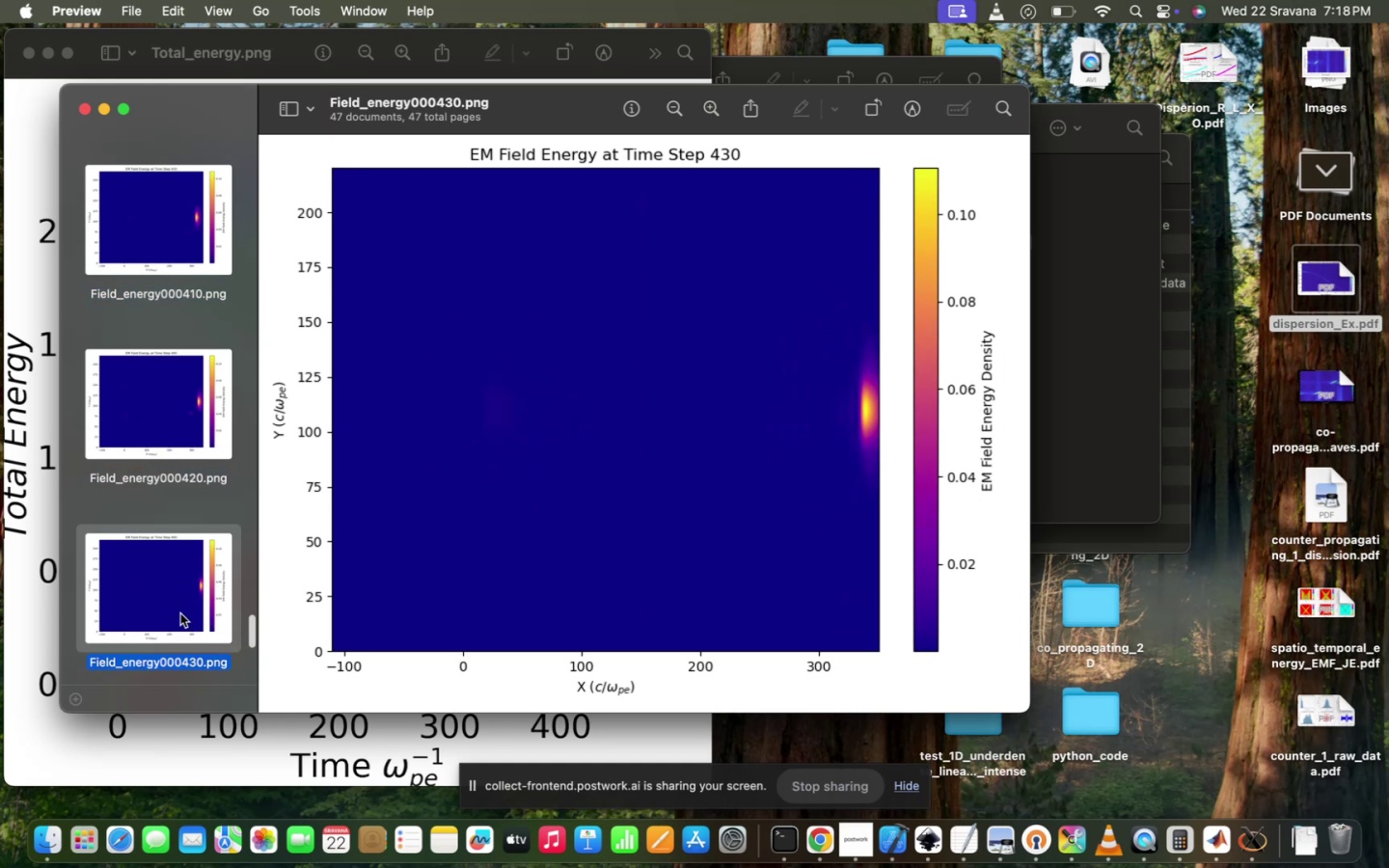 
key(ArrowDown)
 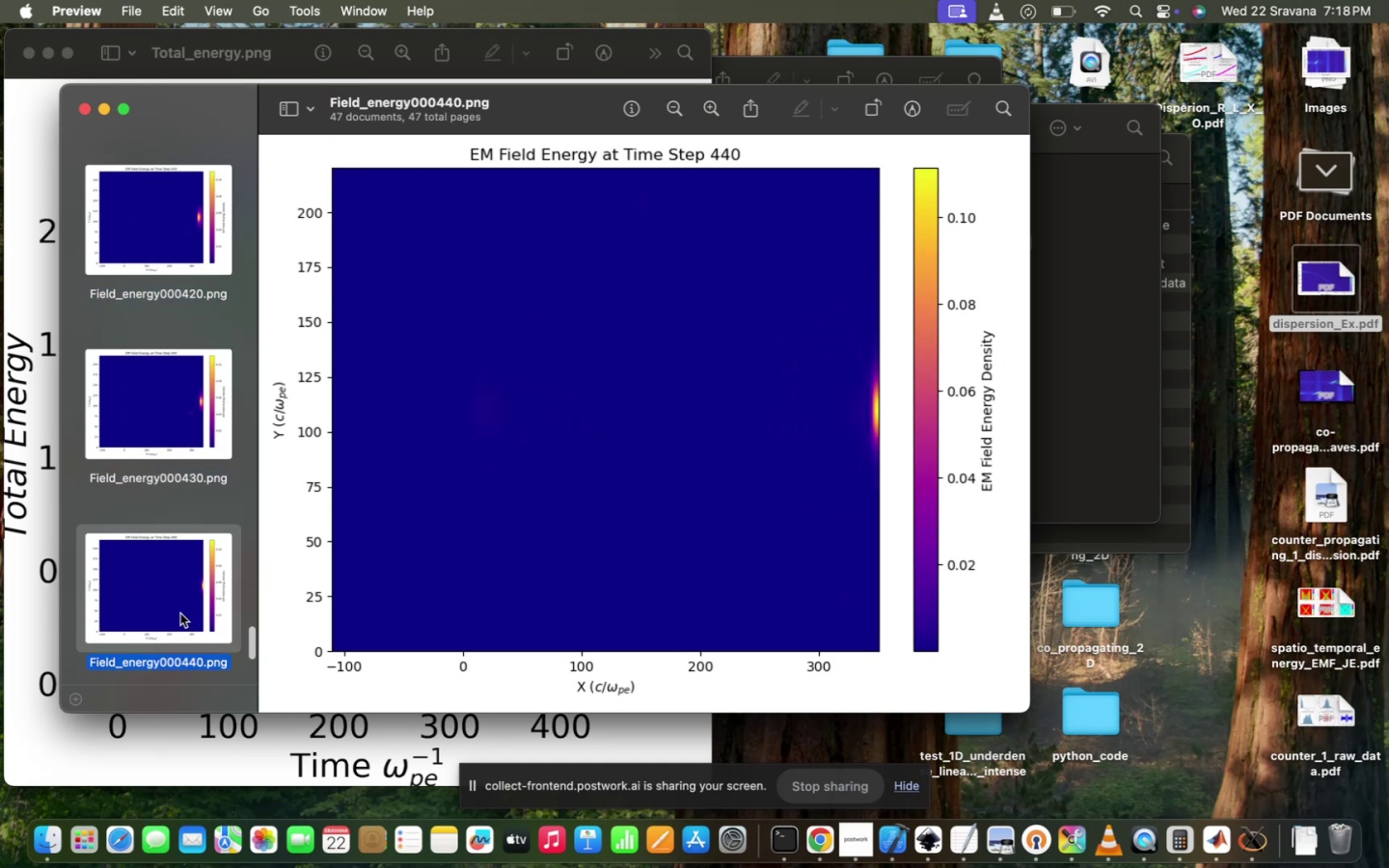 
hold_key(key=ArrowDown, duration=1.21)
 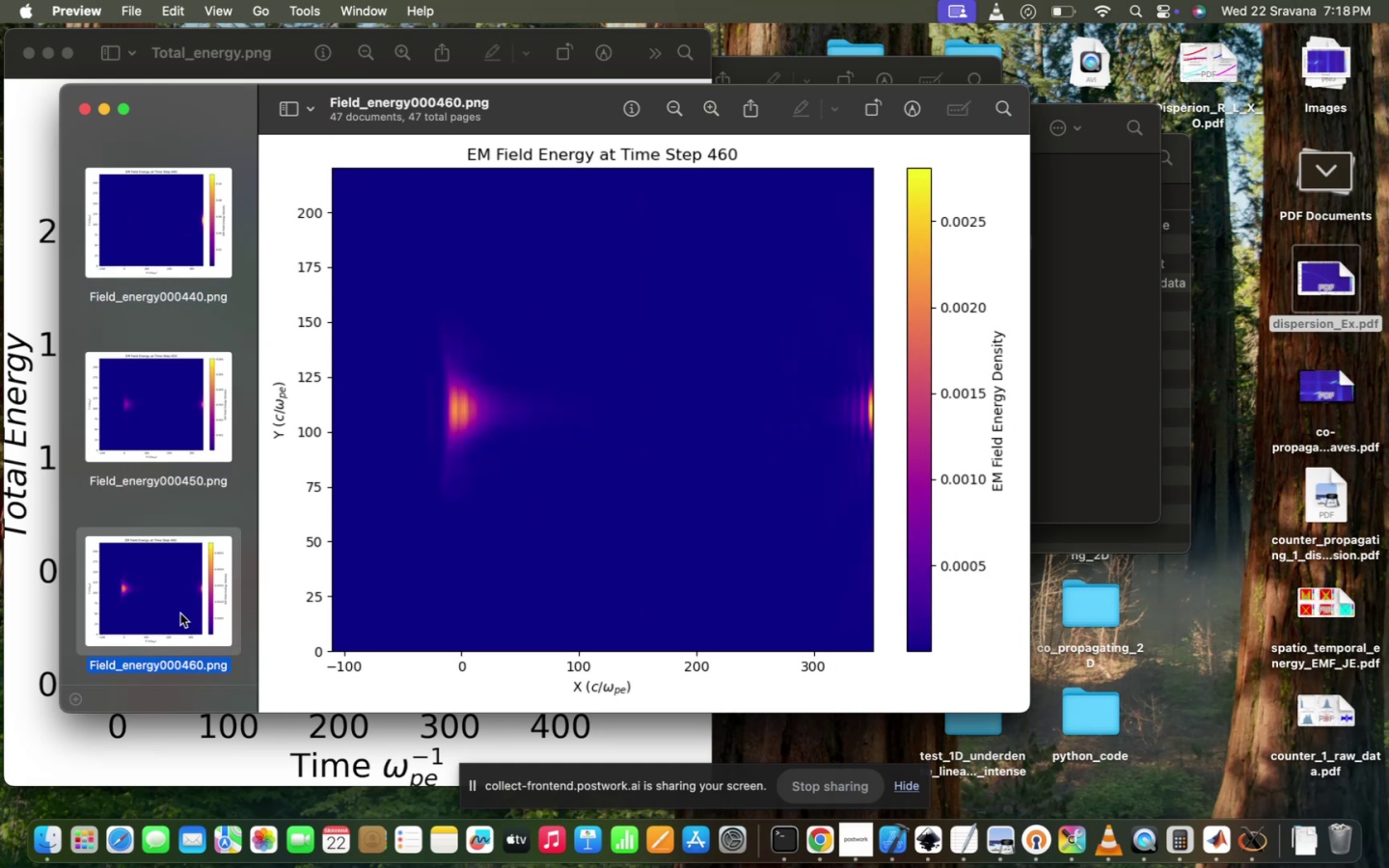 
key(ArrowDown)
 